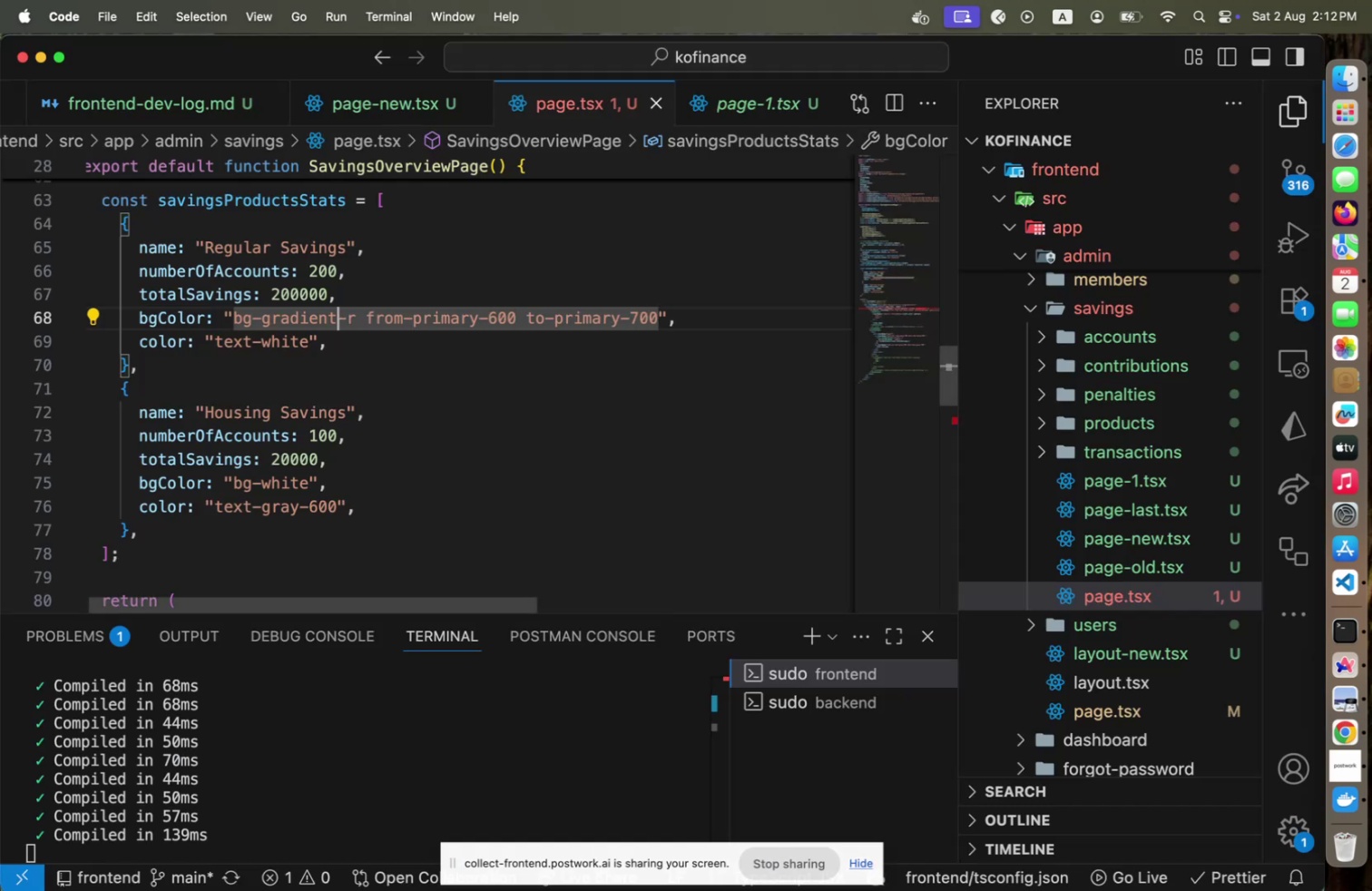 
key(ArrowRight)
 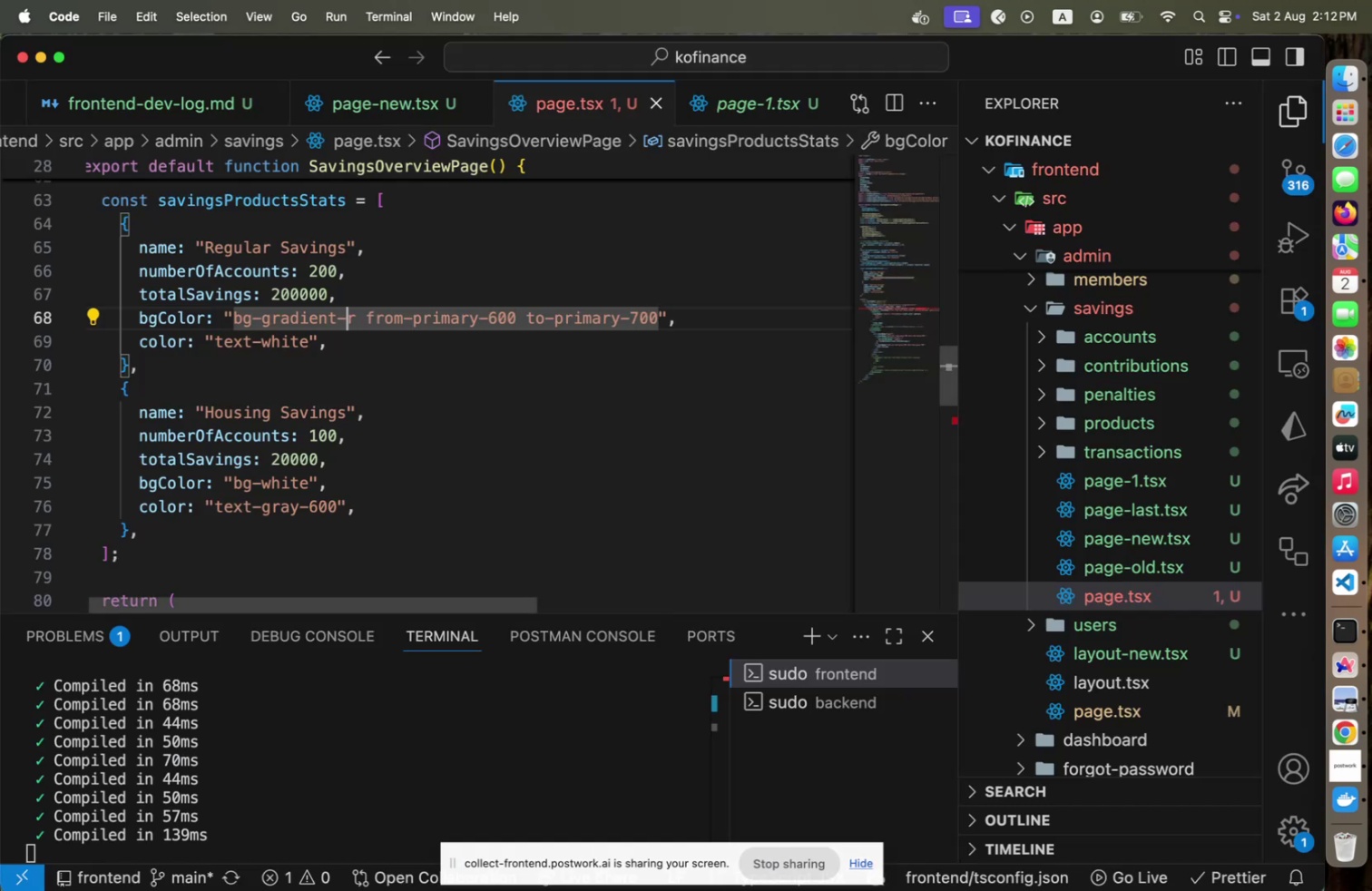 
key(ArrowRight)
 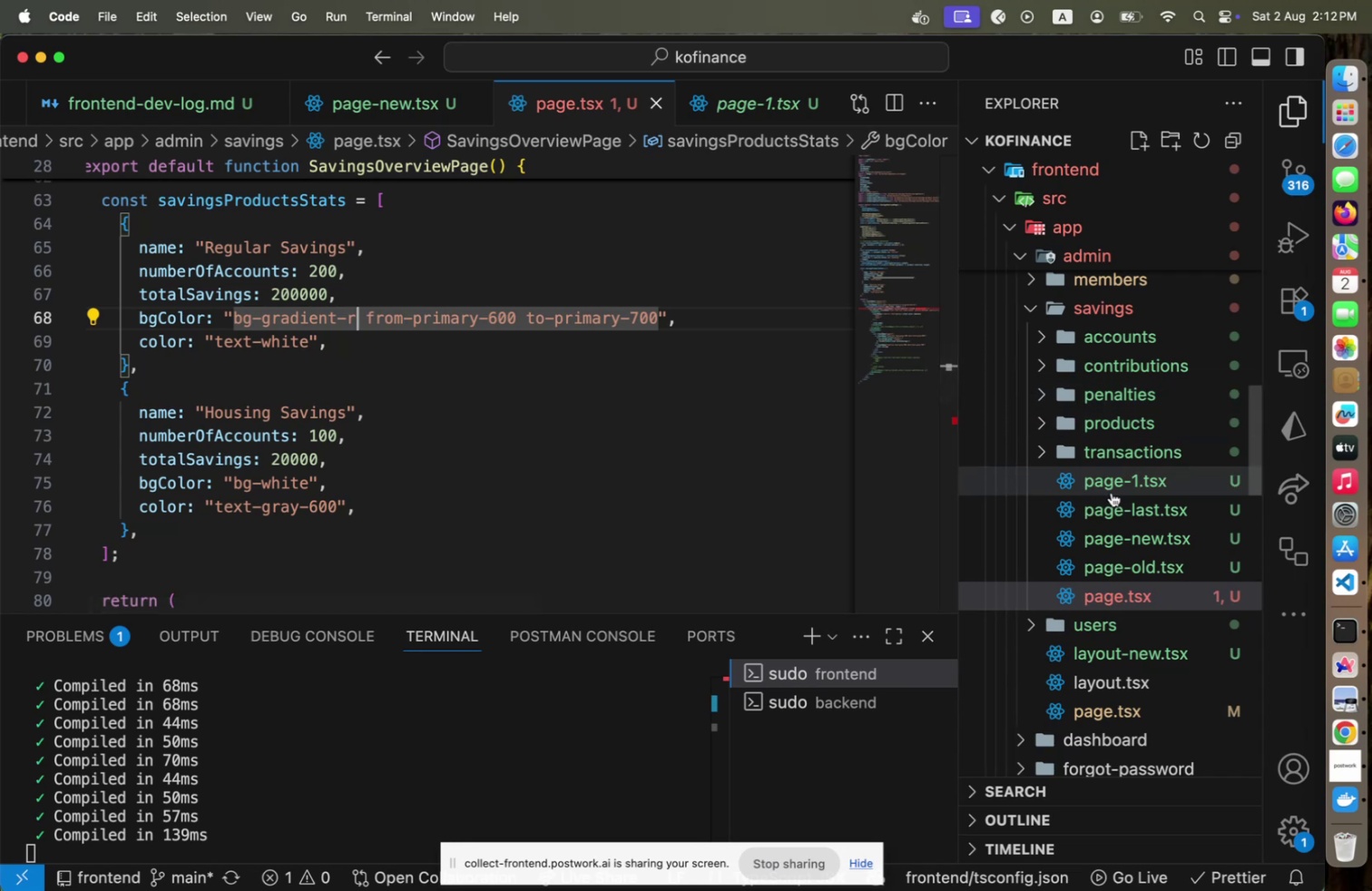 
left_click([1110, 499])
 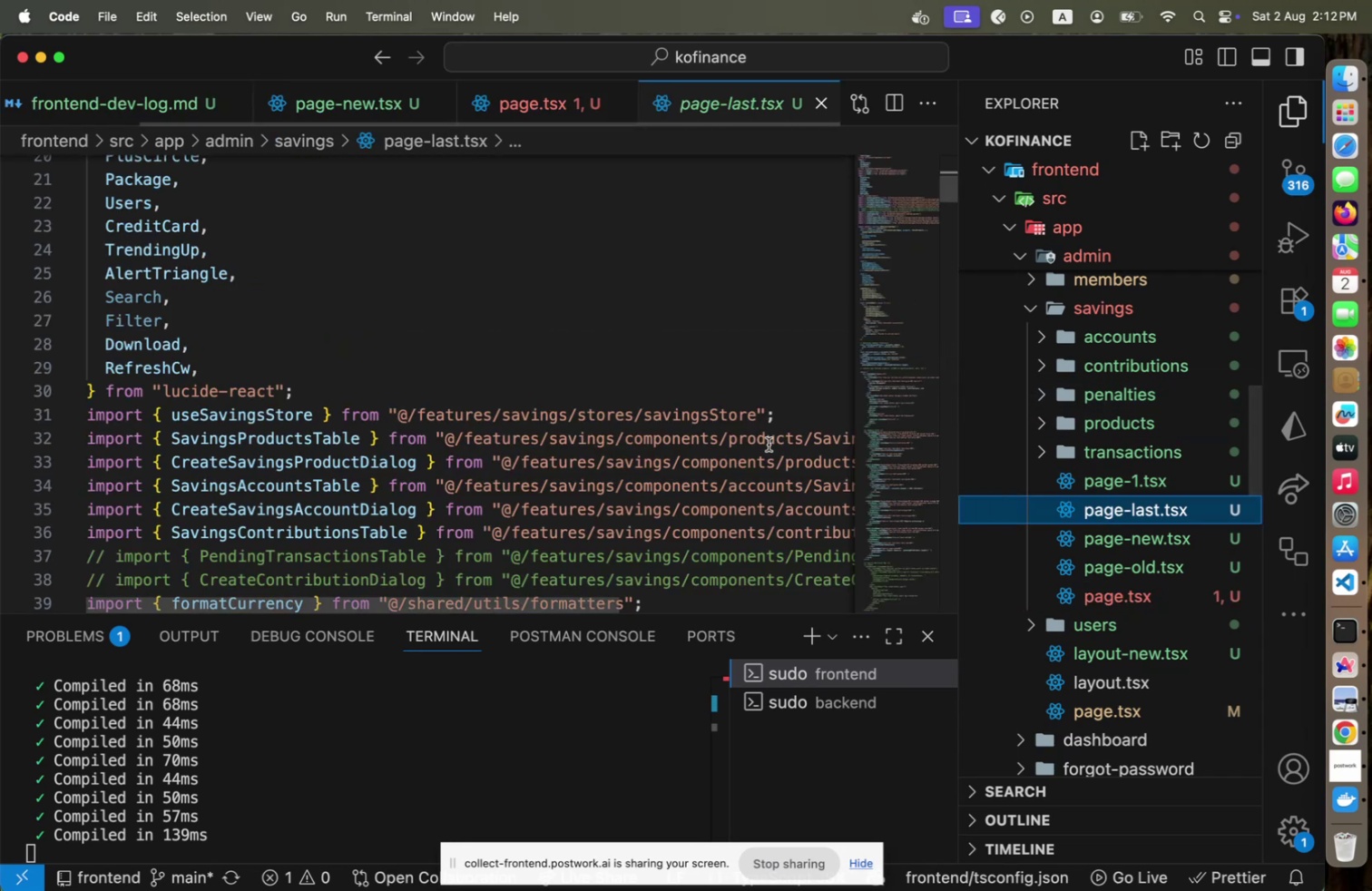 
scroll: coordinate [534, 464], scroll_direction: down, amount: 50.0
 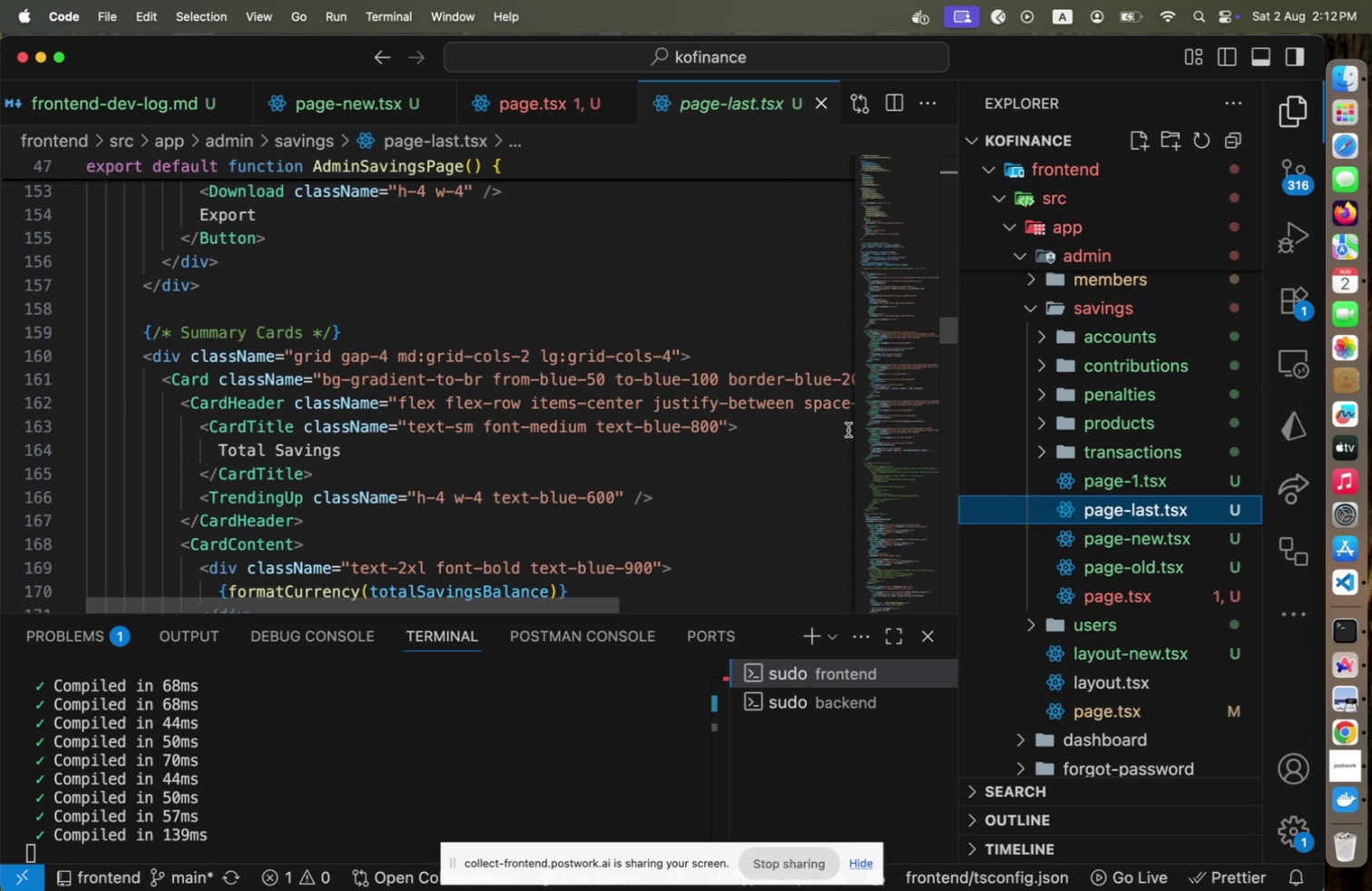 
wait(6.87)
 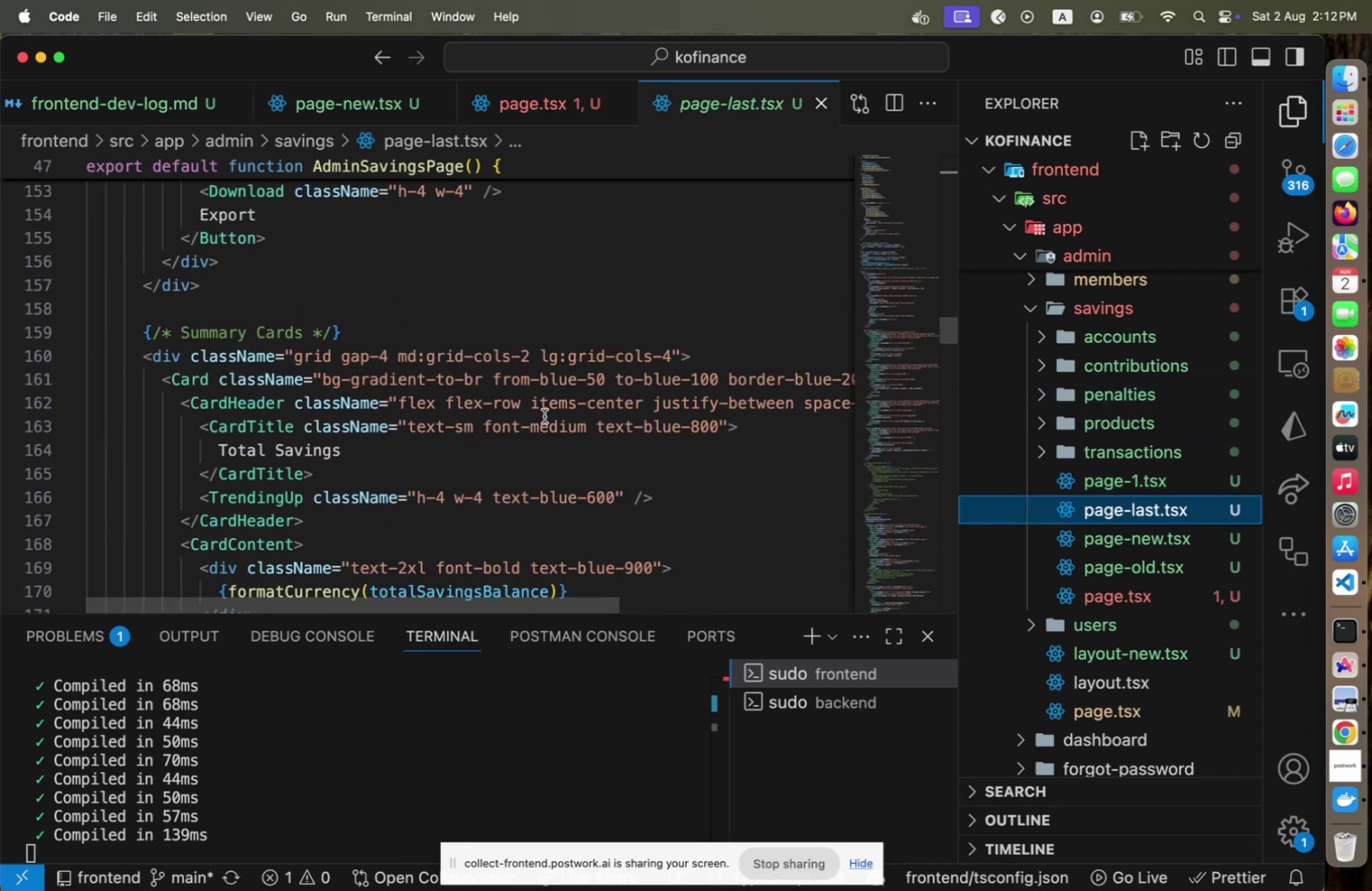 
left_click([1085, 594])
 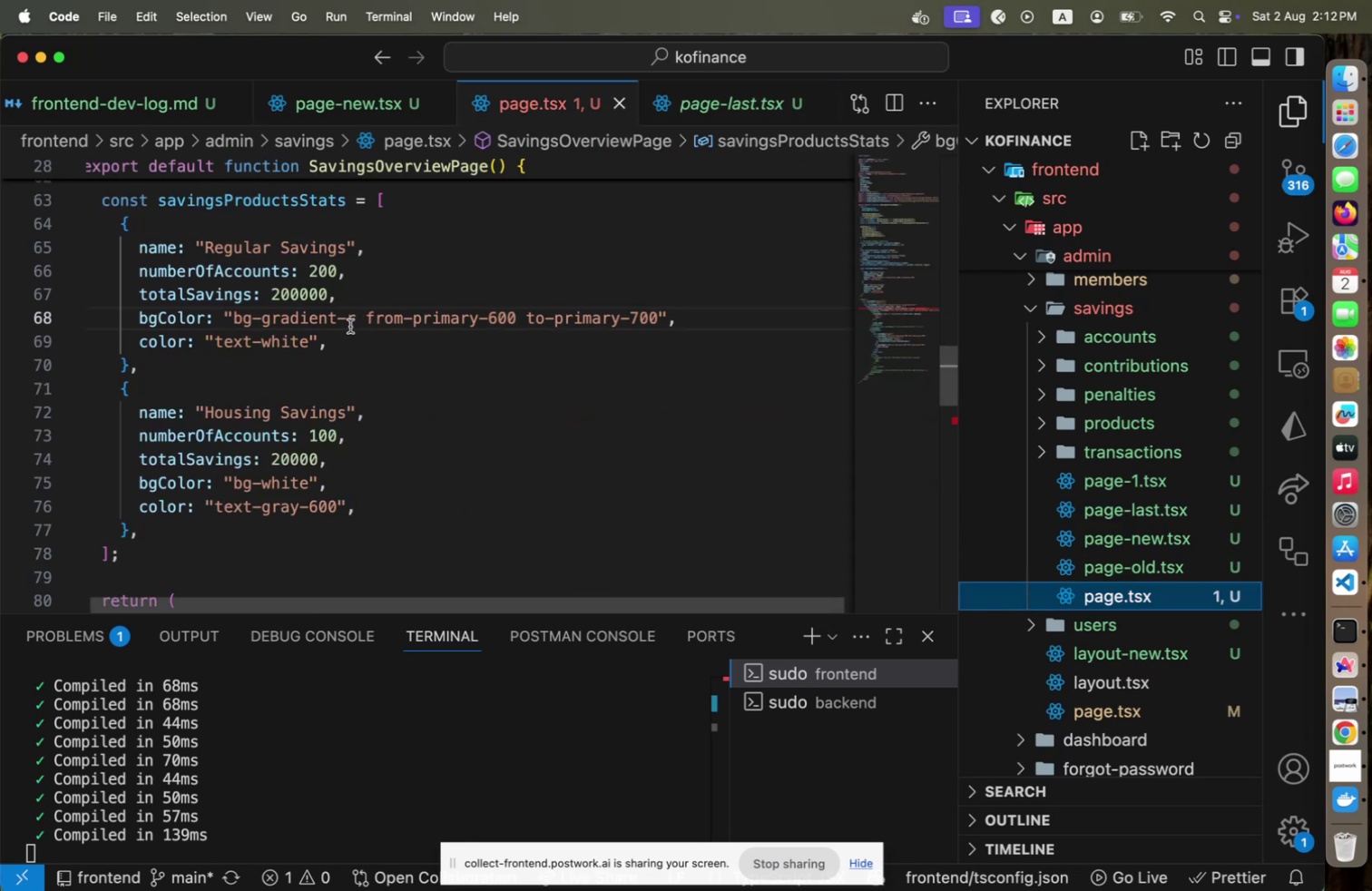 
type(to-b)
 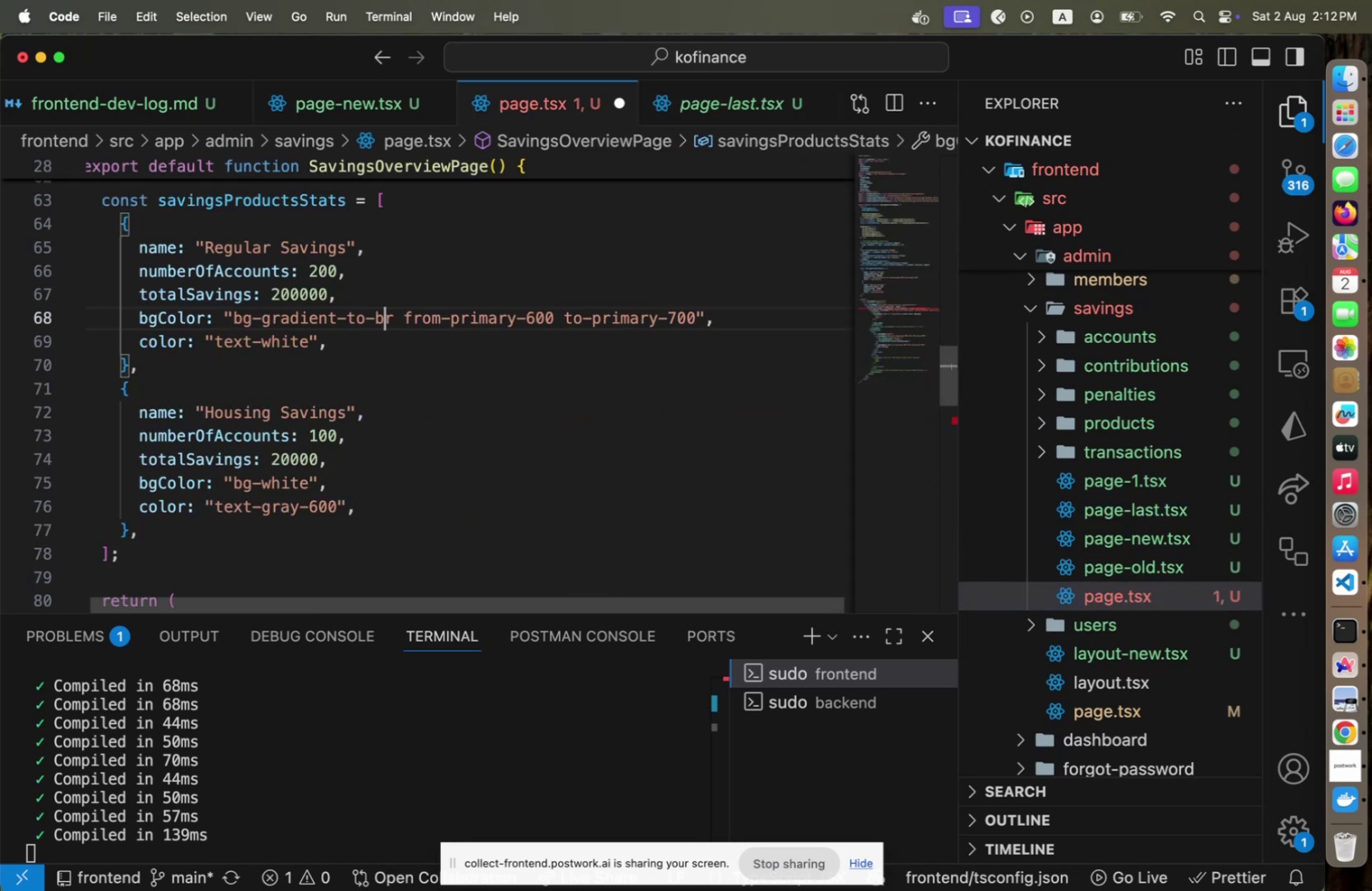 
key(Meta+CommandLeft)
 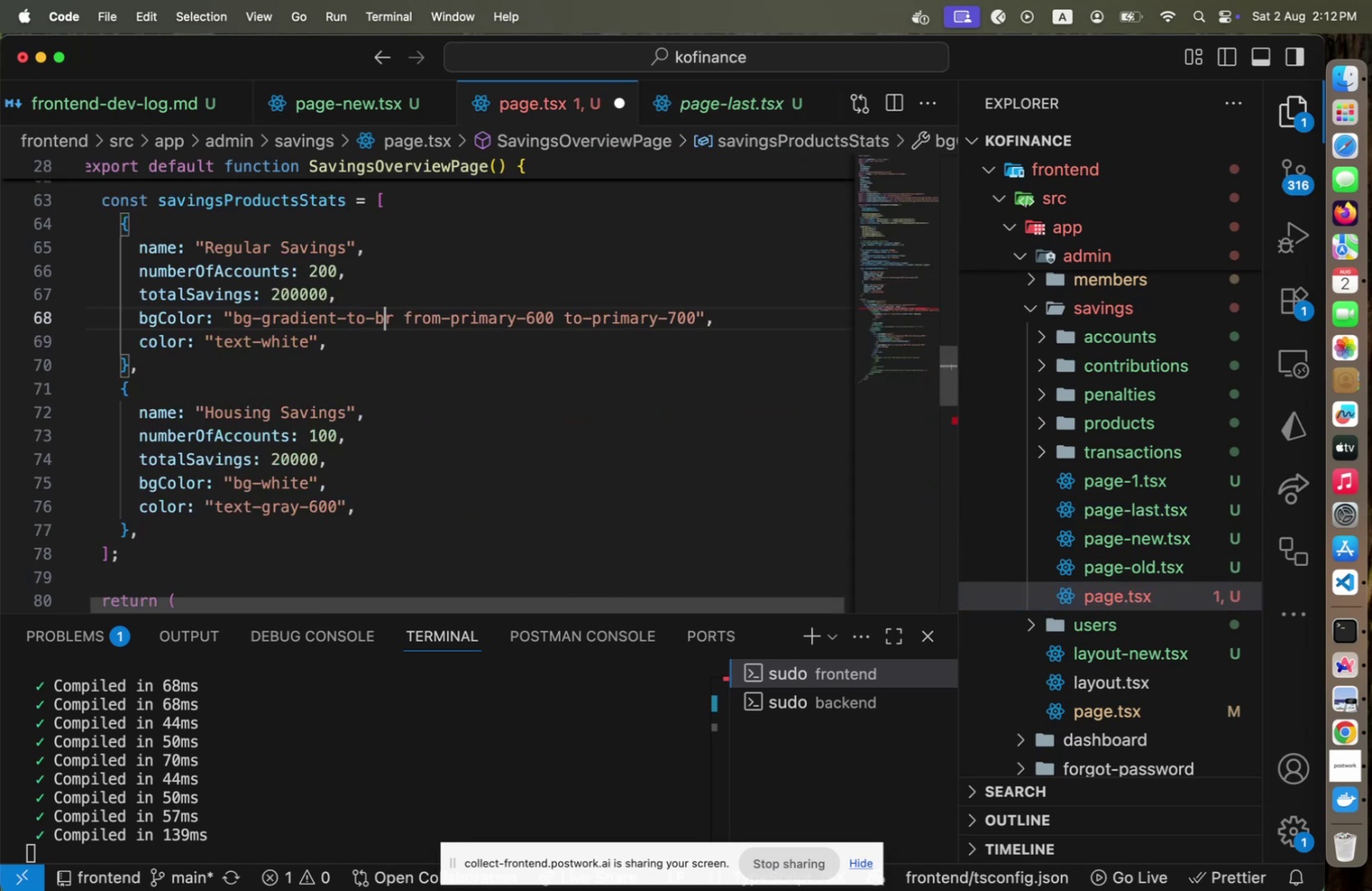 
key(Meta+S)
 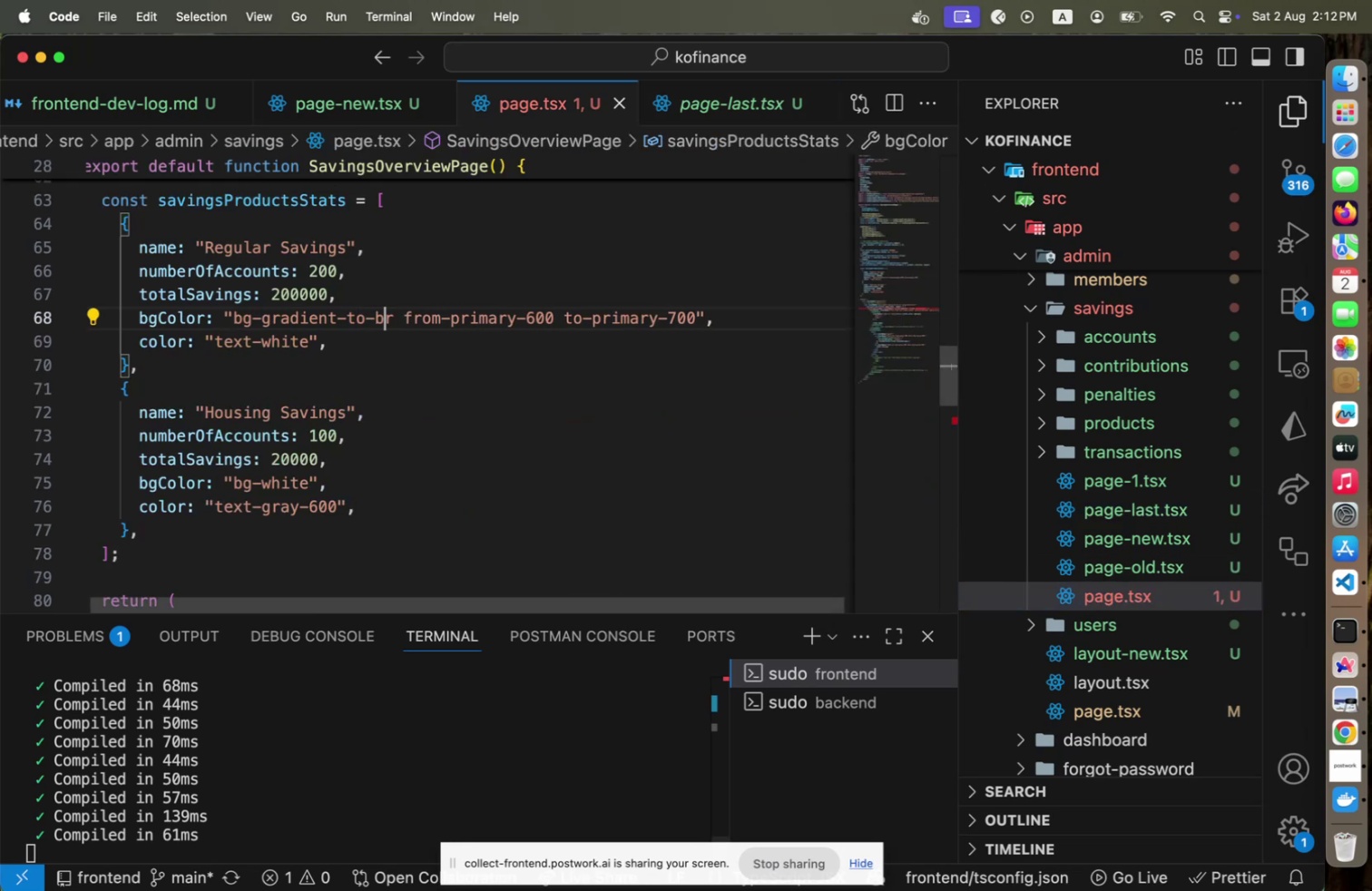 
key(Meta+CommandLeft)
 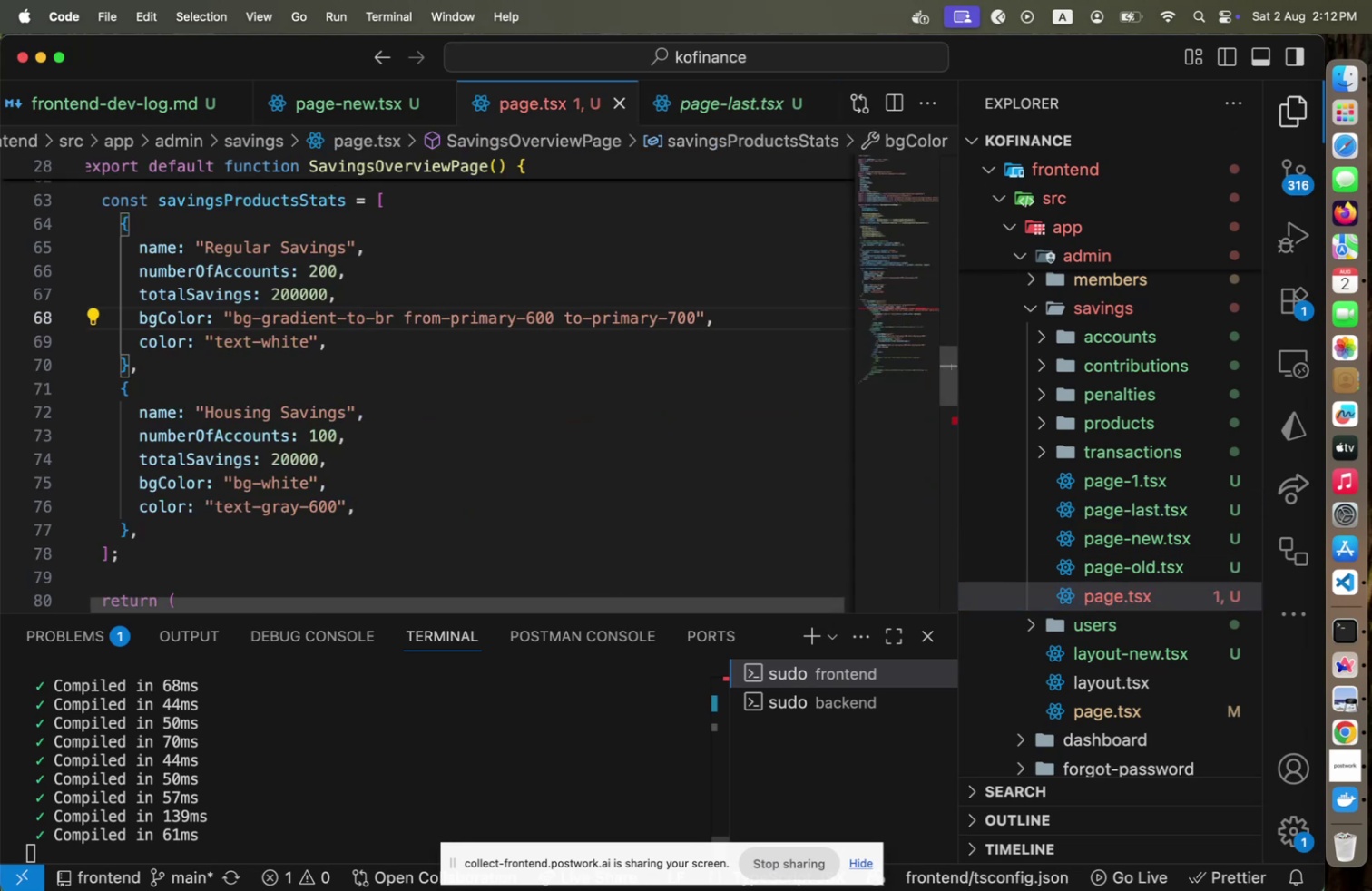 
key(Meta+Tab)
 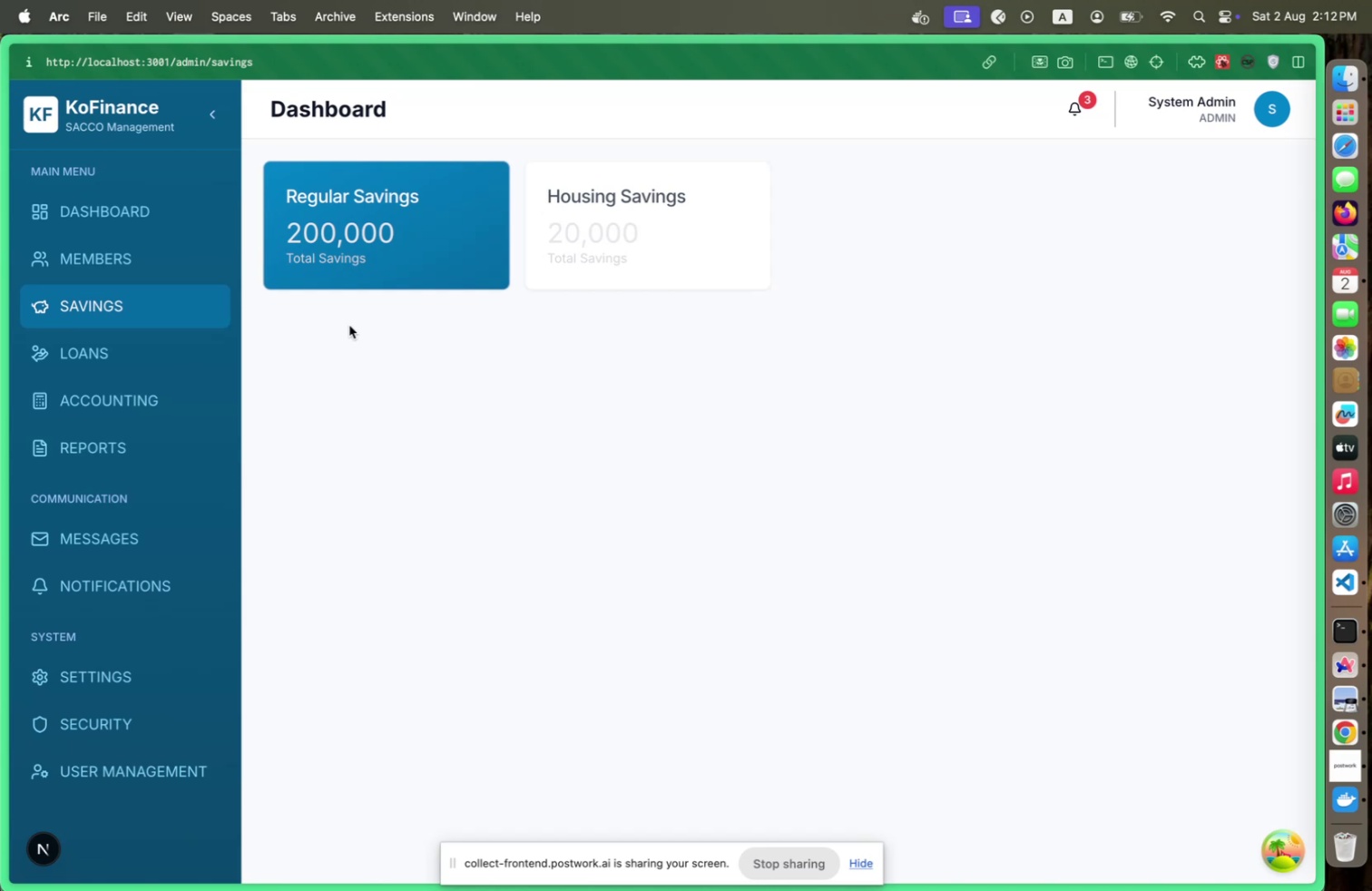 
key(Meta+CommandLeft)
 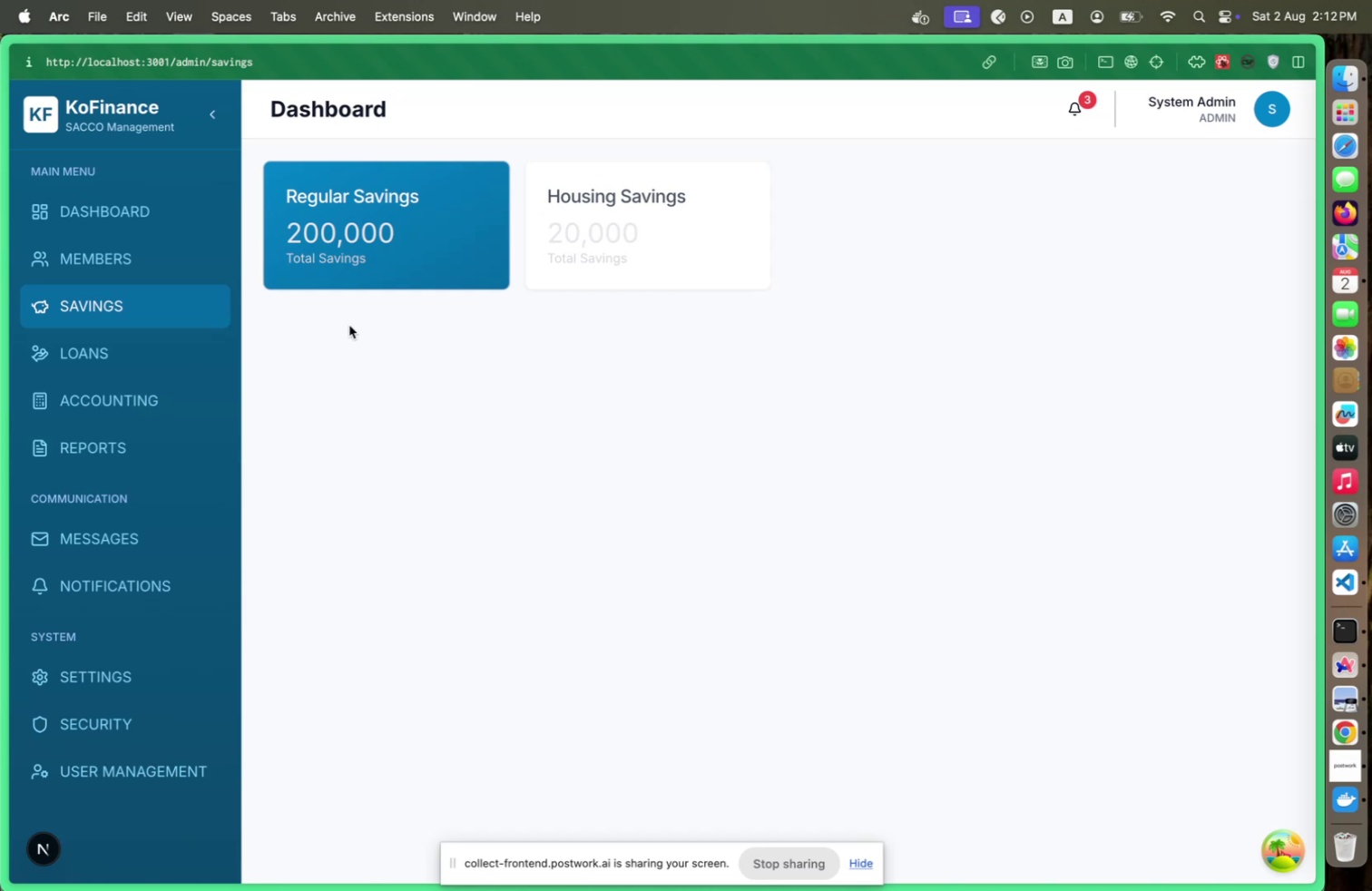 
key(Meta+Tab)
 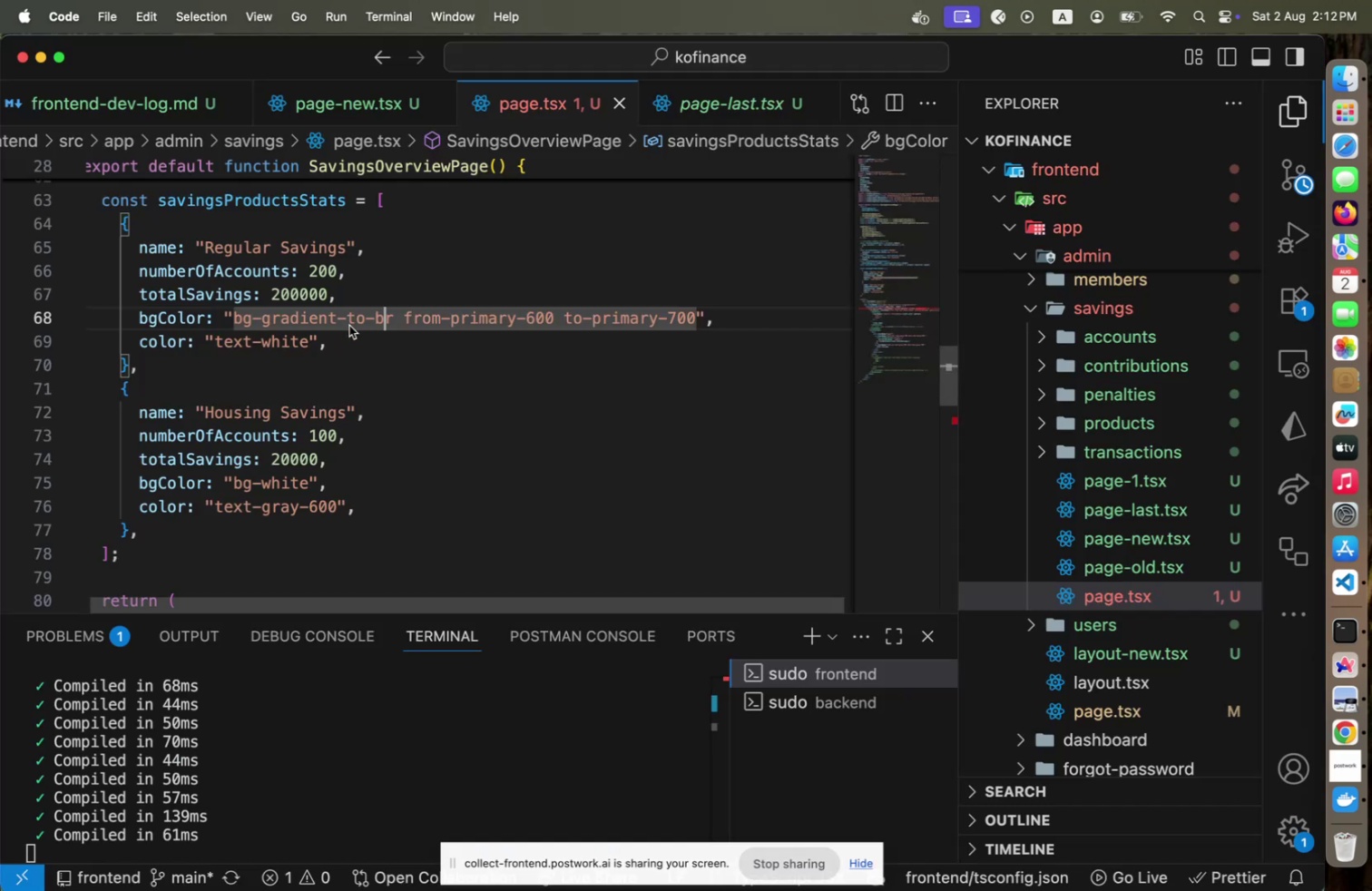 
hold_key(key=ArrowRight, duration=1.51)
 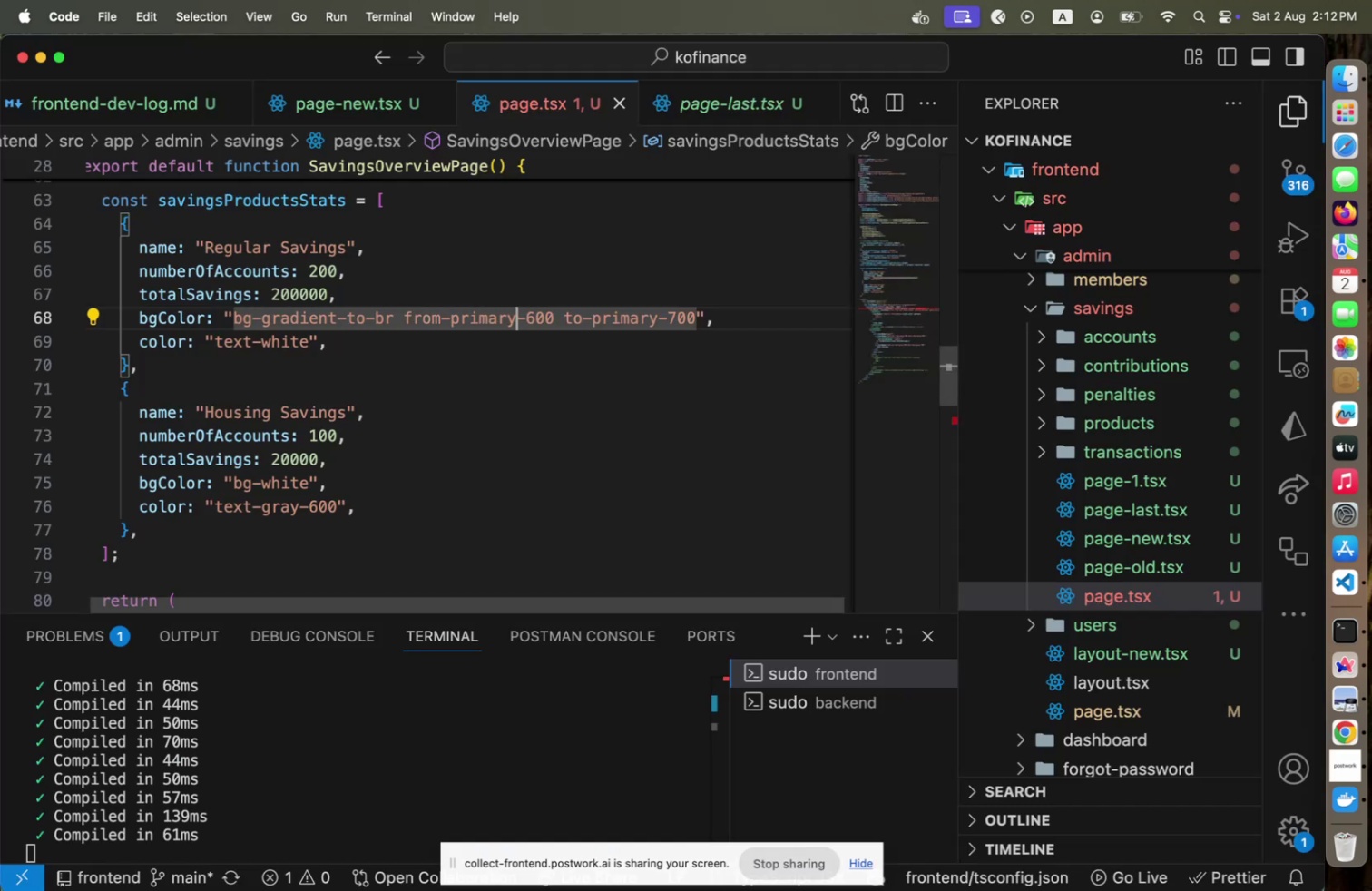 
key(ArrowRight)
 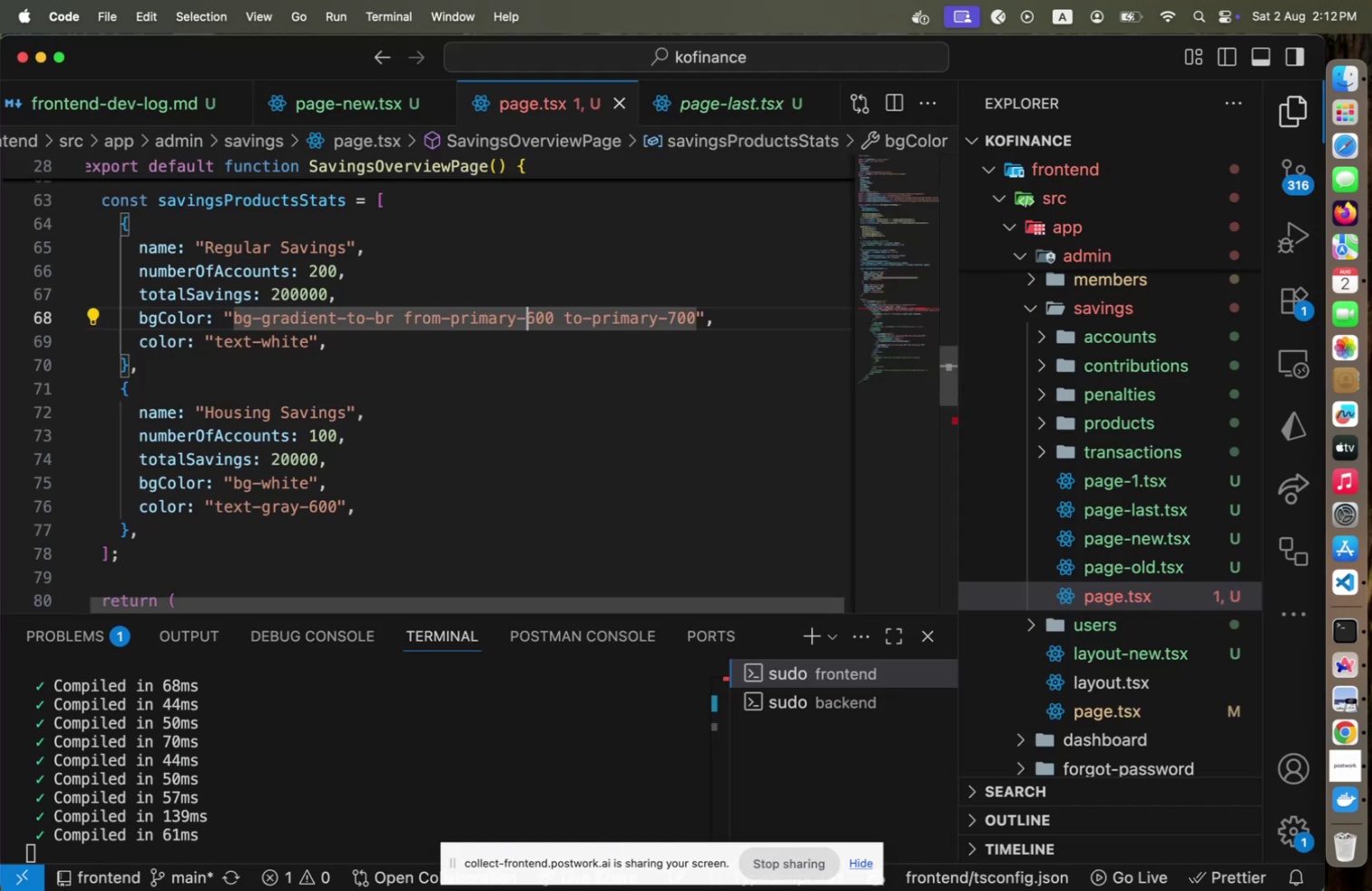 
key(Shift+ArrowRight)
 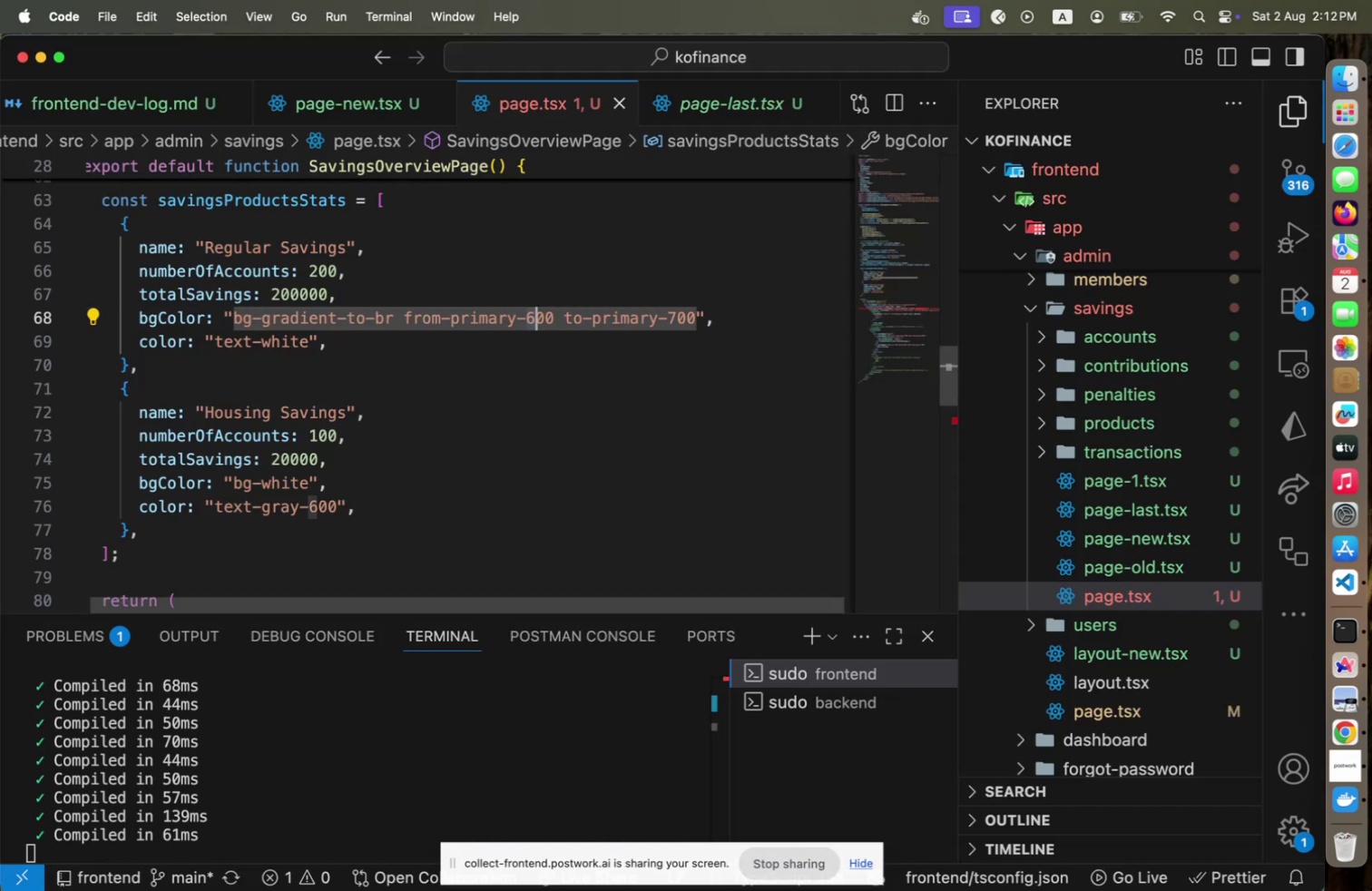 
key(5)
 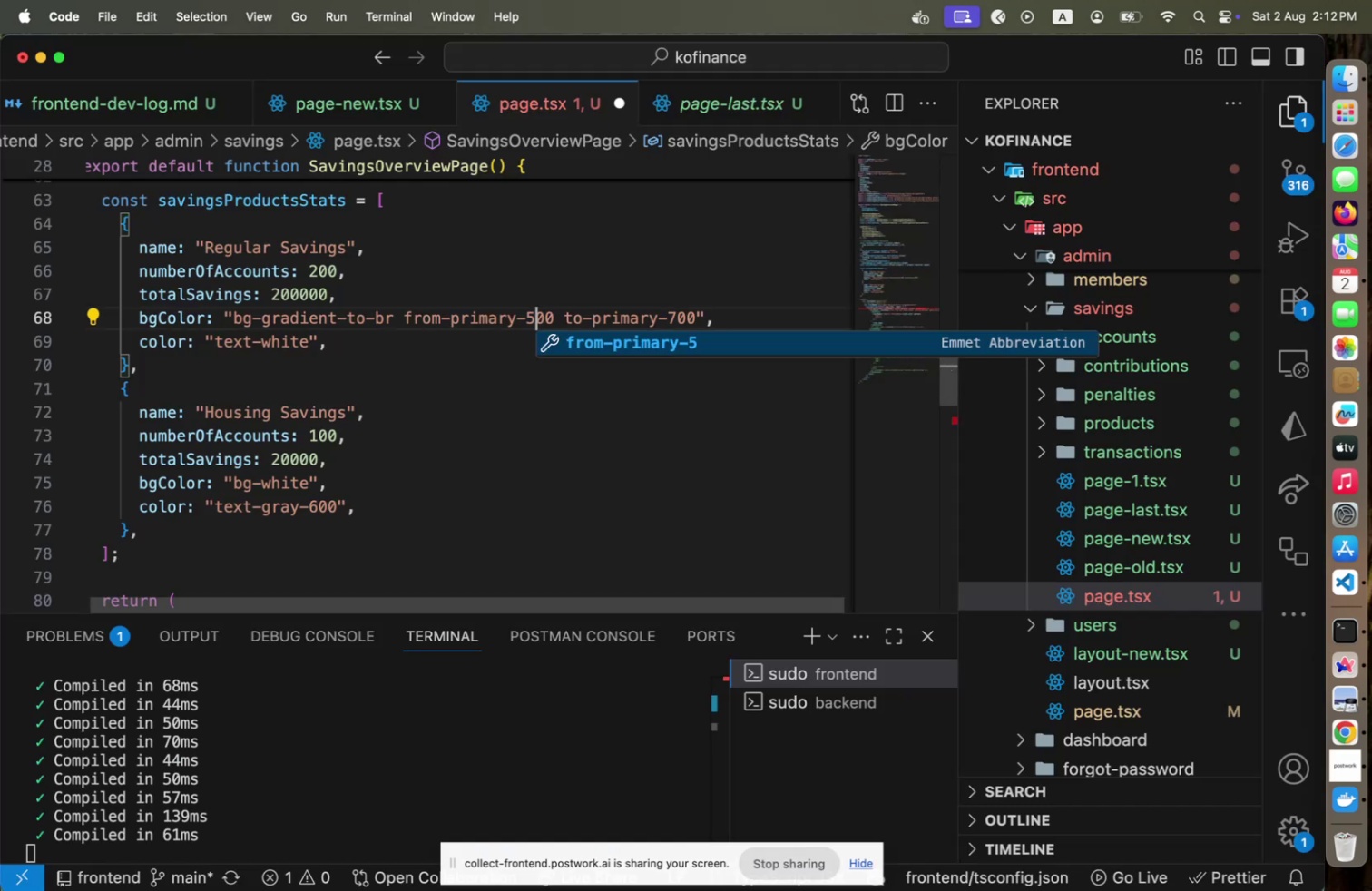 
hold_key(key=ArrowRight, duration=1.47)
 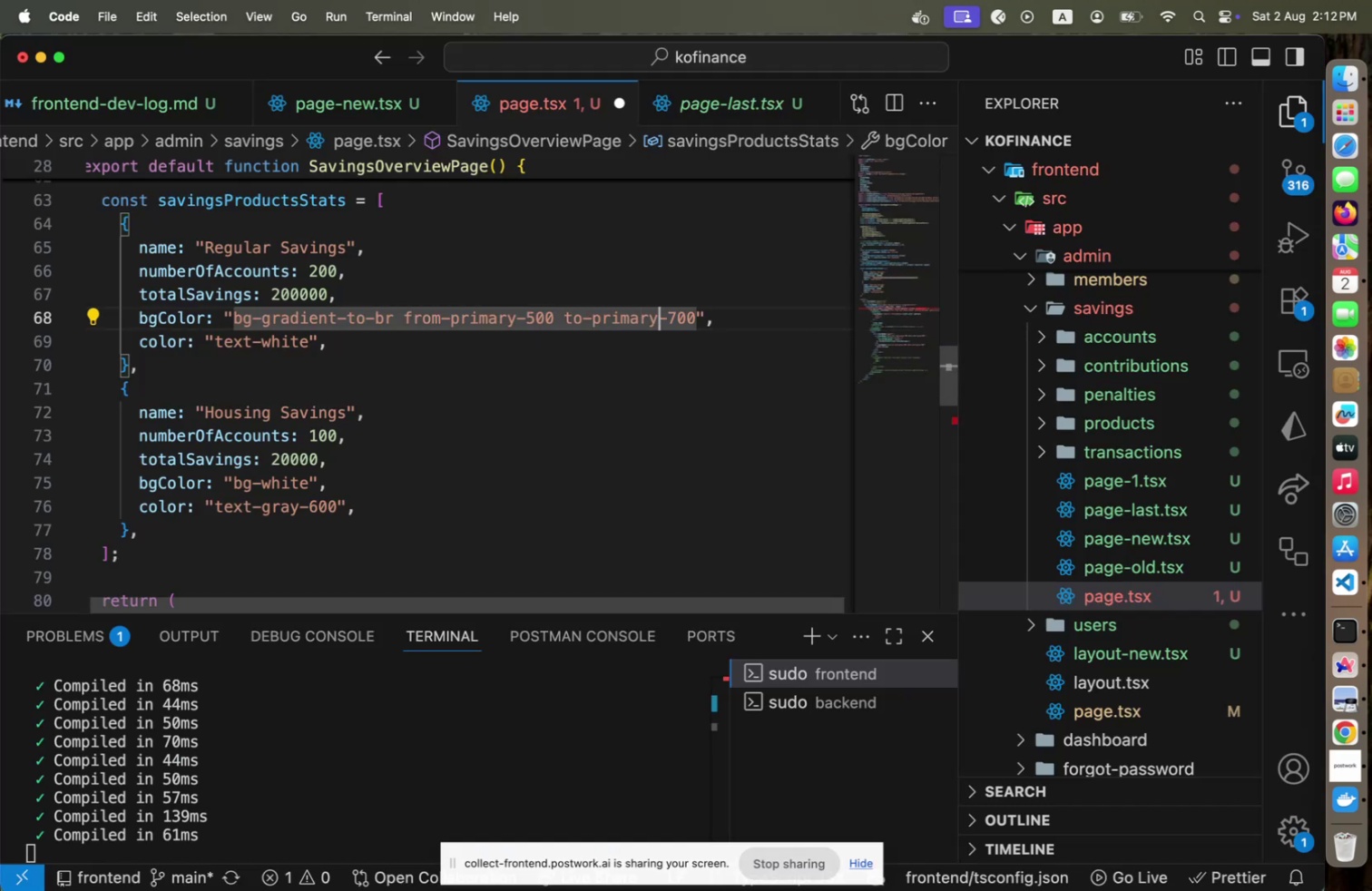 
key(Meta+CommandLeft)
 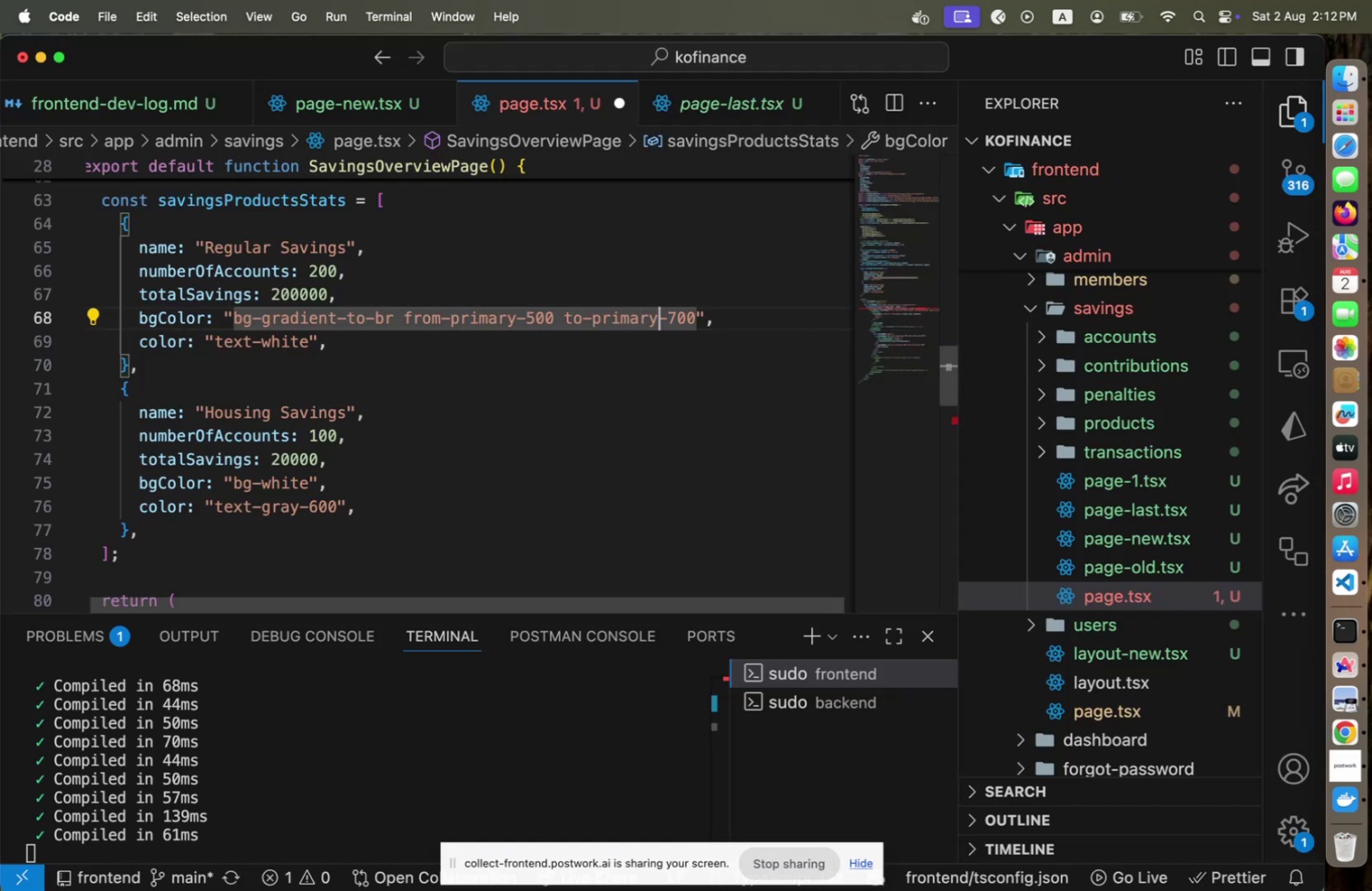 
key(Meta+S)
 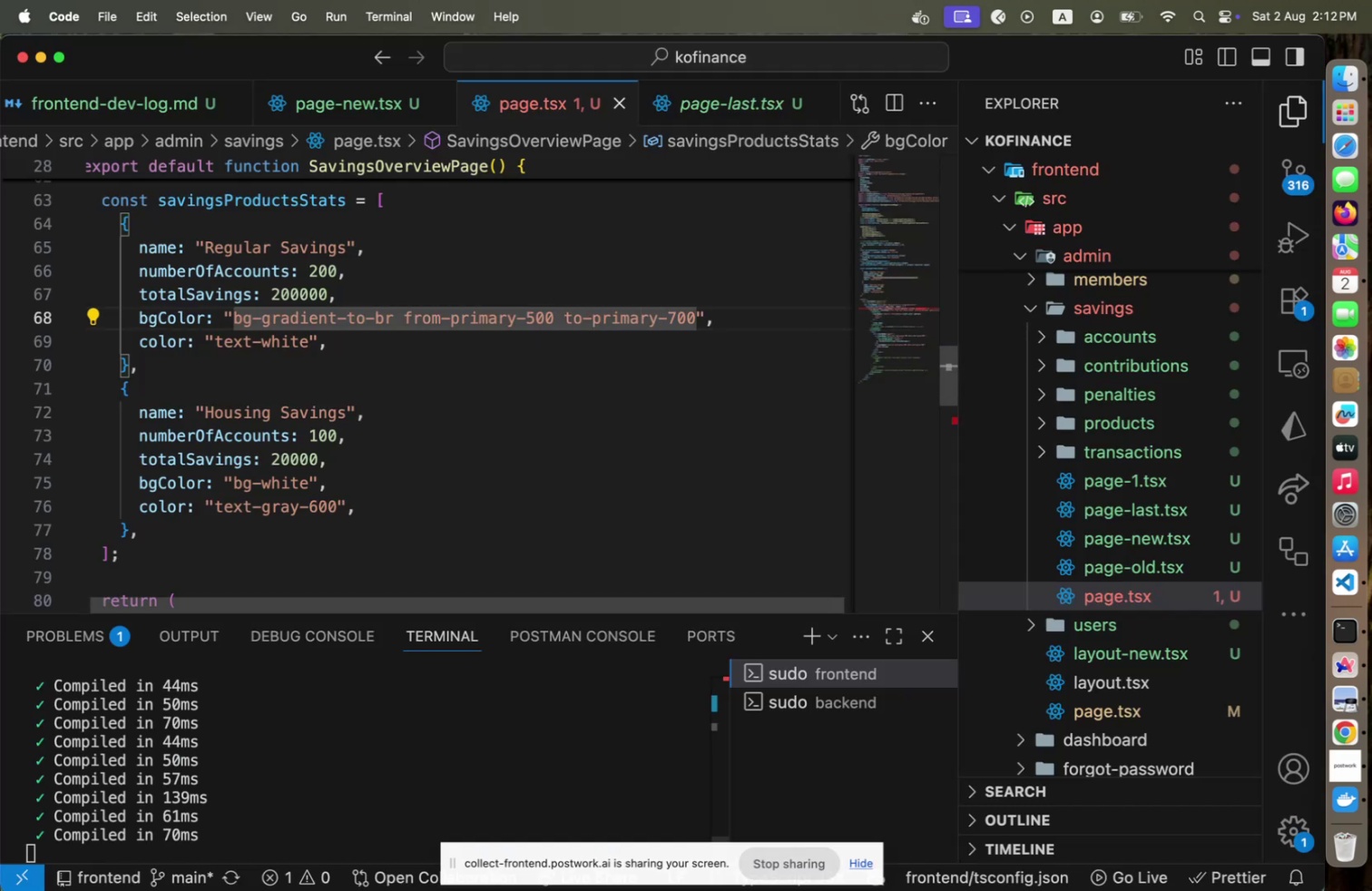 
key(Meta+CommandLeft)
 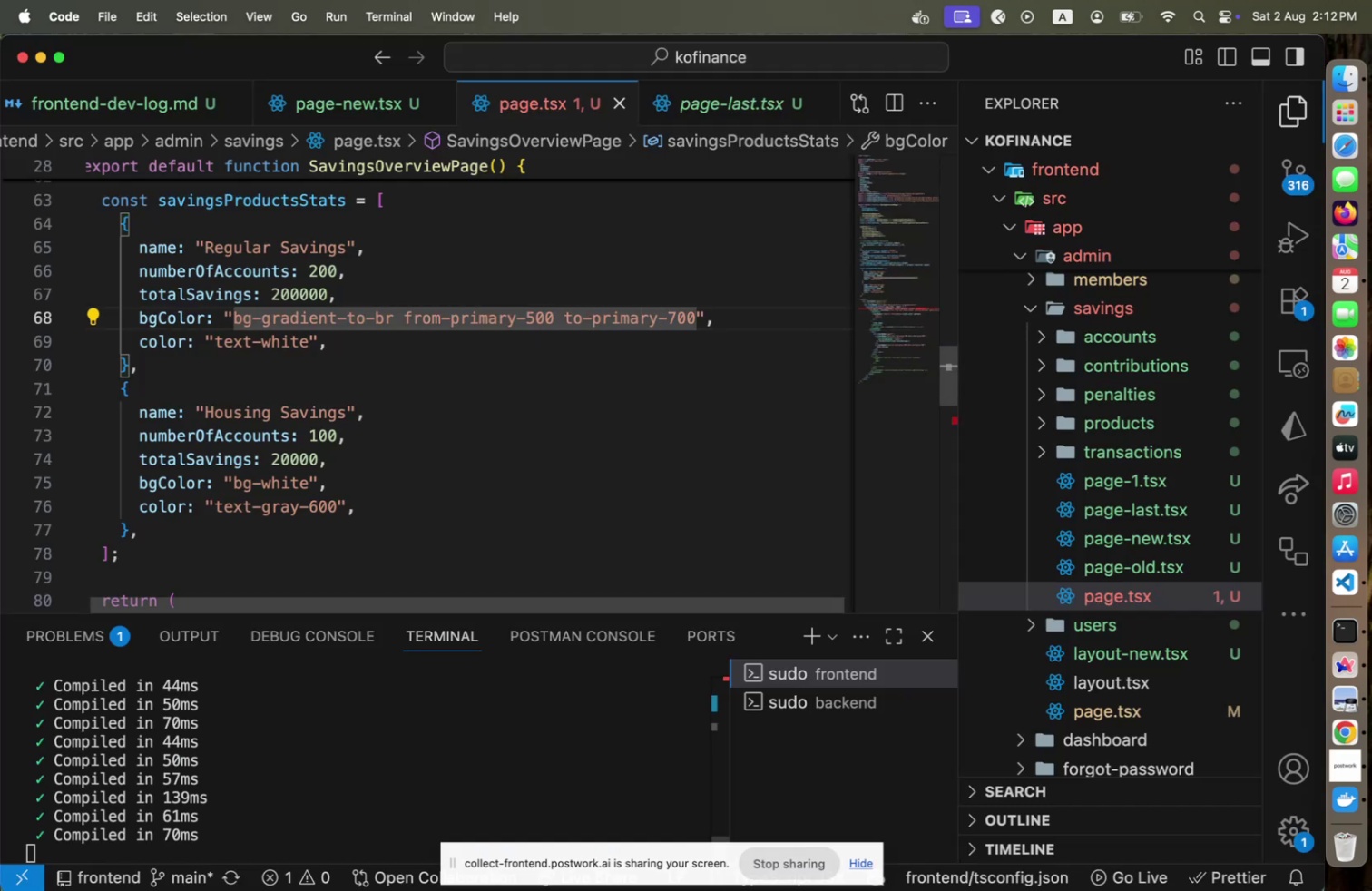 
key(Meta+Tab)
 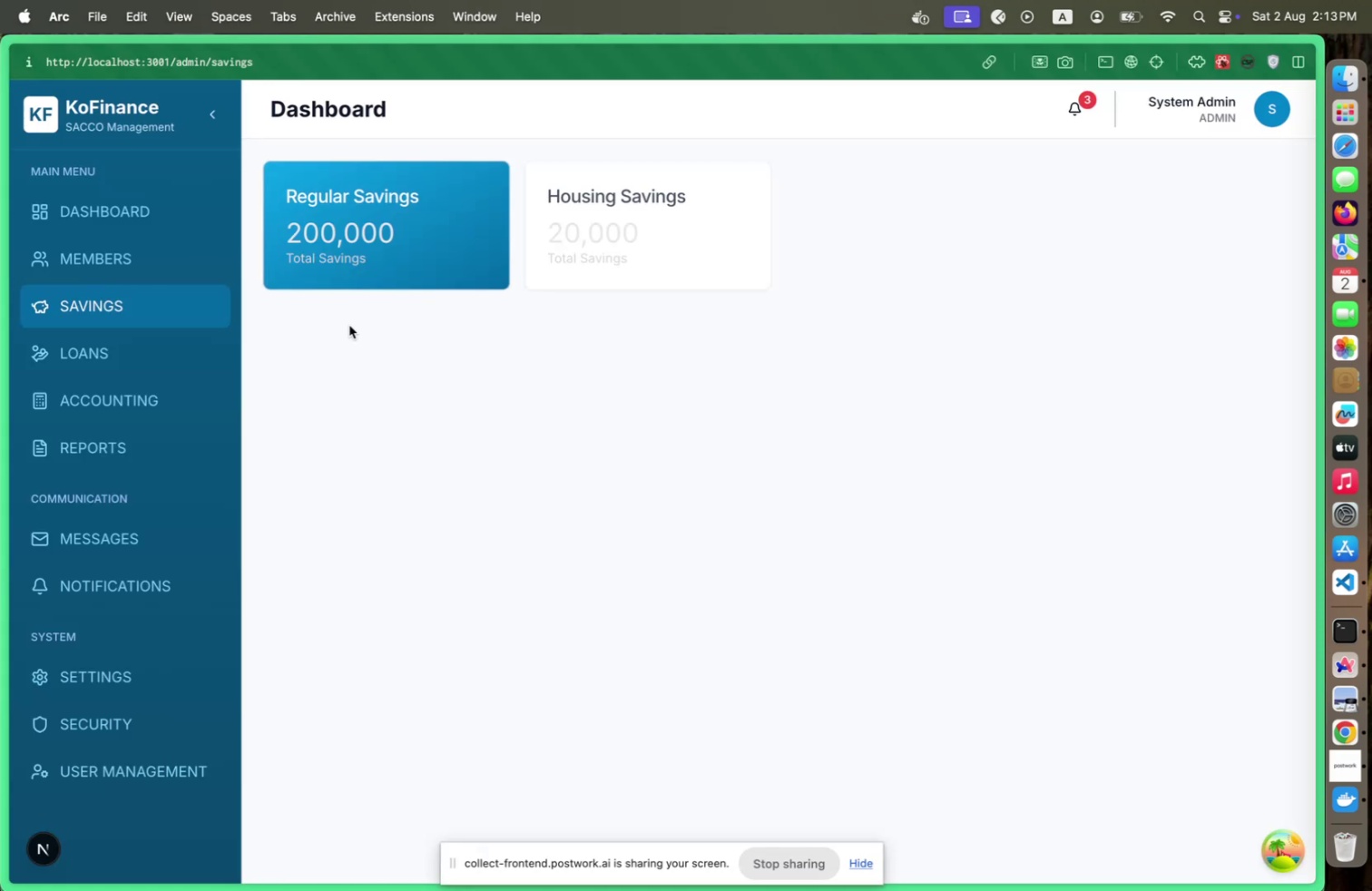 
key(Meta+CommandLeft)
 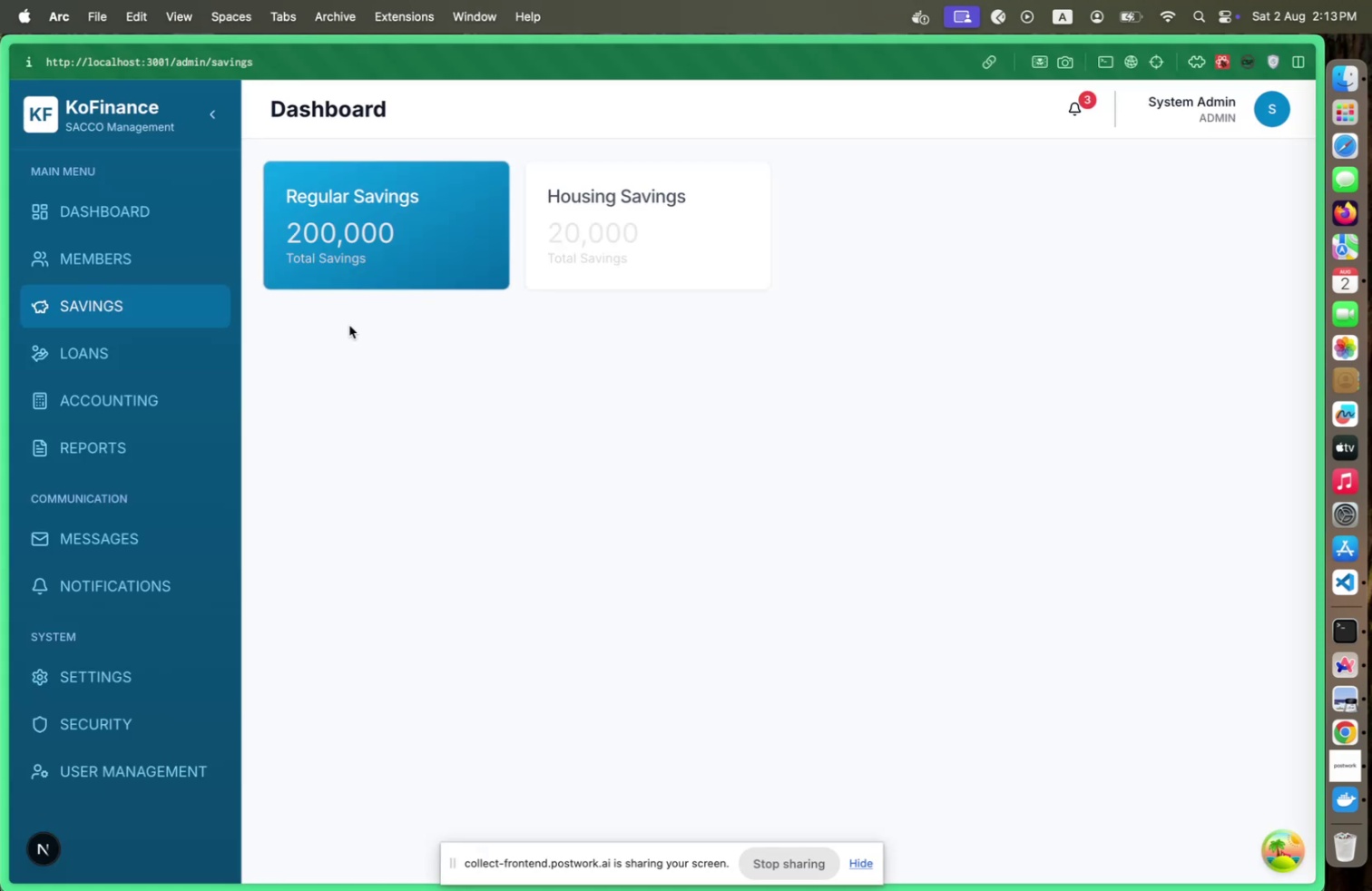 
key(Meta+Tab)
 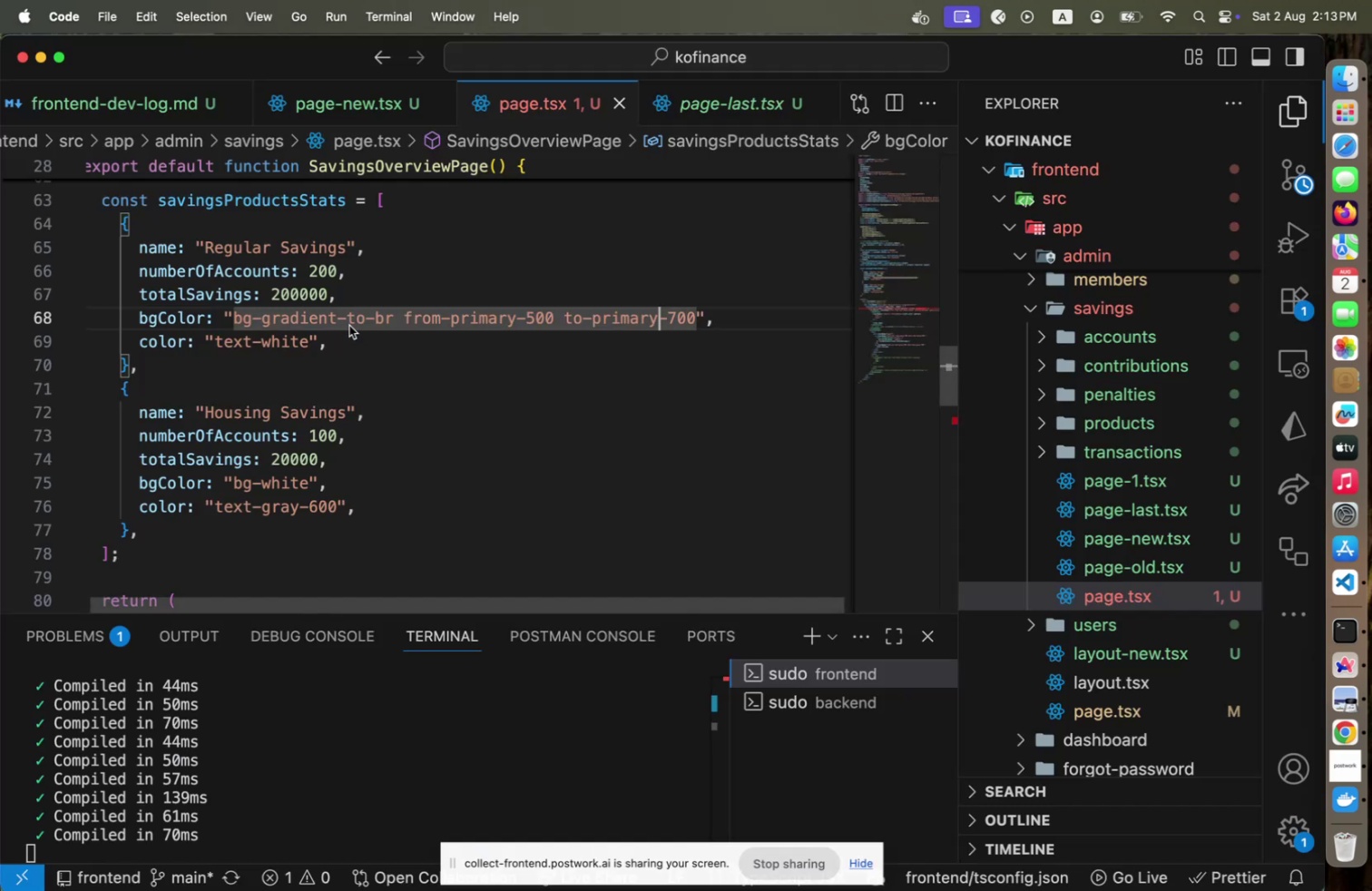 
hold_key(key=ArrowLeft, duration=1.44)
 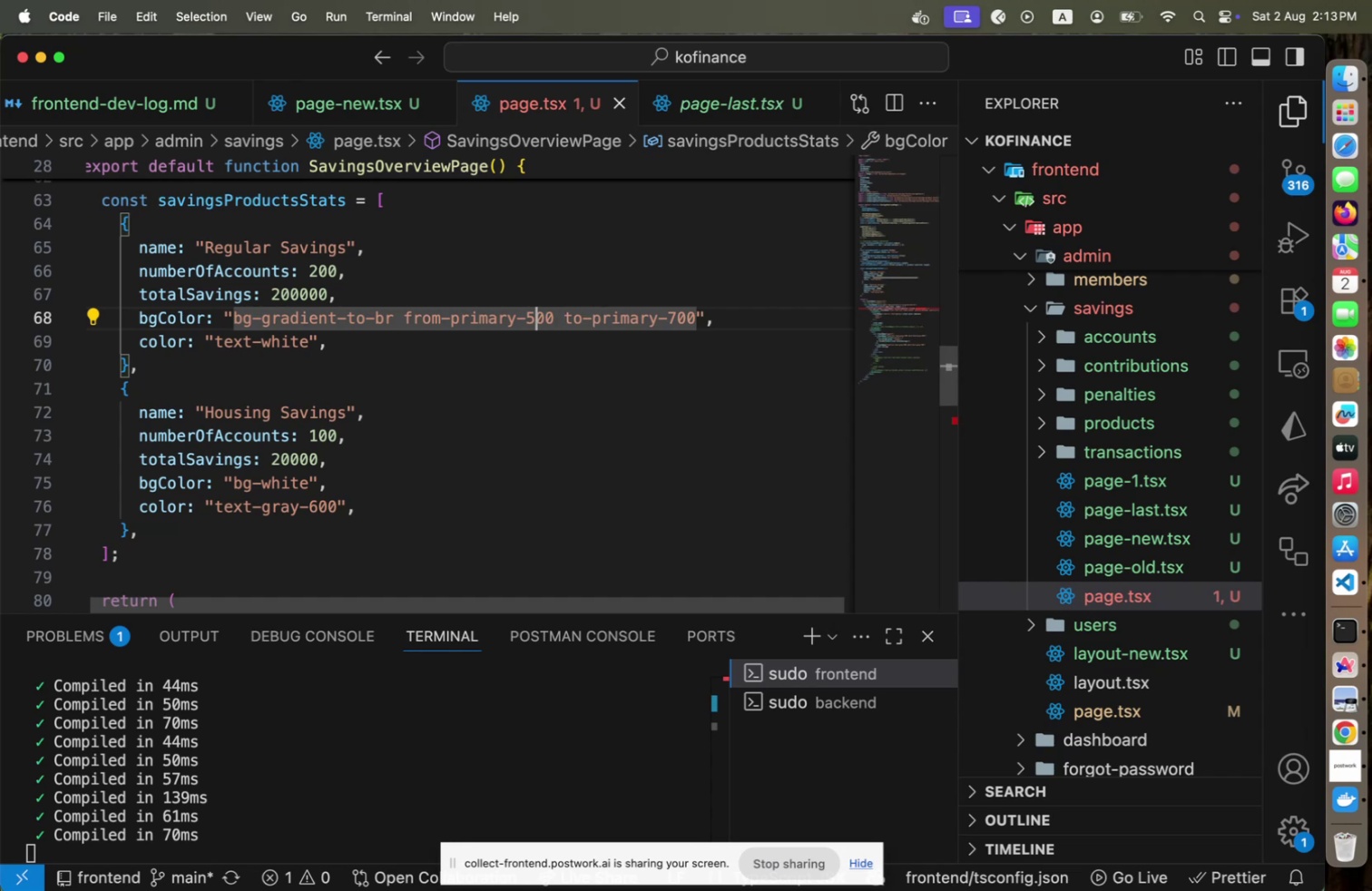 
key(Backspace)
 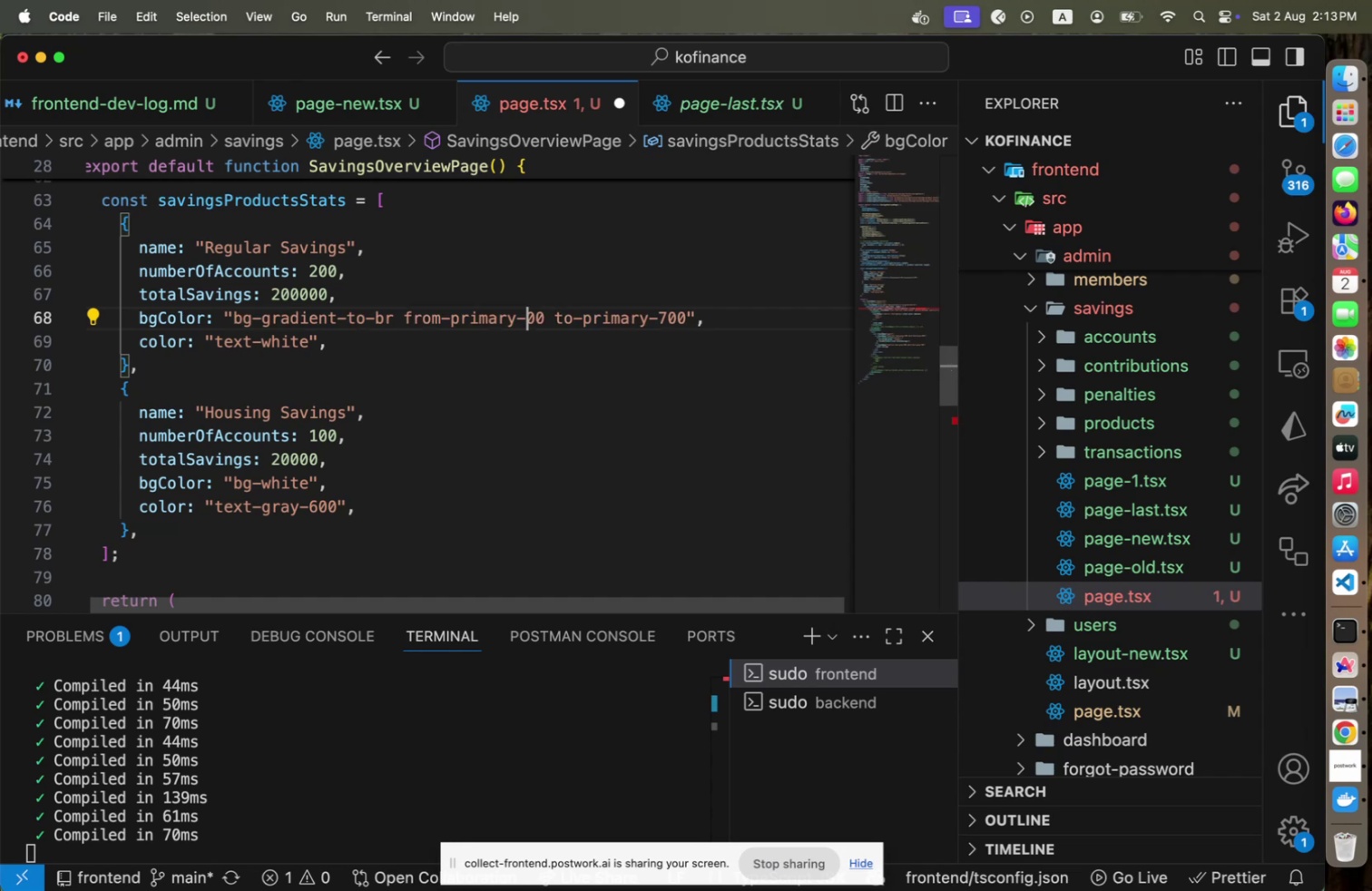 
key(7)
 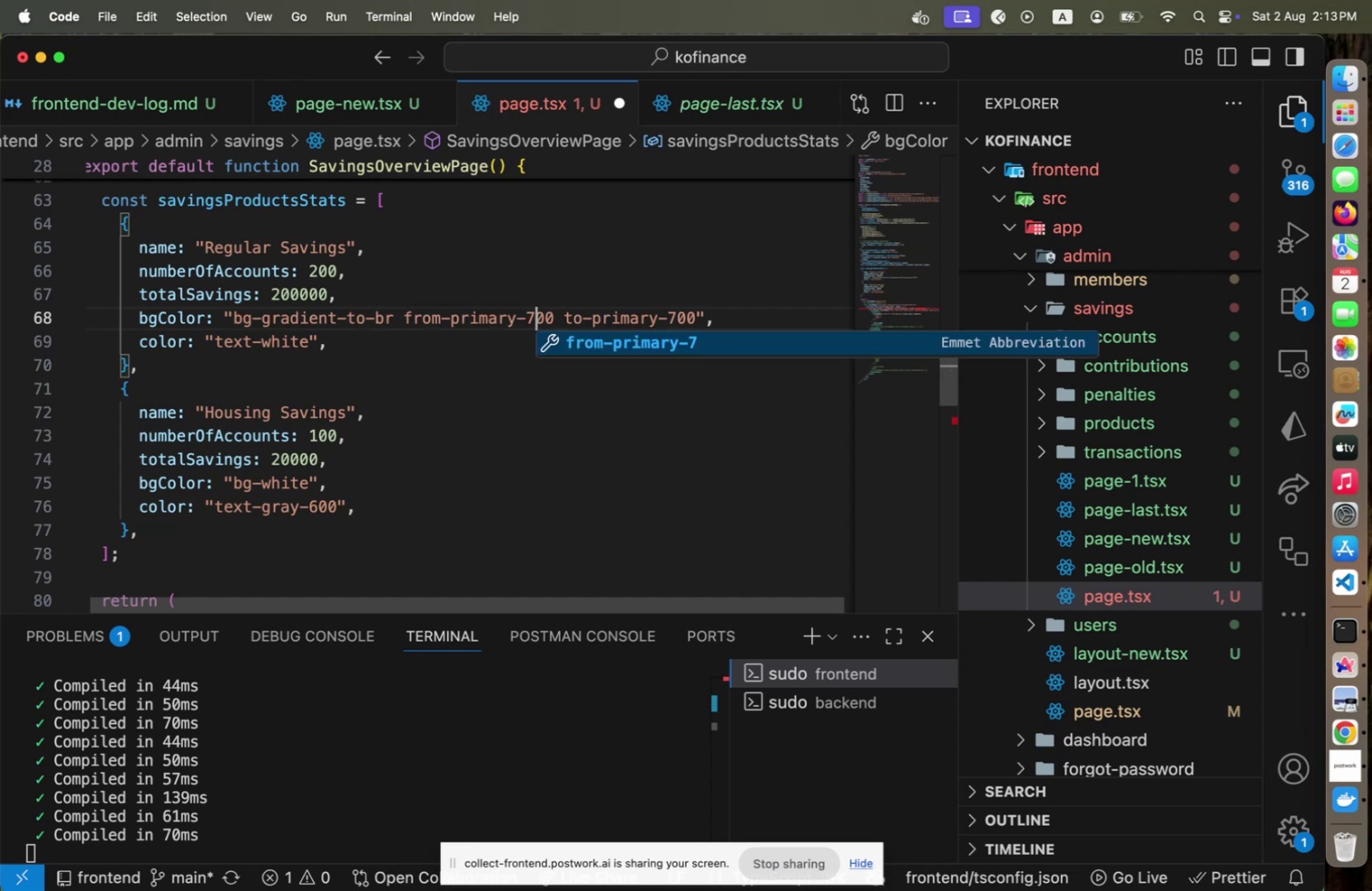 
key(ArrowRight)
 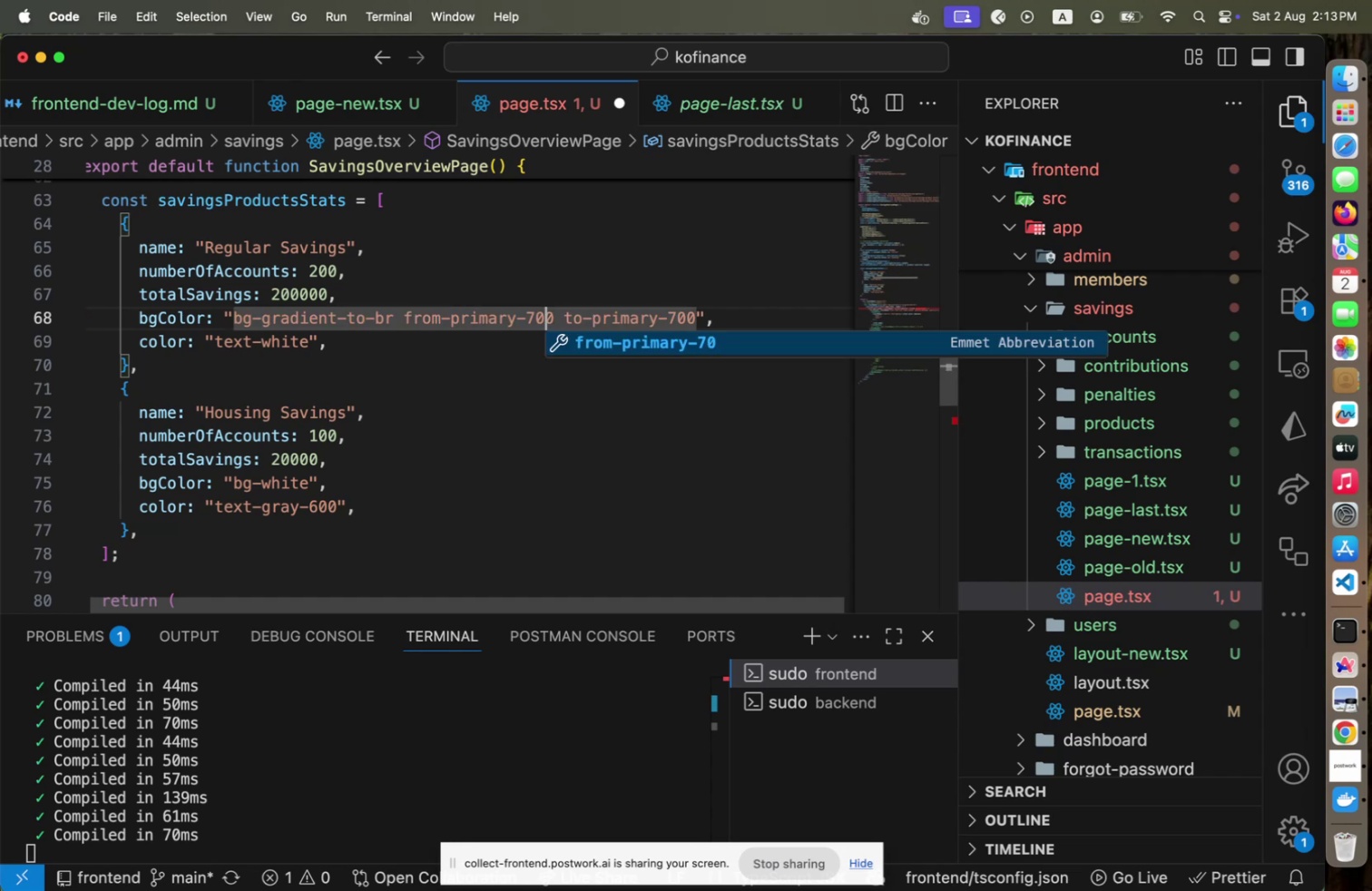 
hold_key(key=ArrowRight, duration=1.4)
 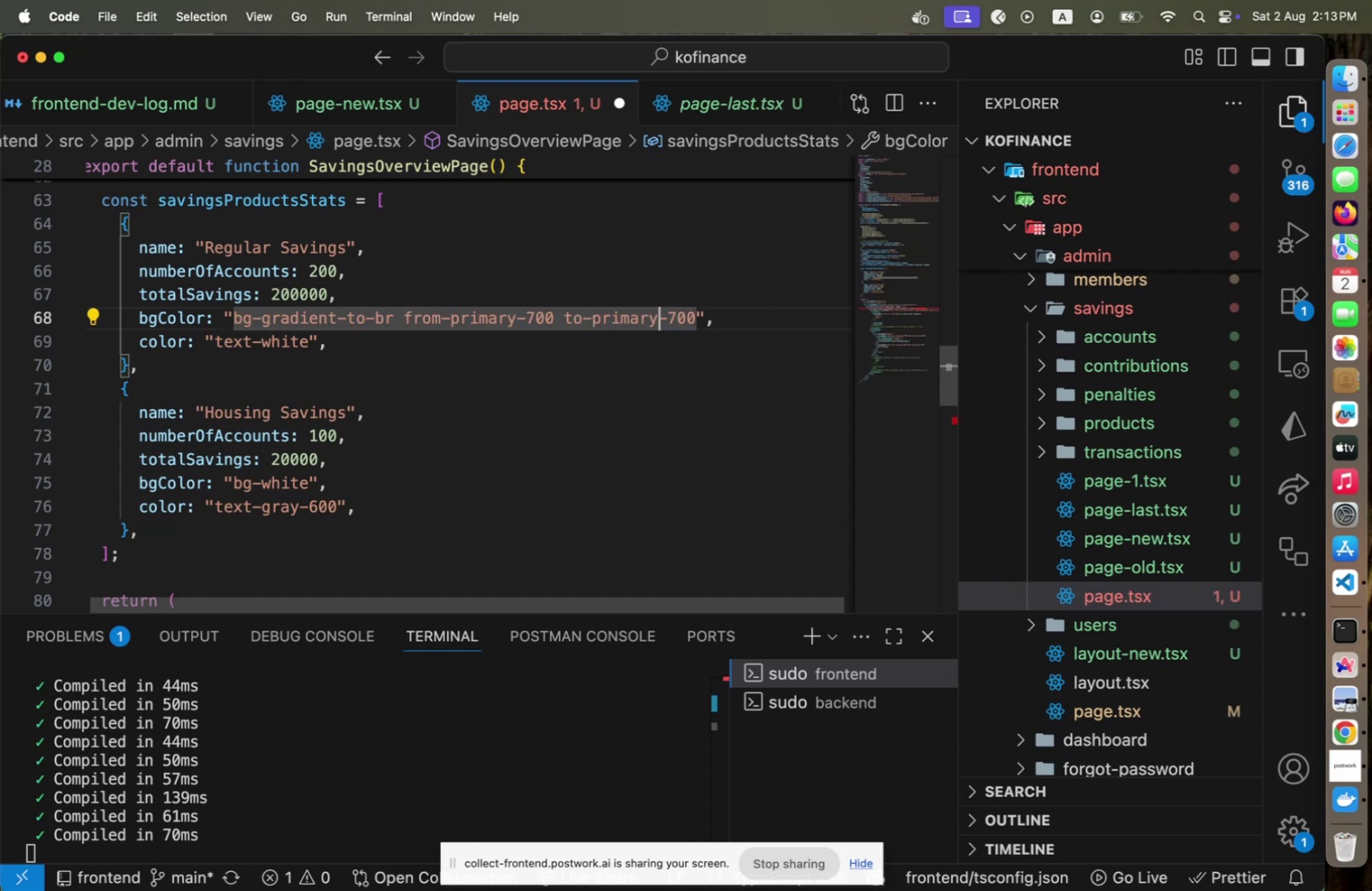 
key(ArrowRight)
 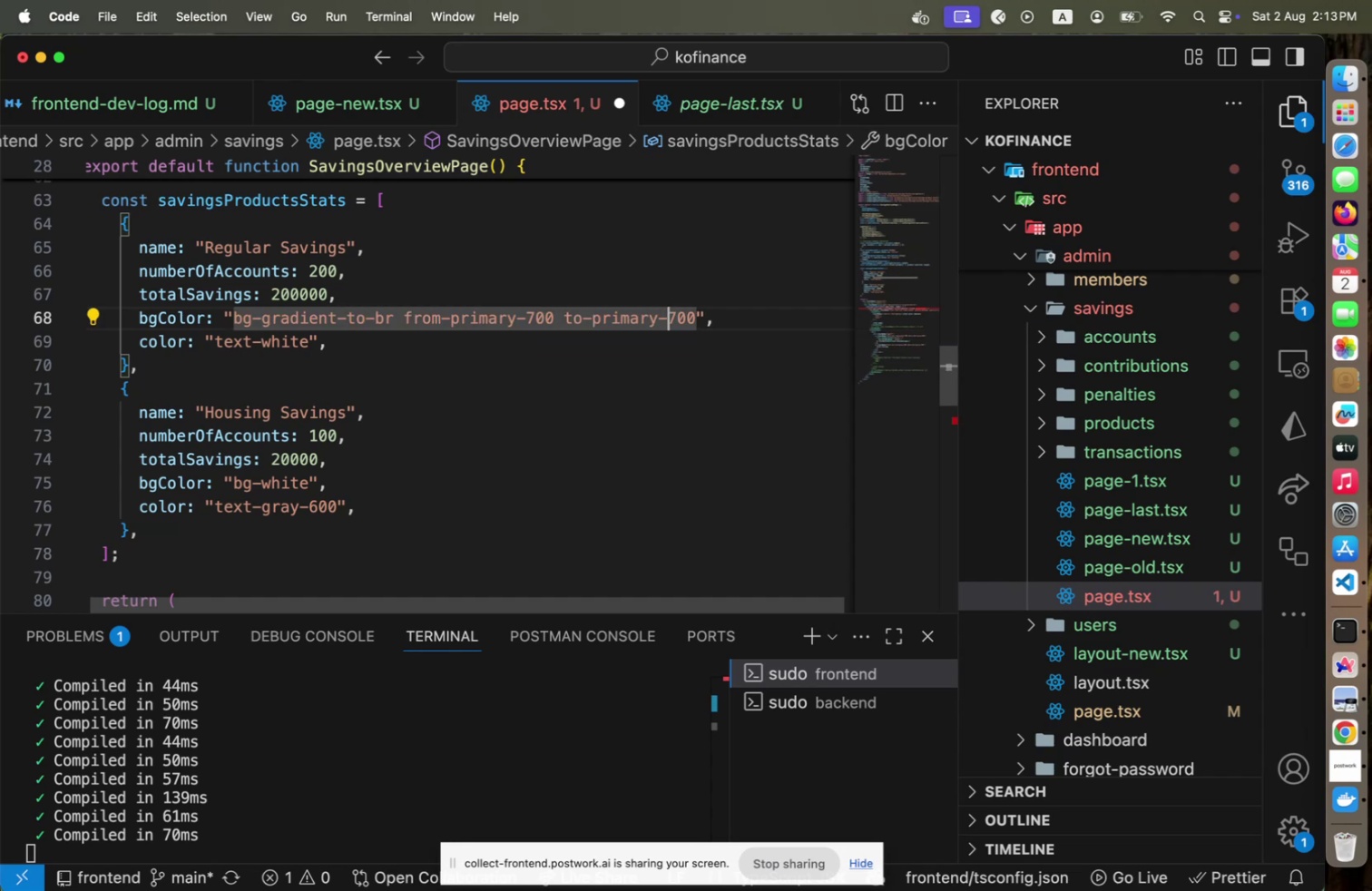 
key(Shift+ArrowRight)
 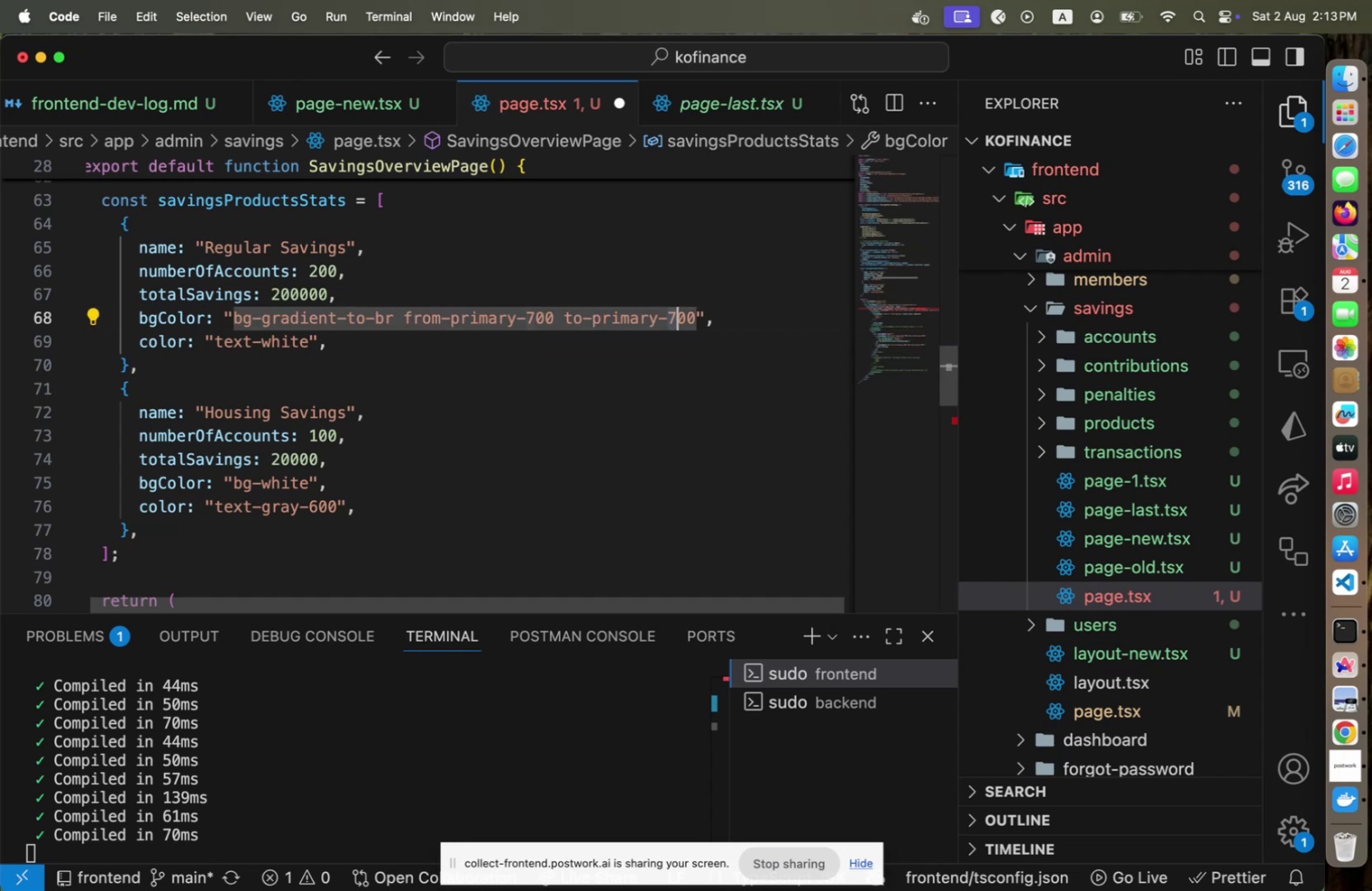 
key(4)
 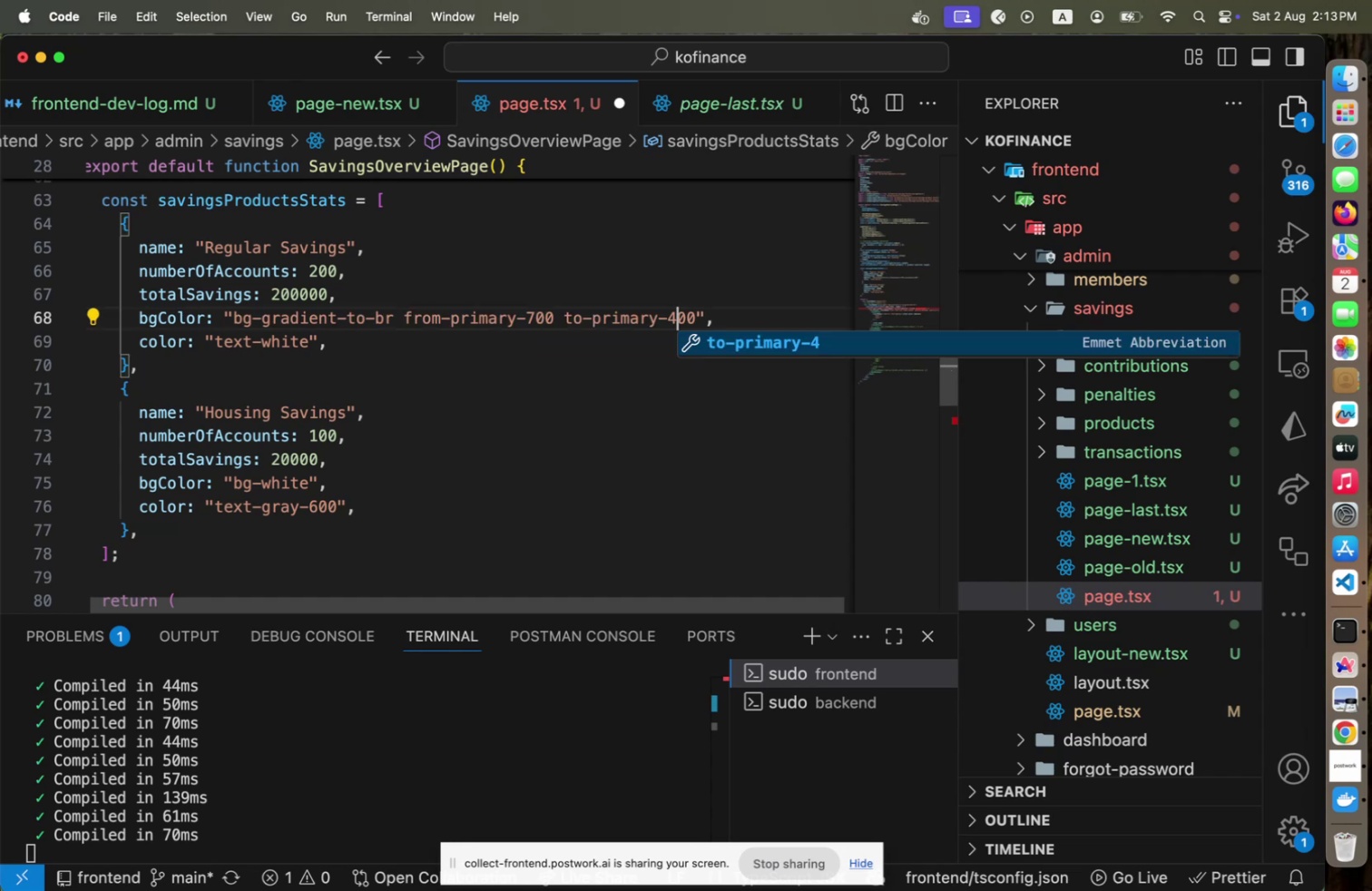 
key(Meta+CommandLeft)
 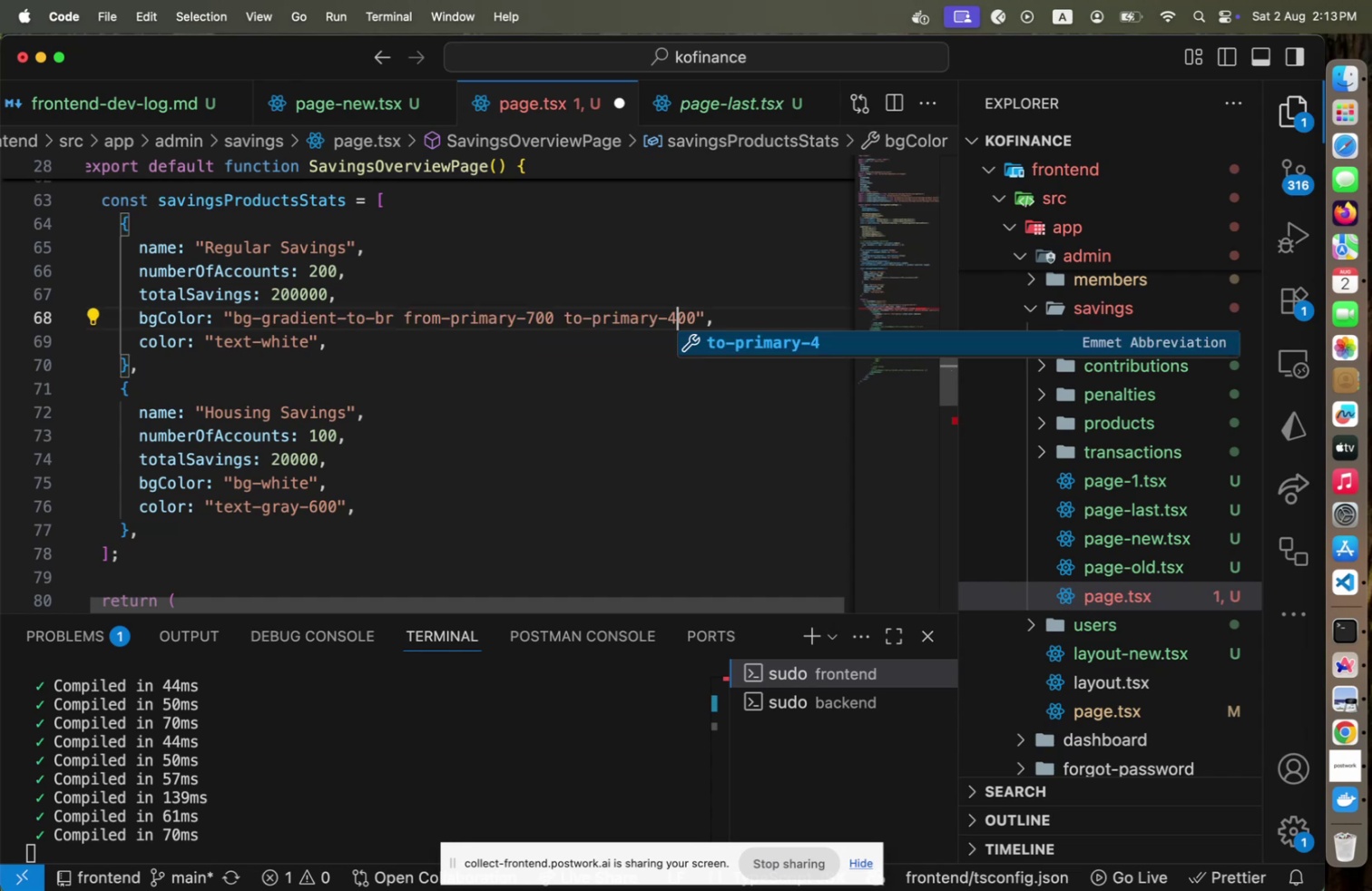 
key(Meta+S)
 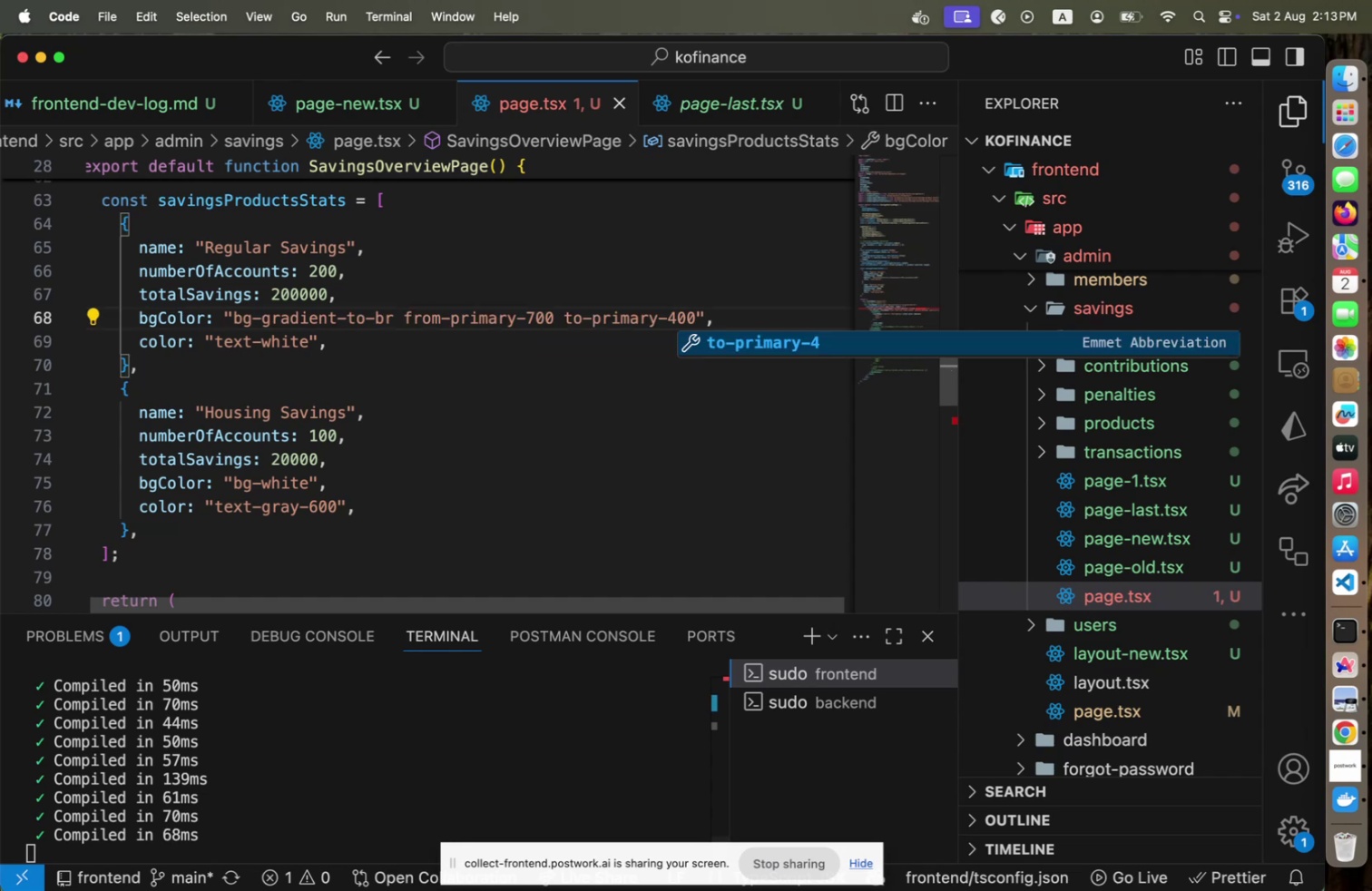 
key(Meta+CommandLeft)
 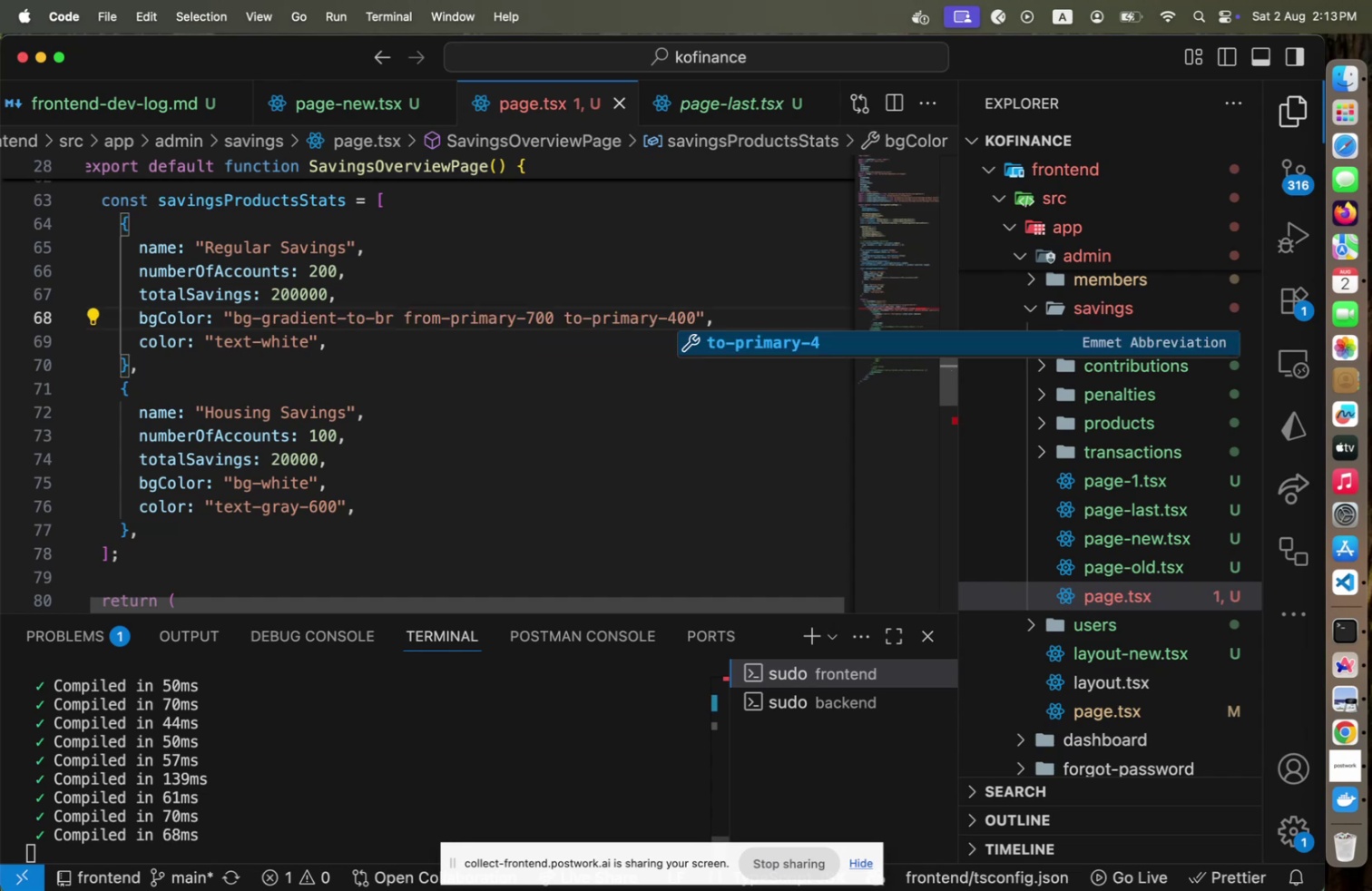 
key(Meta+Tab)
 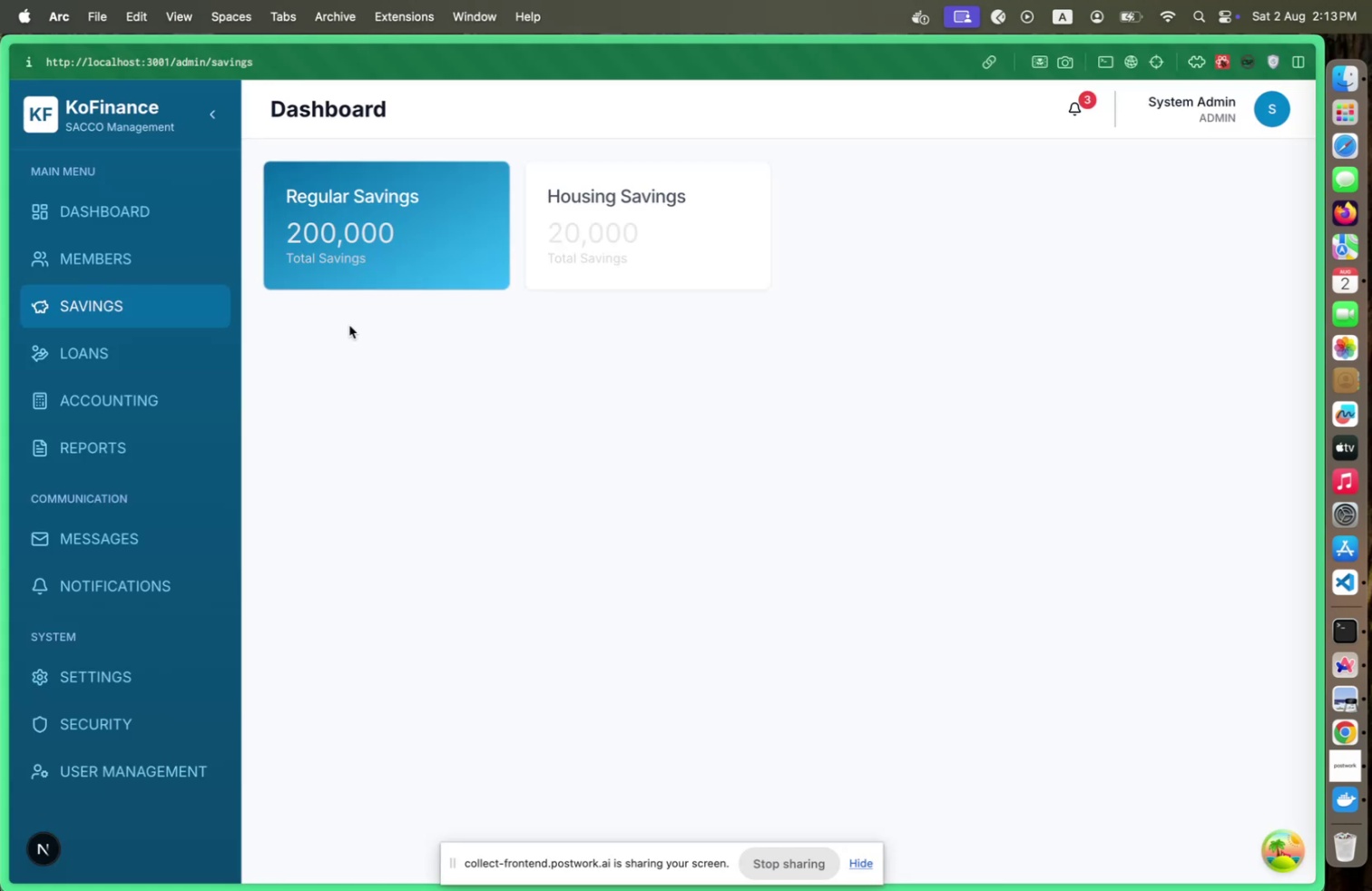 
key(Meta+CommandLeft)
 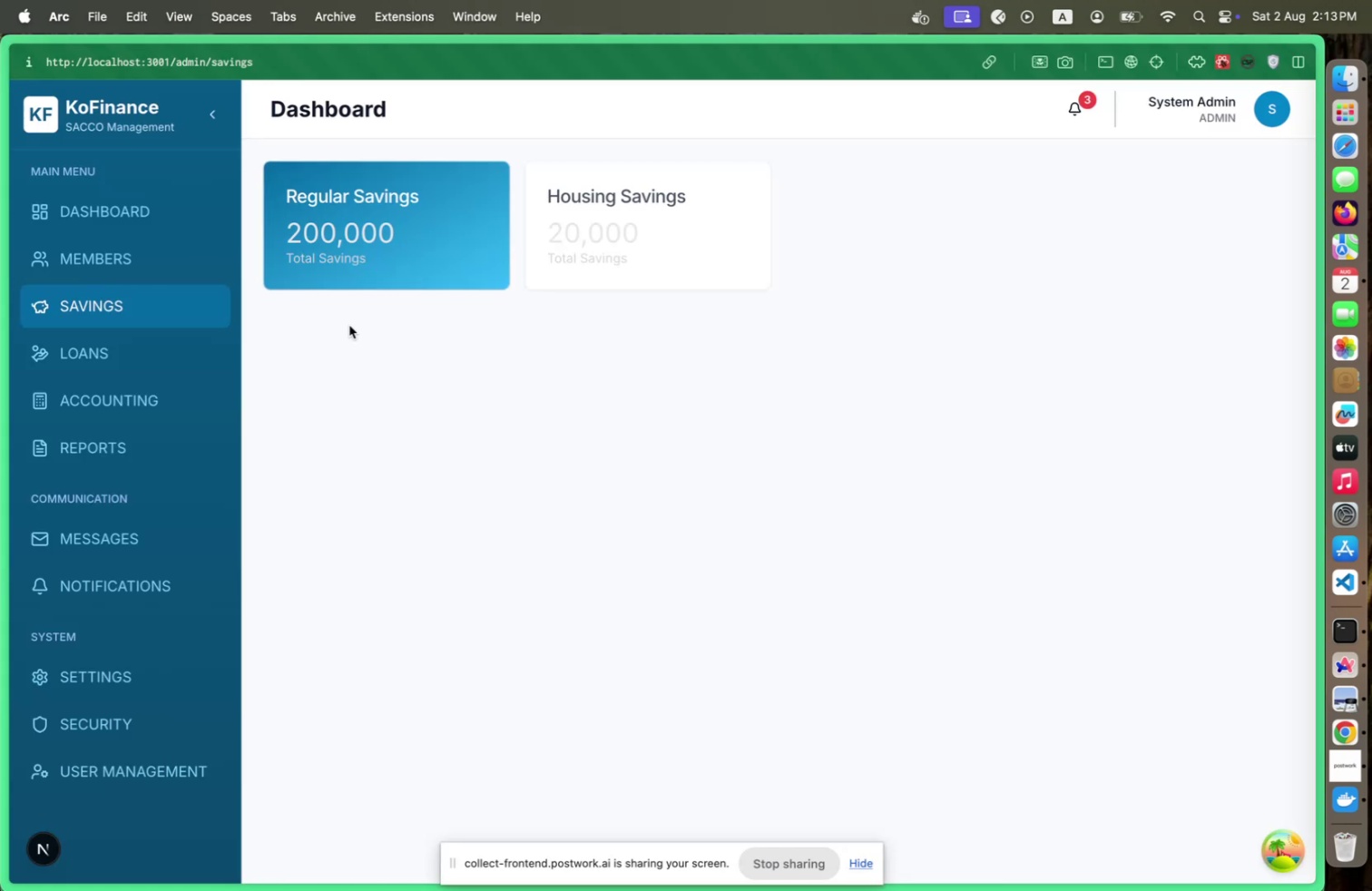 
key(Meta+Tab)
 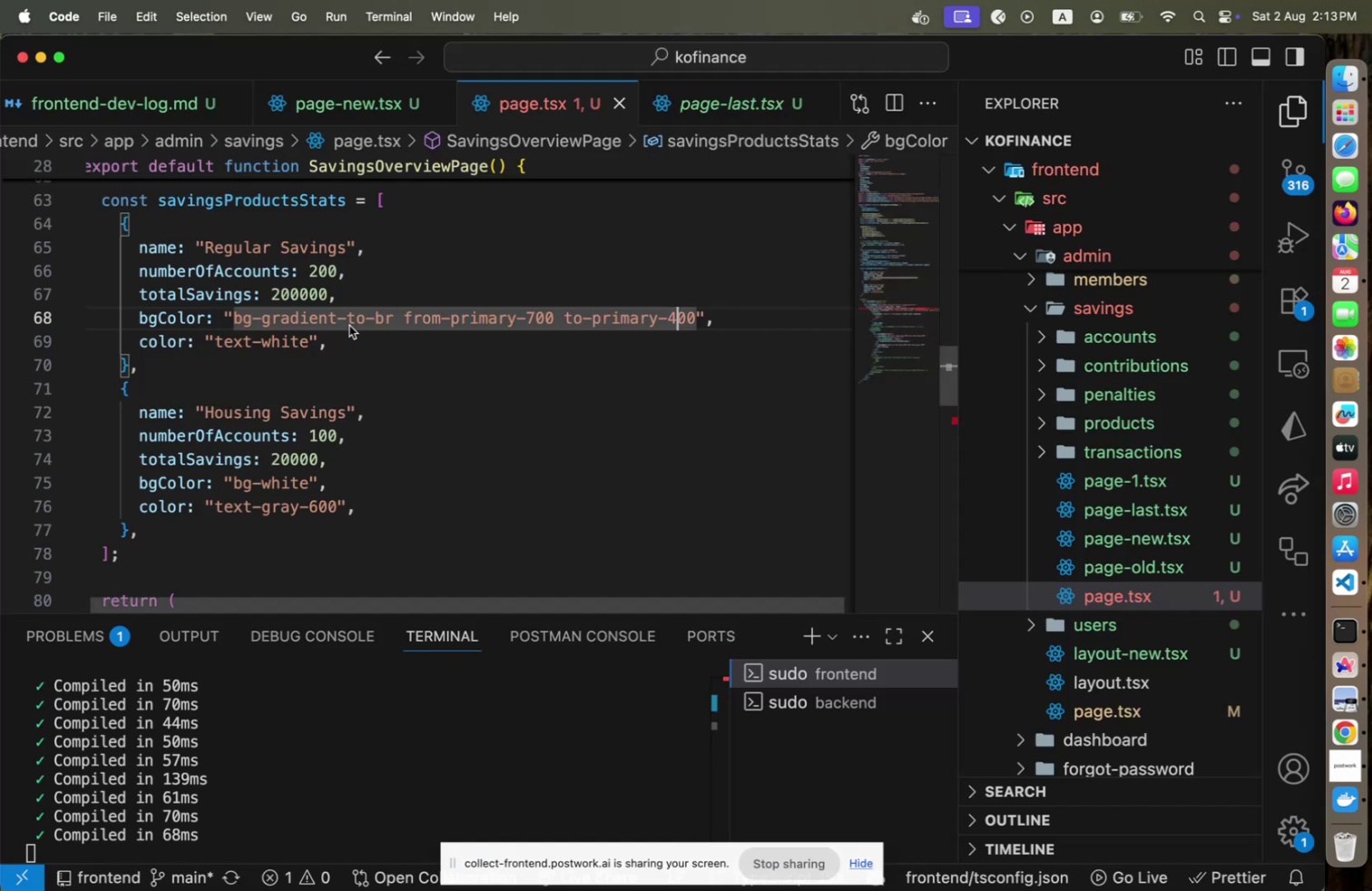 
key(Shift+ShiftLeft)
 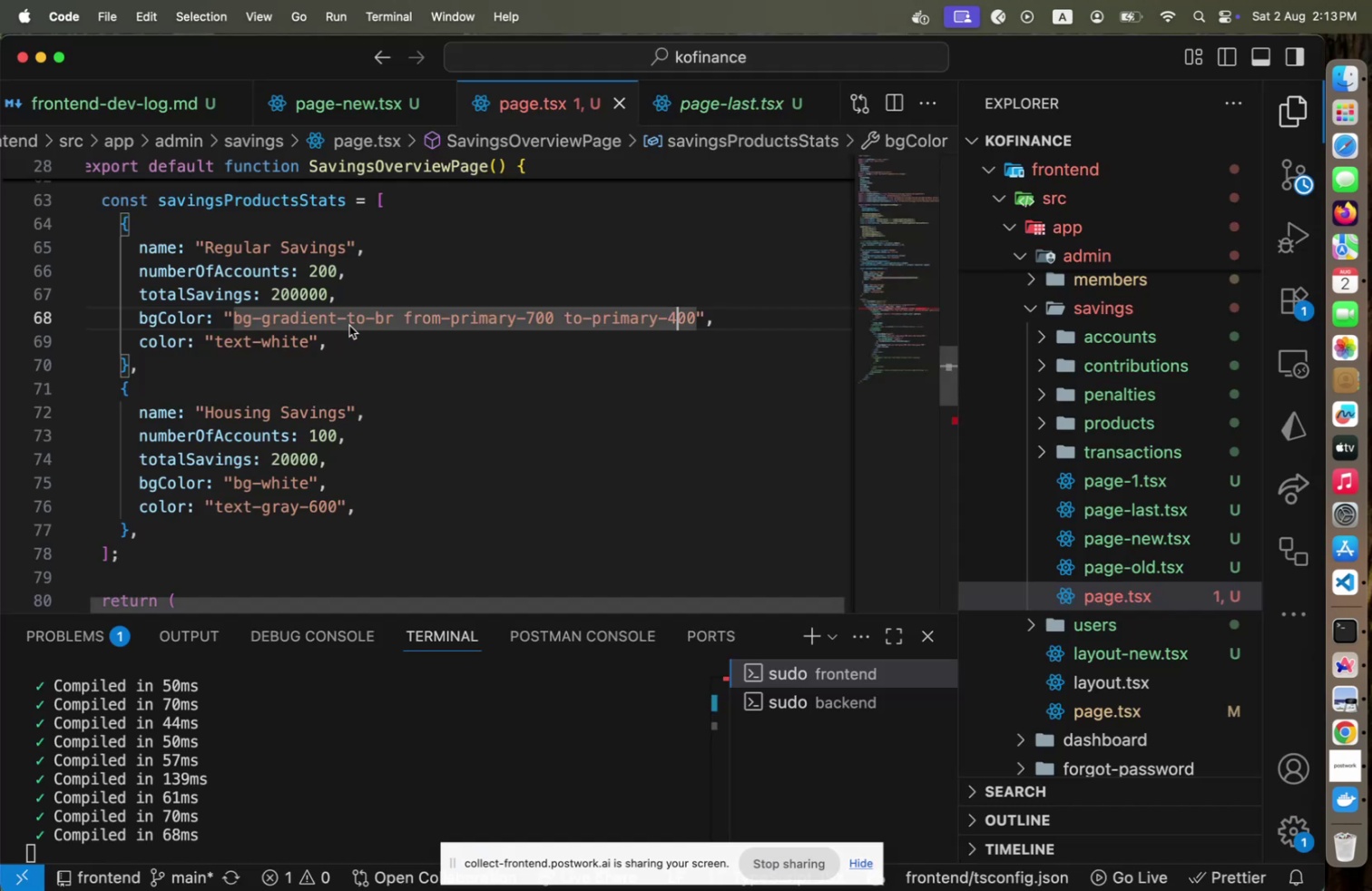 
key(Shift+ArrowLeft)
 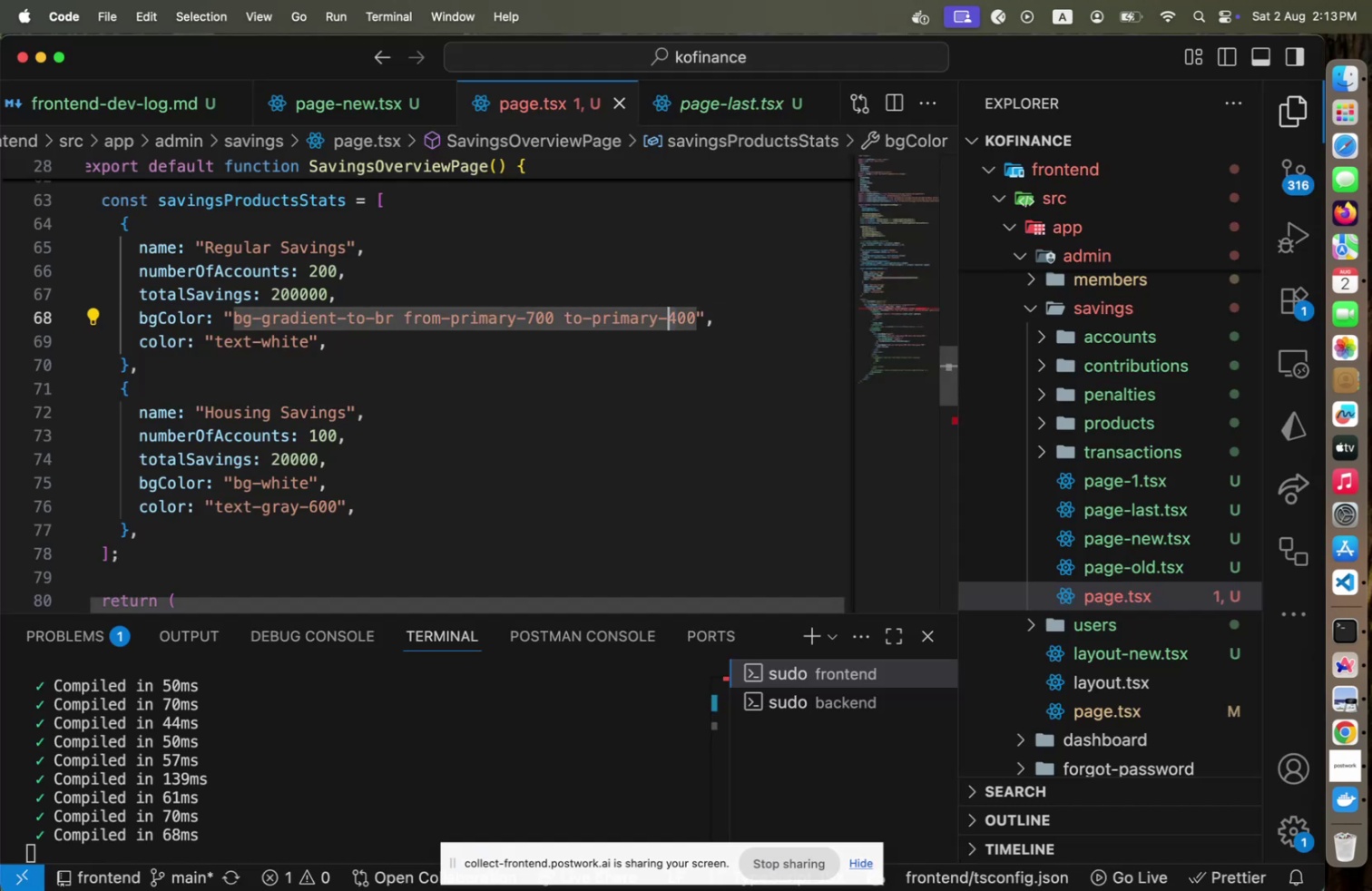 
key(5)
 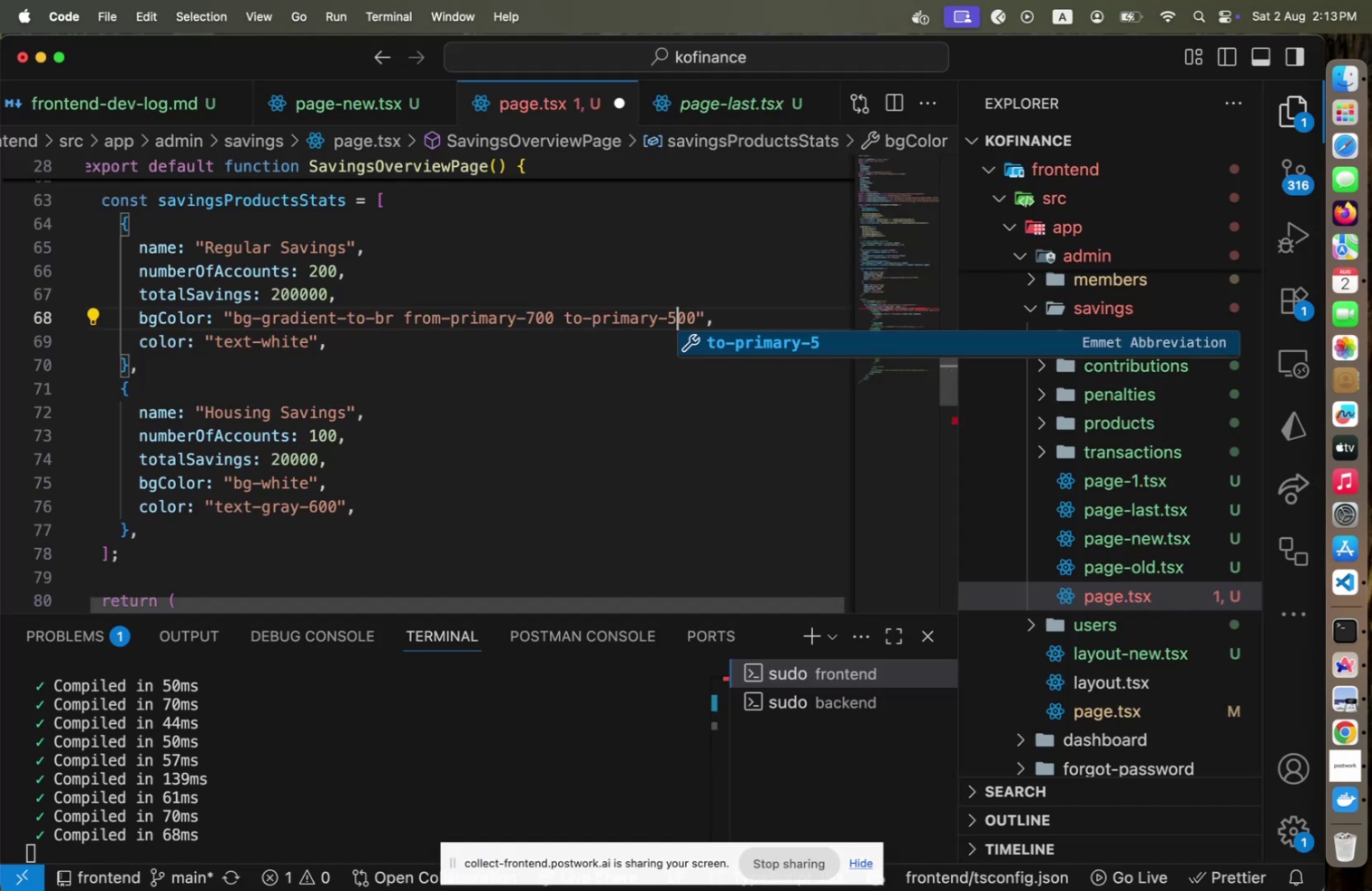 
key(Meta+CommandLeft)
 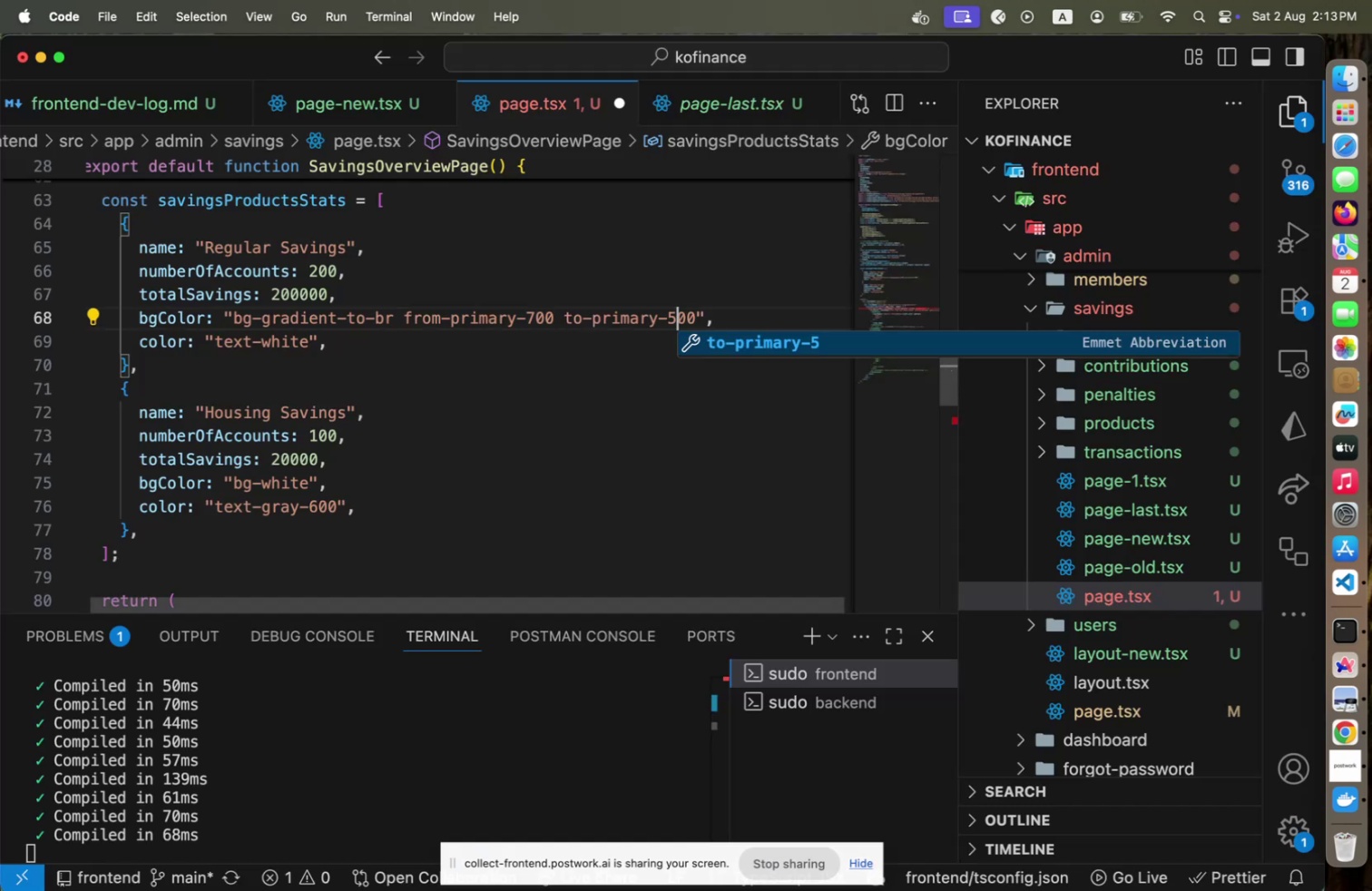 
key(Meta+S)
 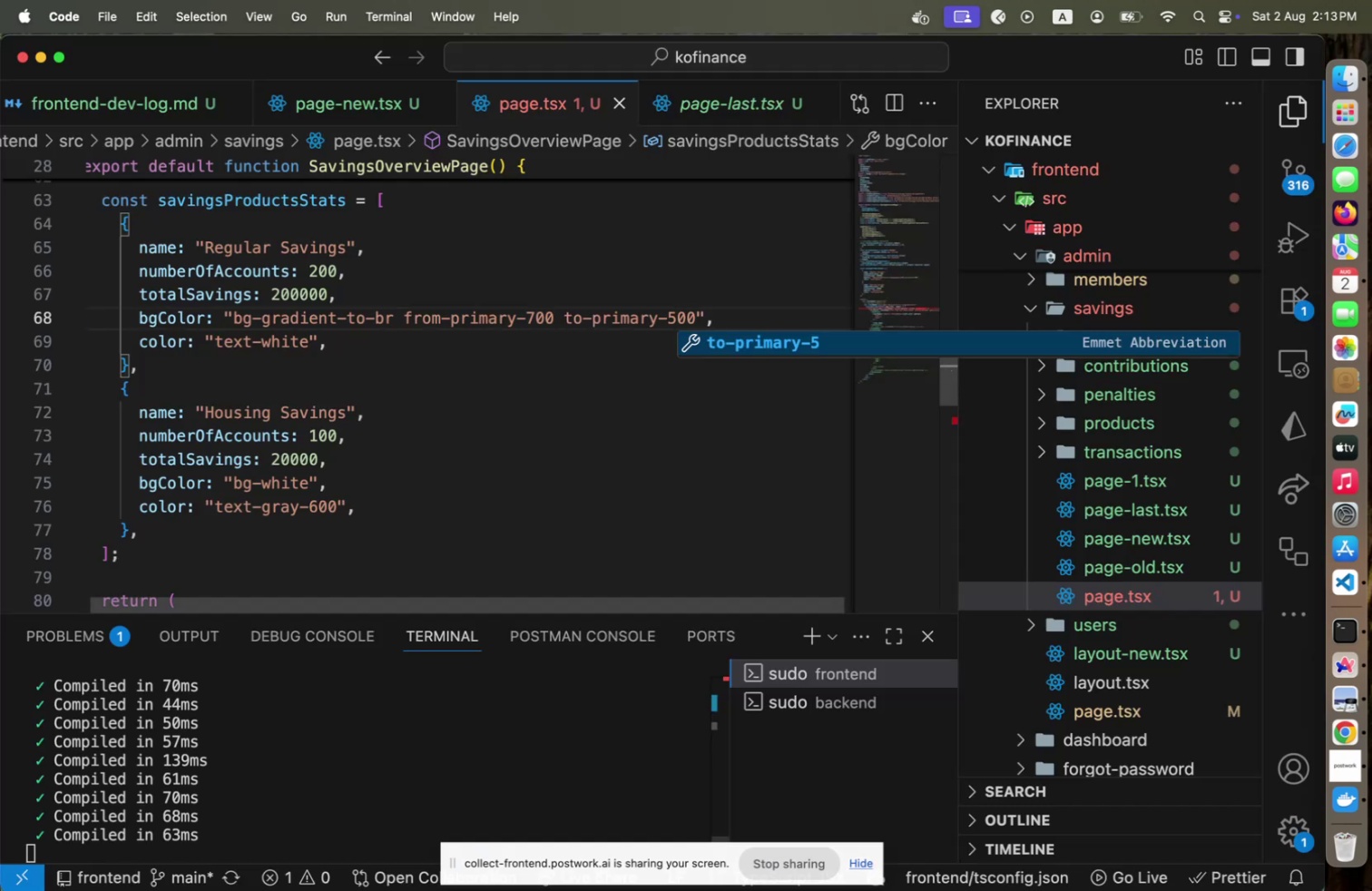 
key(Meta+CommandLeft)
 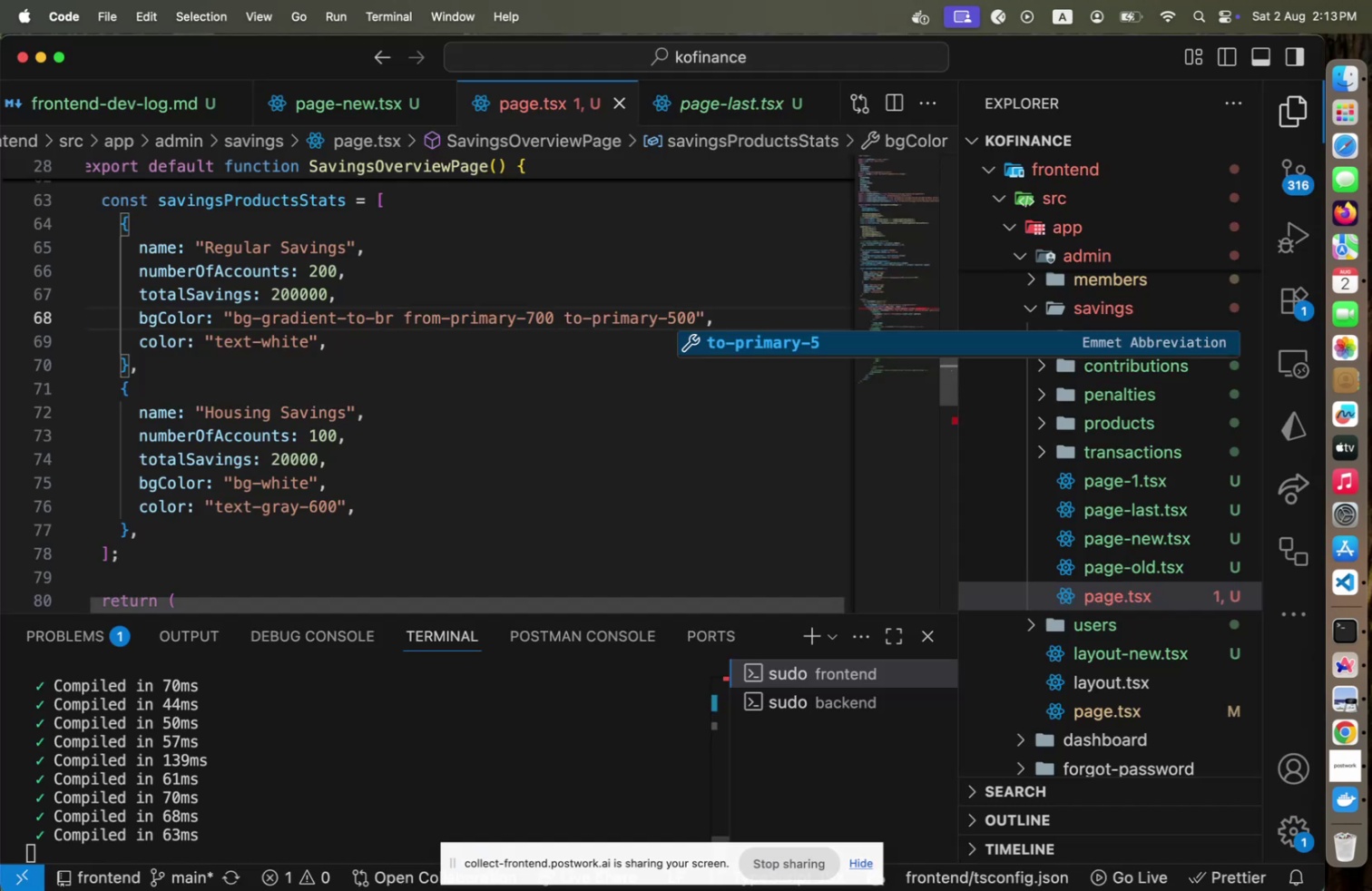 
key(Meta+Tab)
 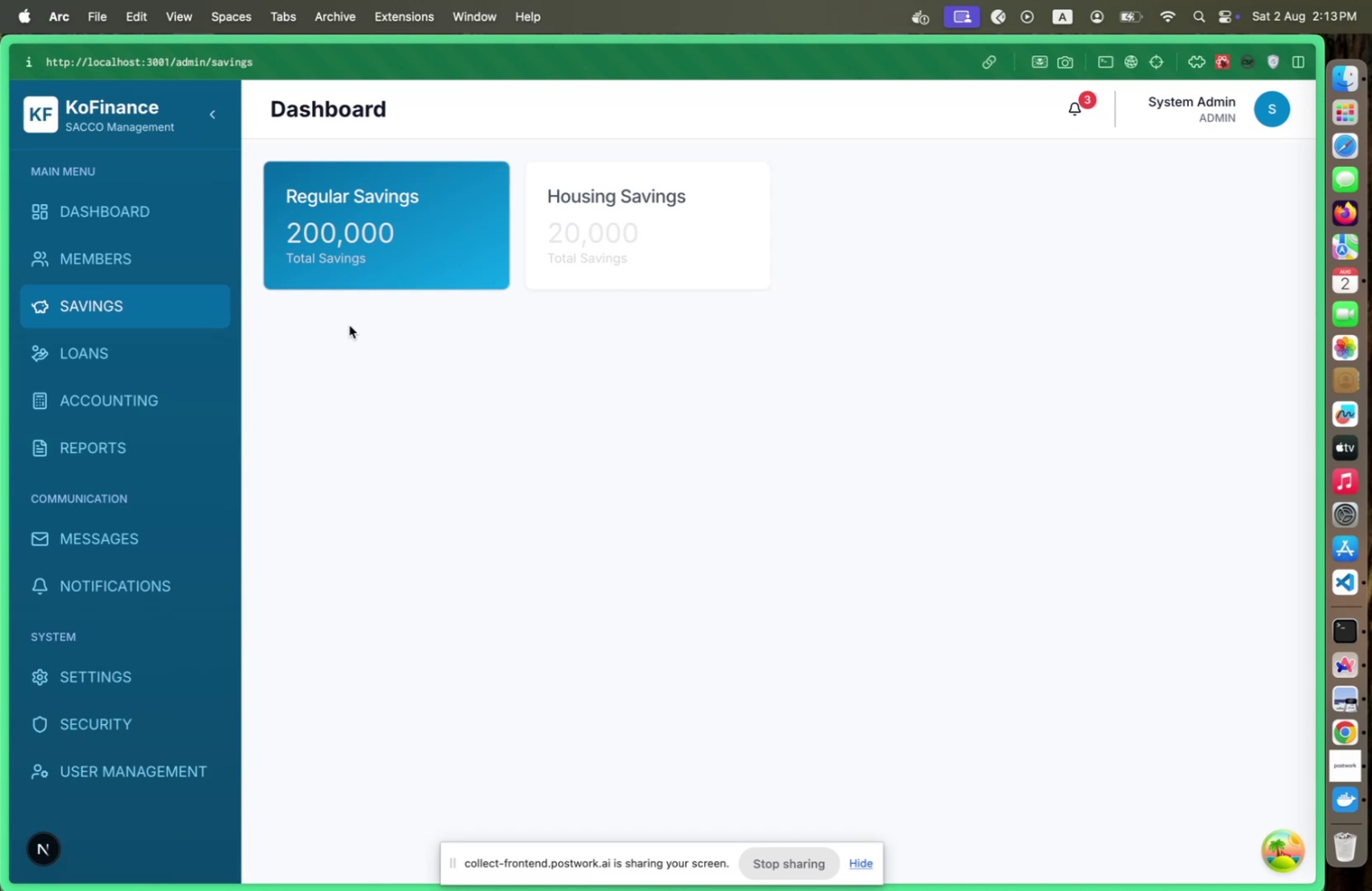 
key(Meta+CommandLeft)
 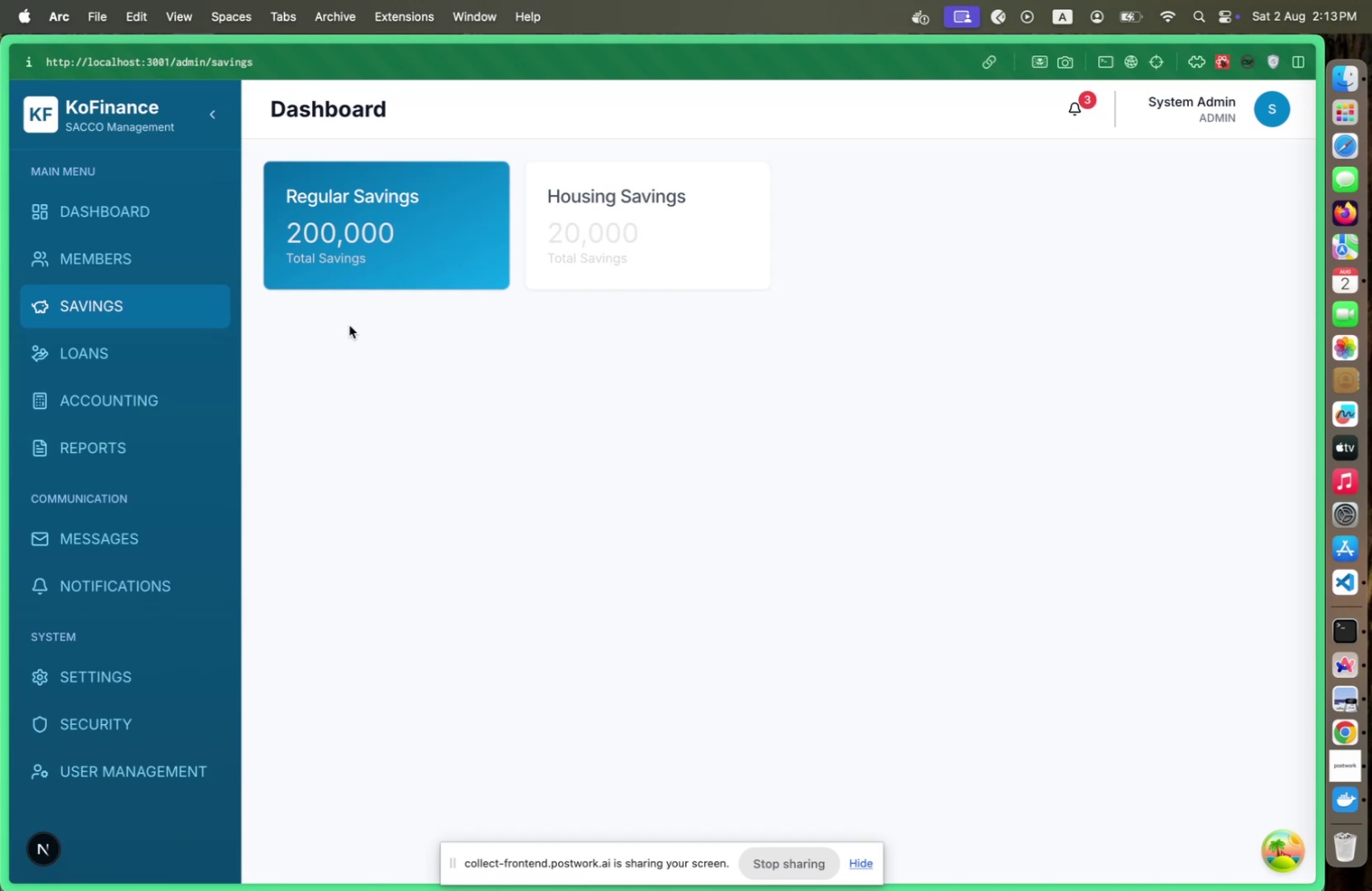 
key(Meta+Tab)
 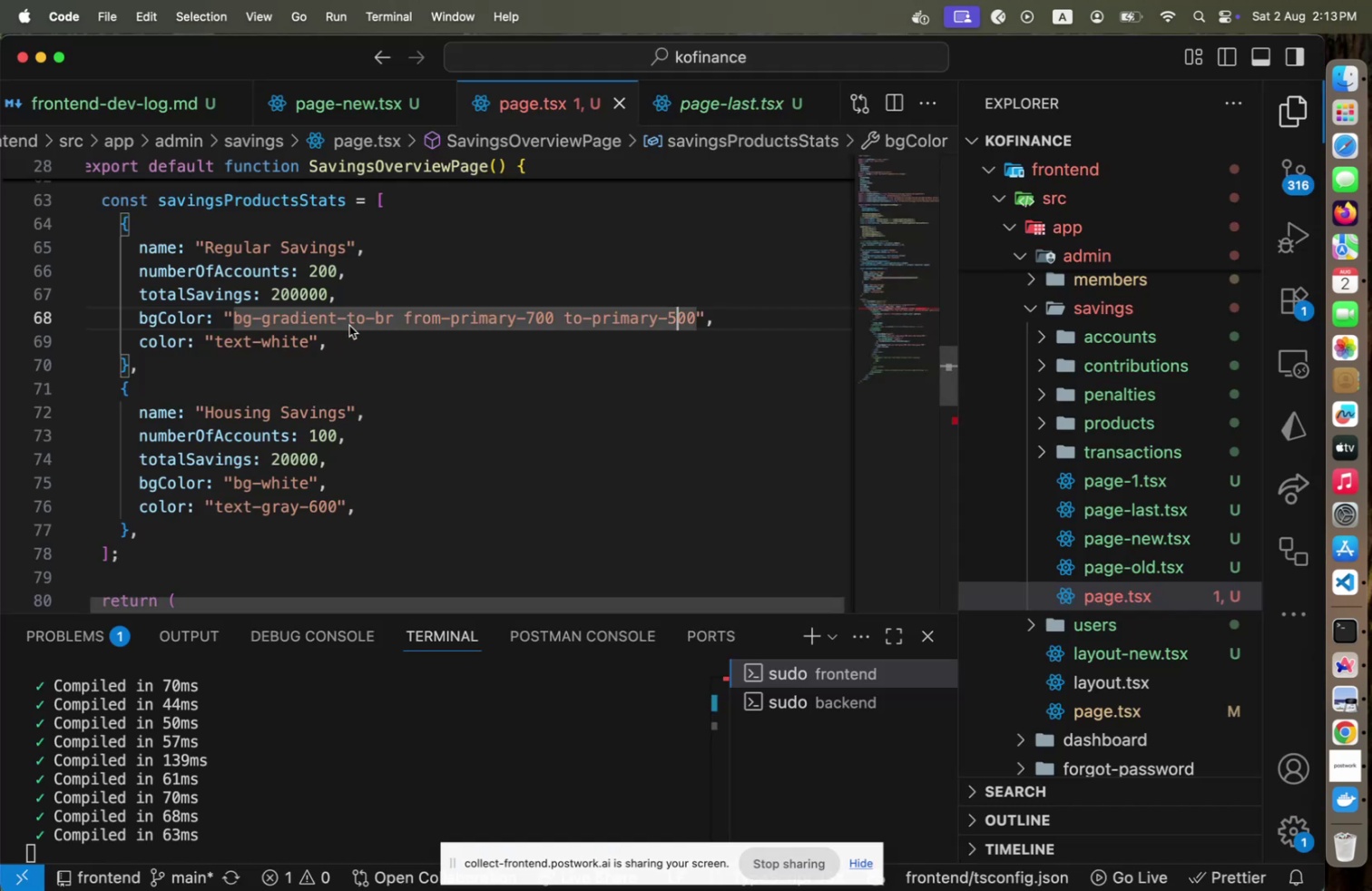 
hold_key(key=ArrowLeft, duration=1.51)
 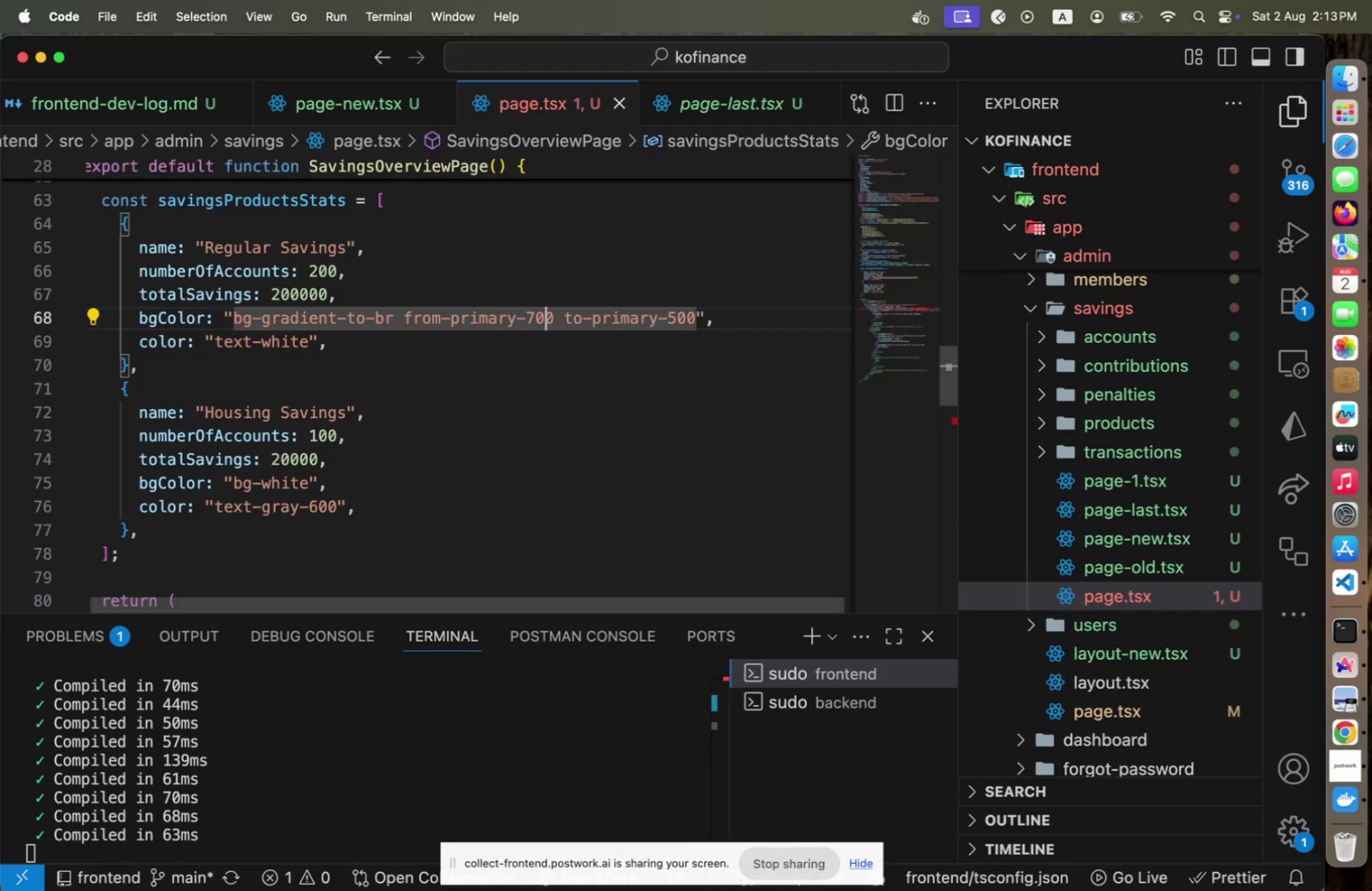 
key(ArrowLeft)
 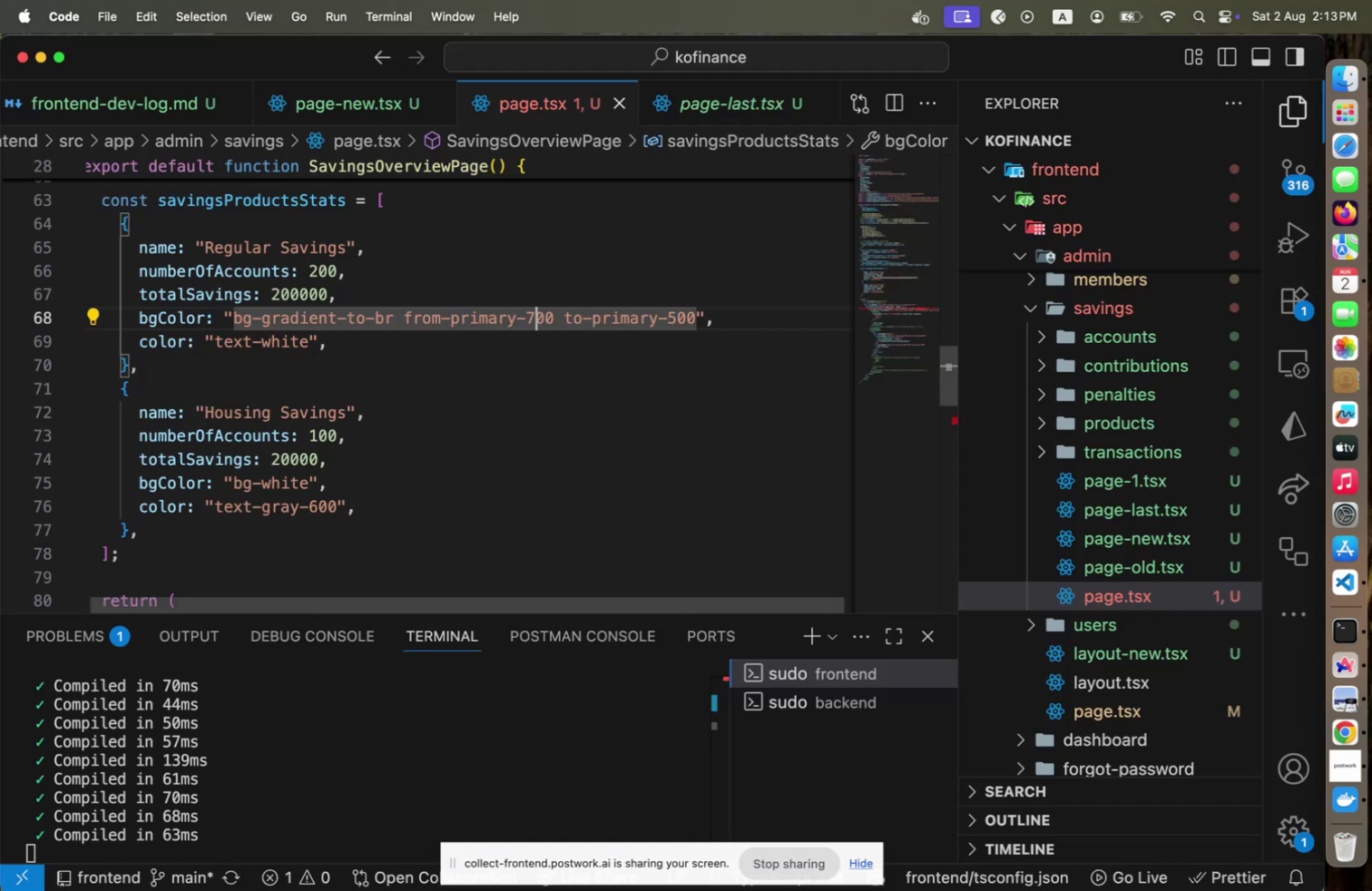 
key(Backspace)
 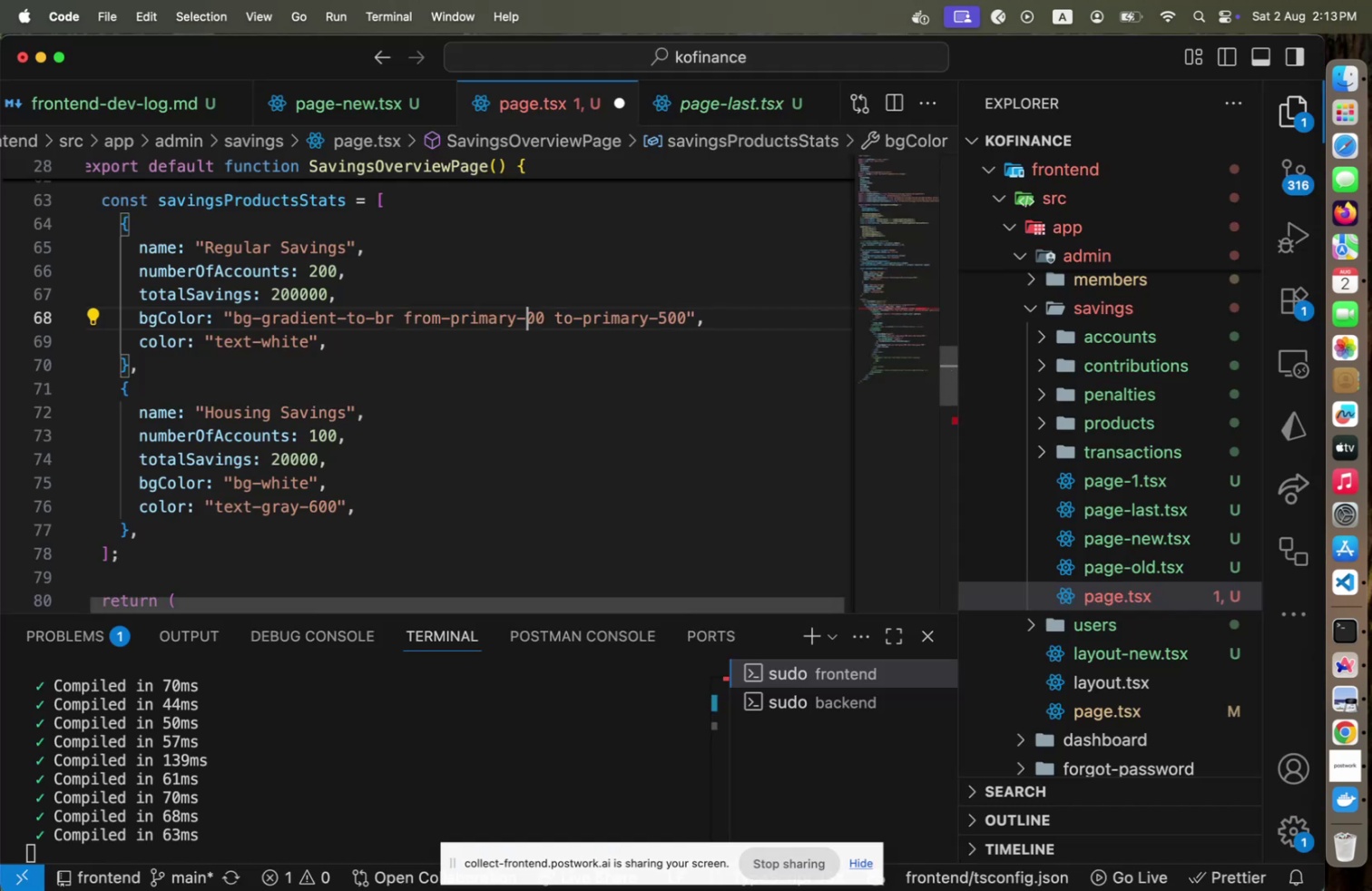 
key(6)
 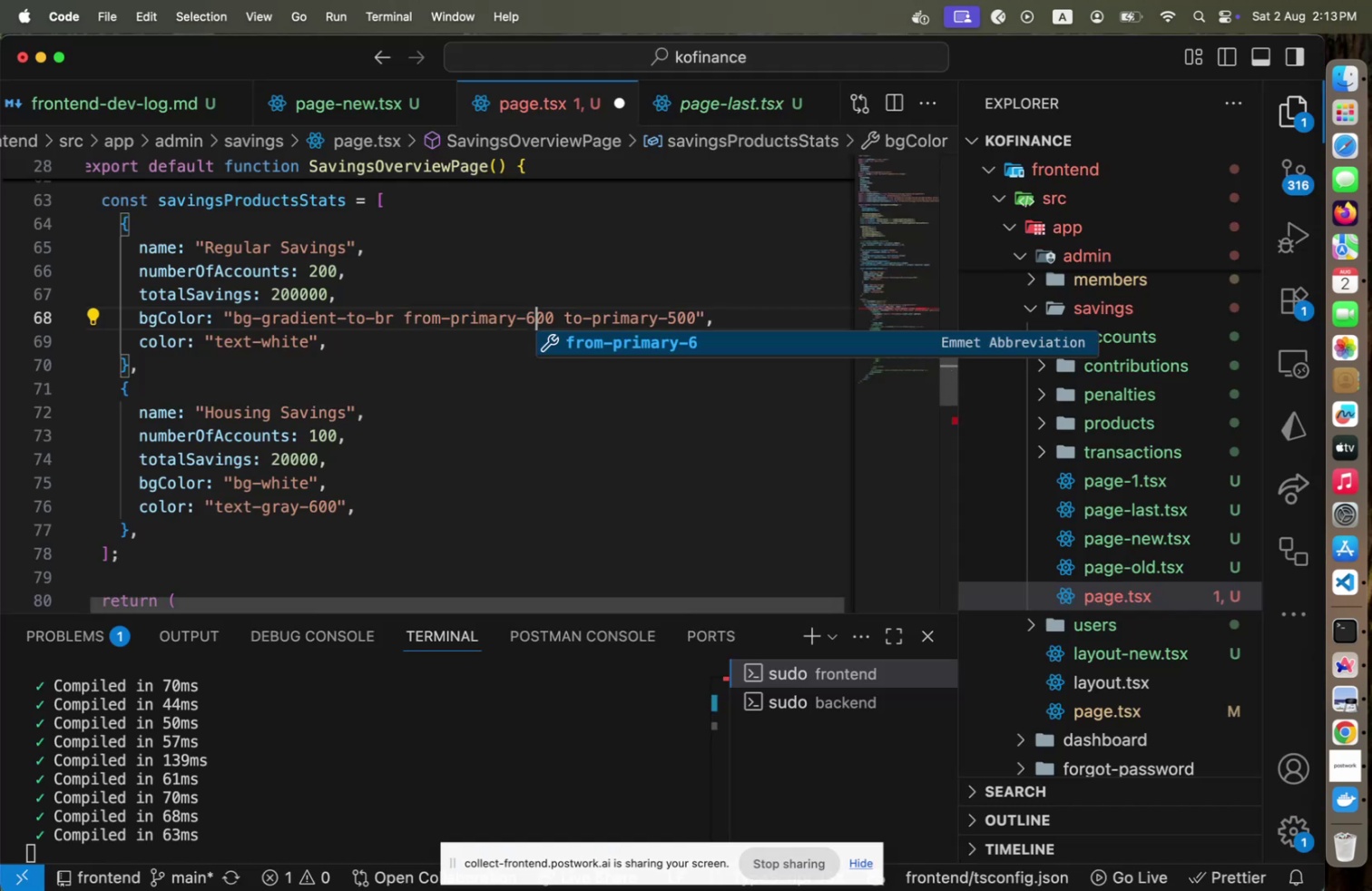 
key(Meta+CommandLeft)
 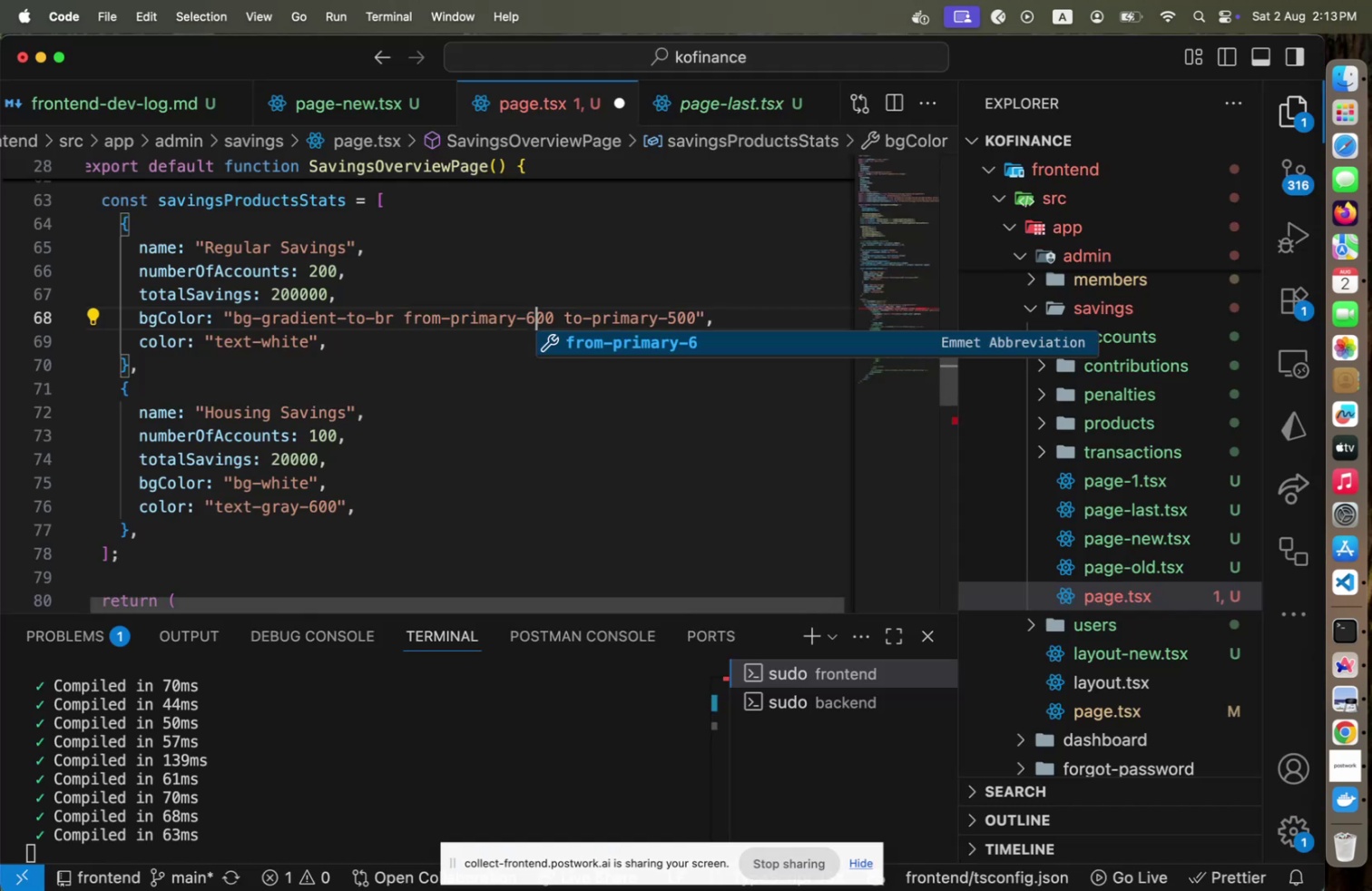 
key(Meta+S)
 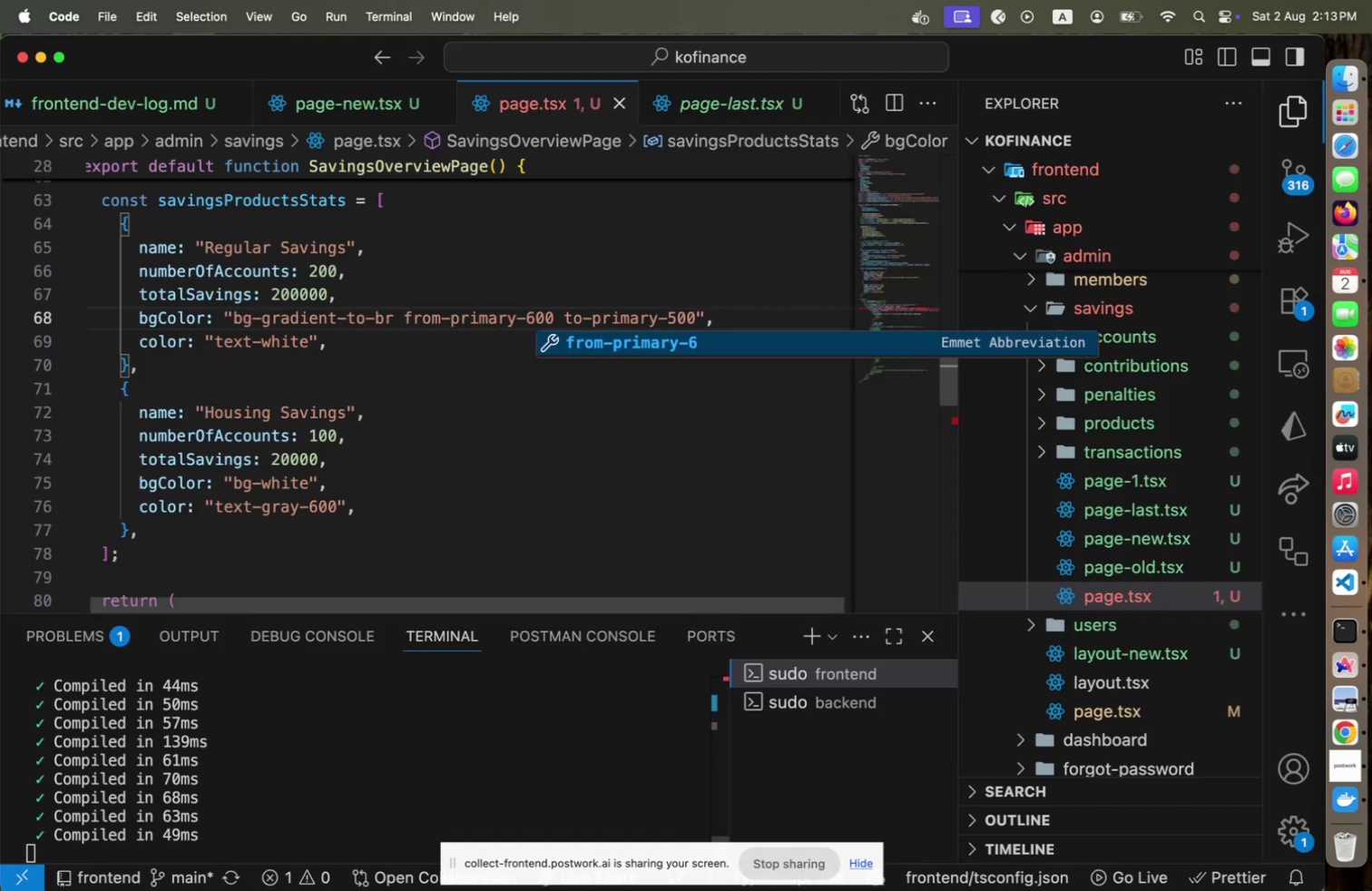 
key(Meta+CommandLeft)
 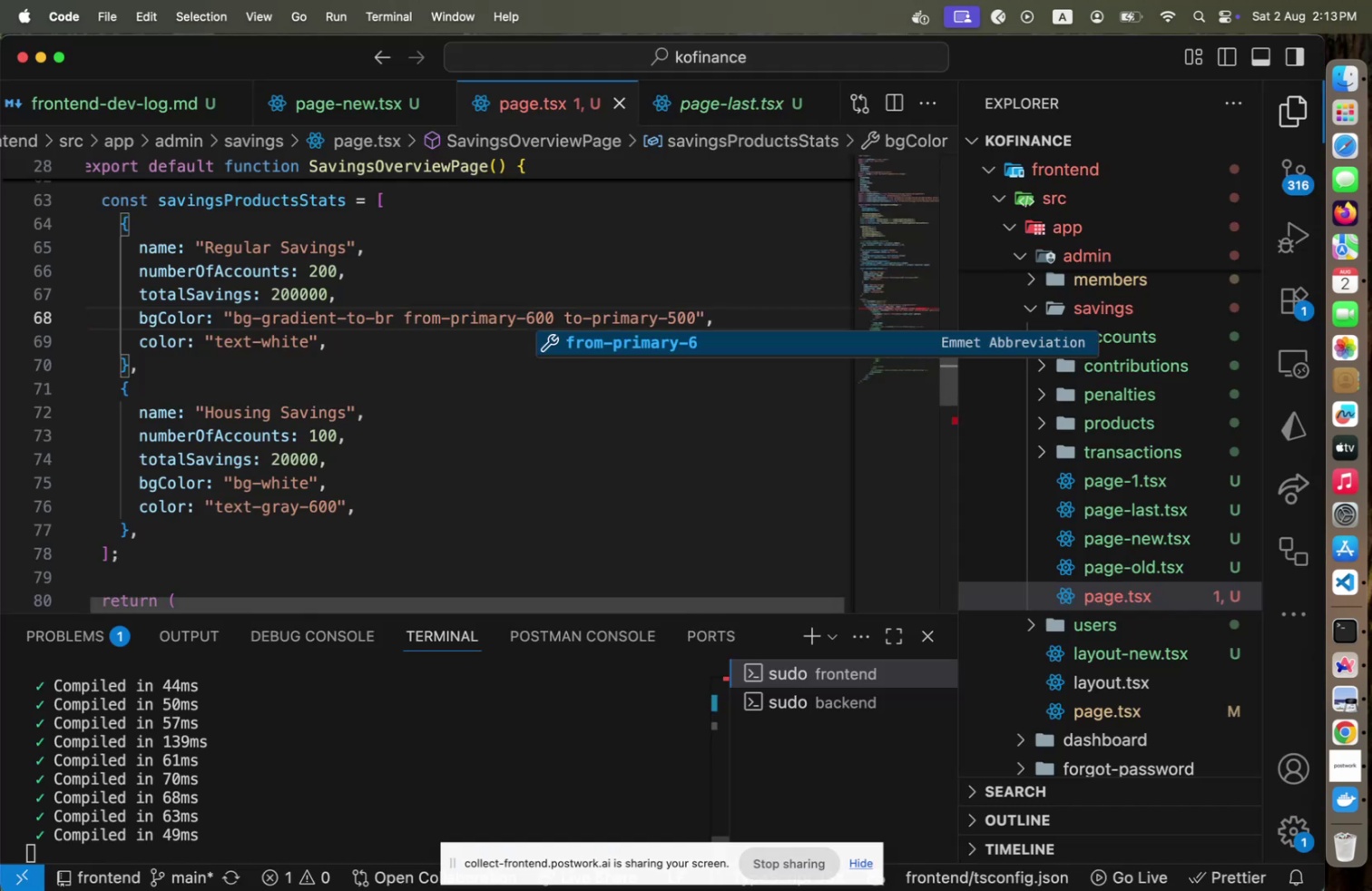 
key(Meta+Tab)
 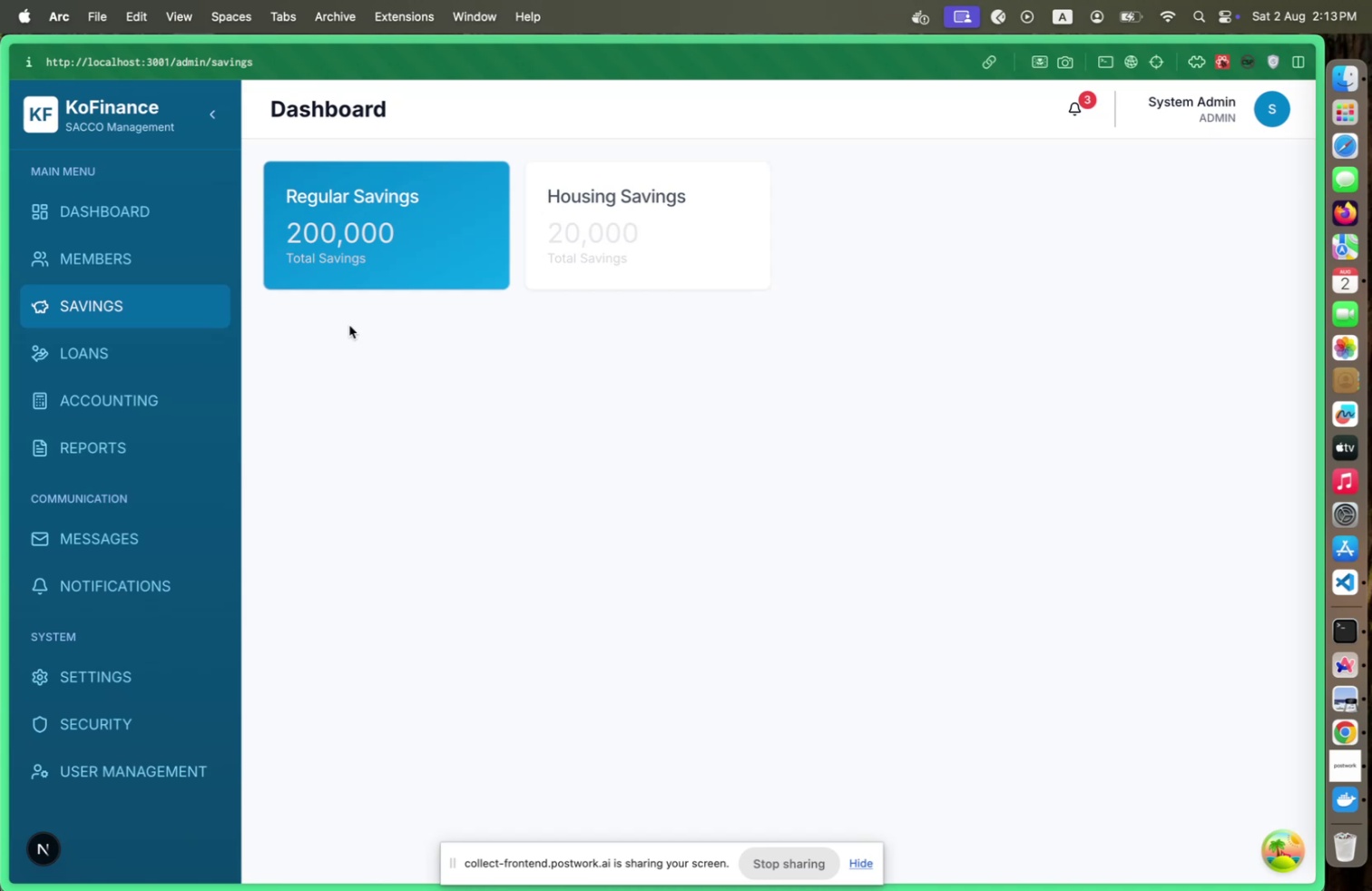 
wait(20.49)
 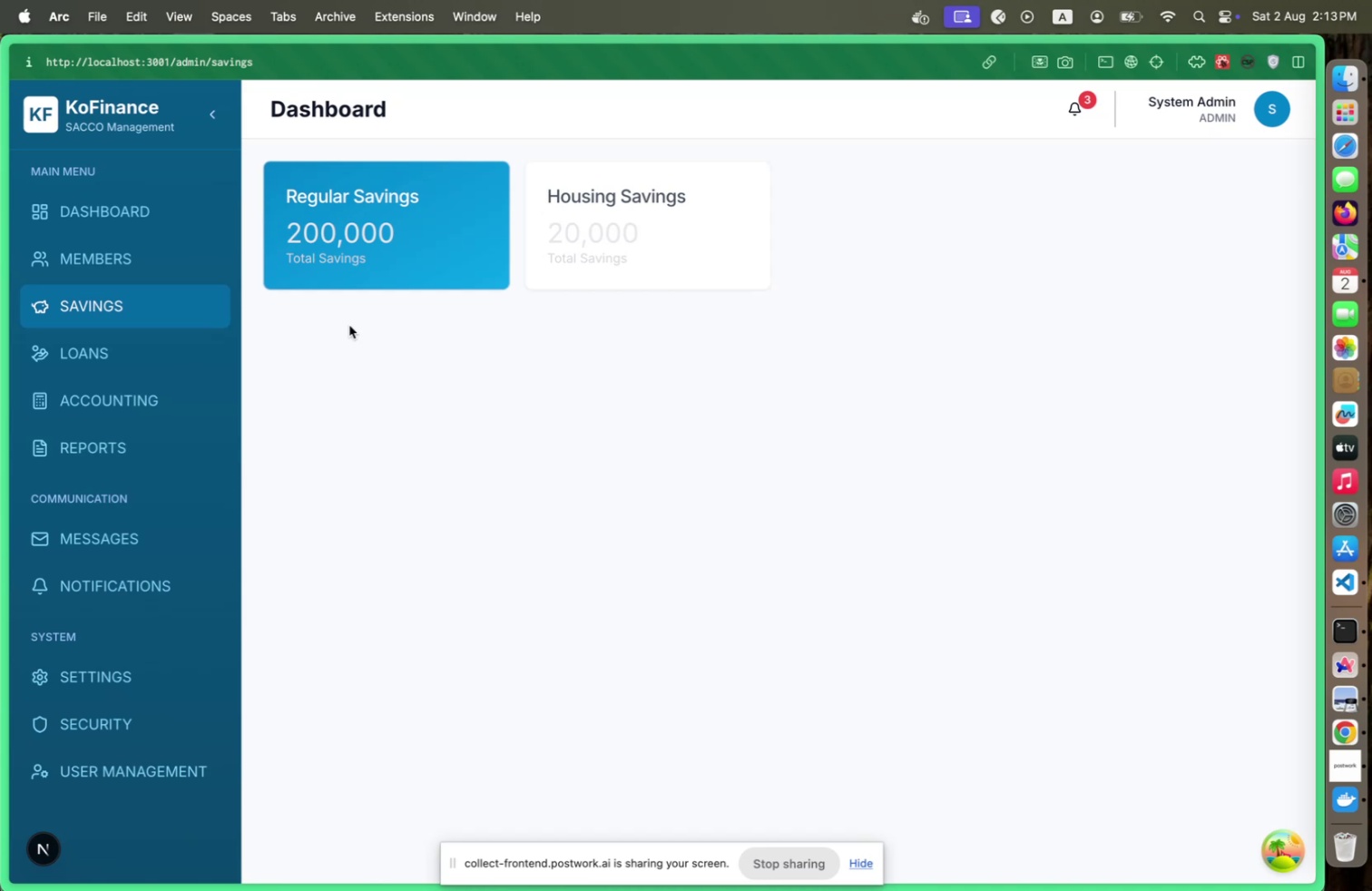 
key(Meta+CommandLeft)
 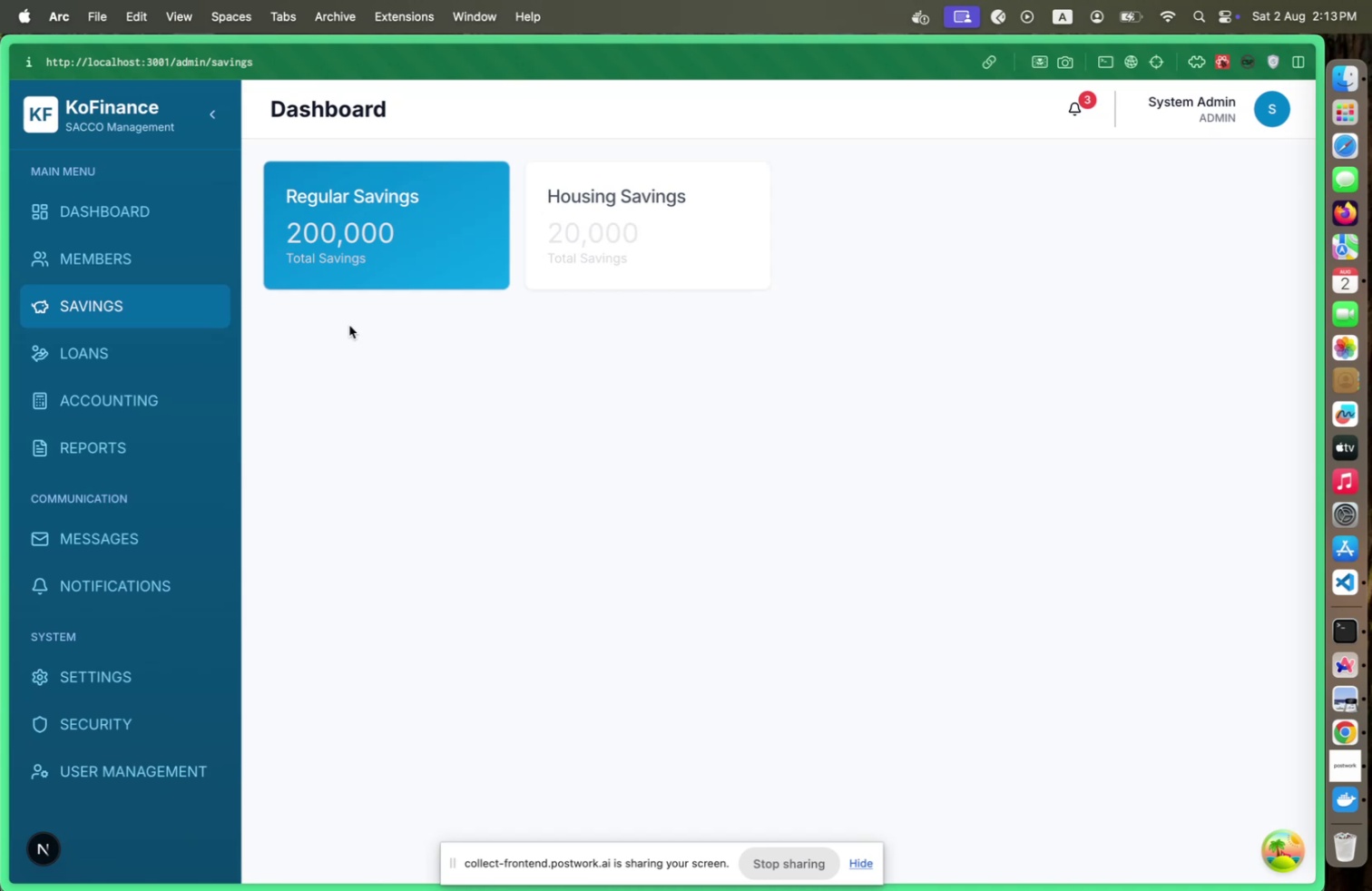 
key(Meta+Tab)
 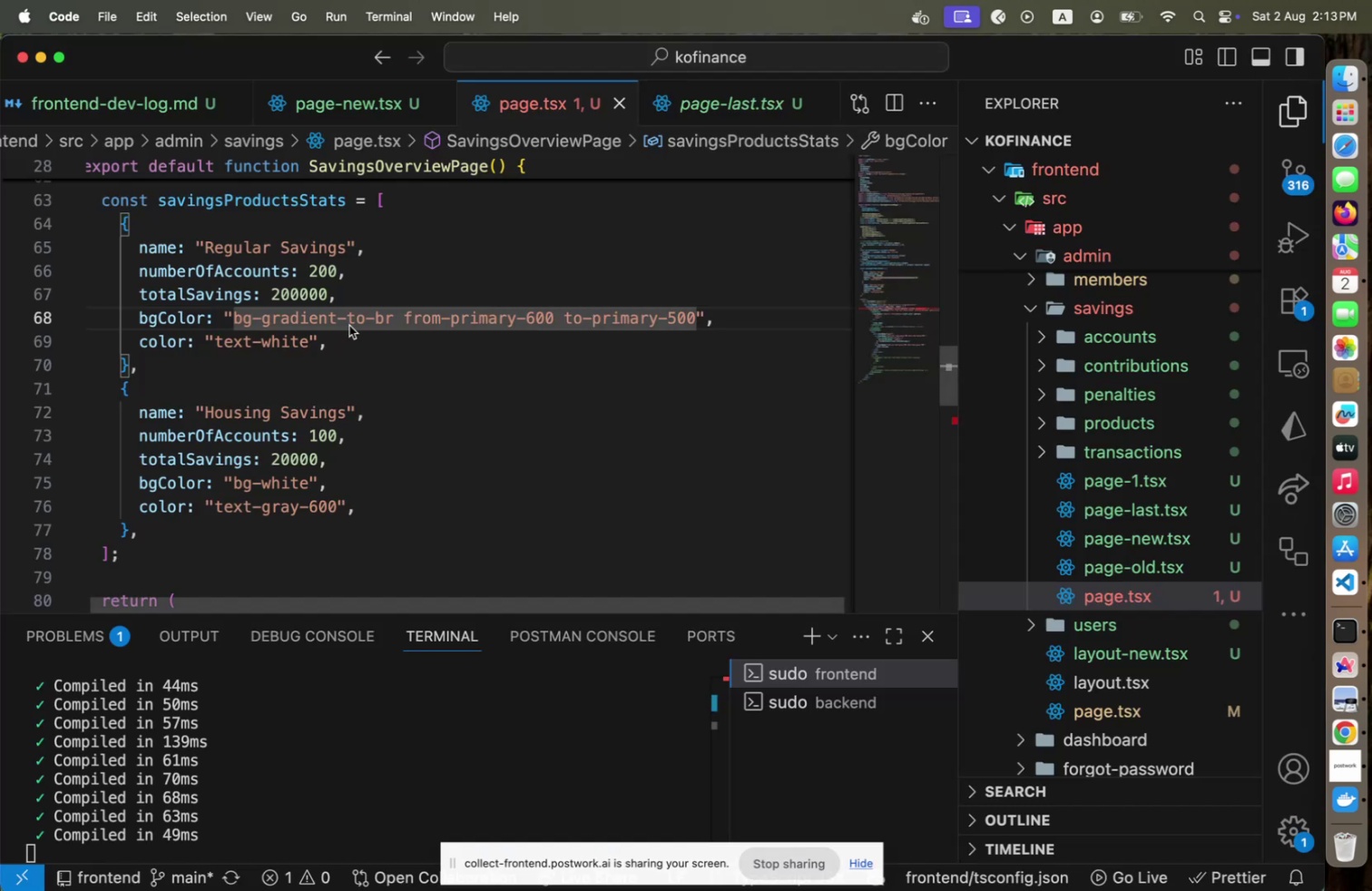 
key(ArrowDown)
 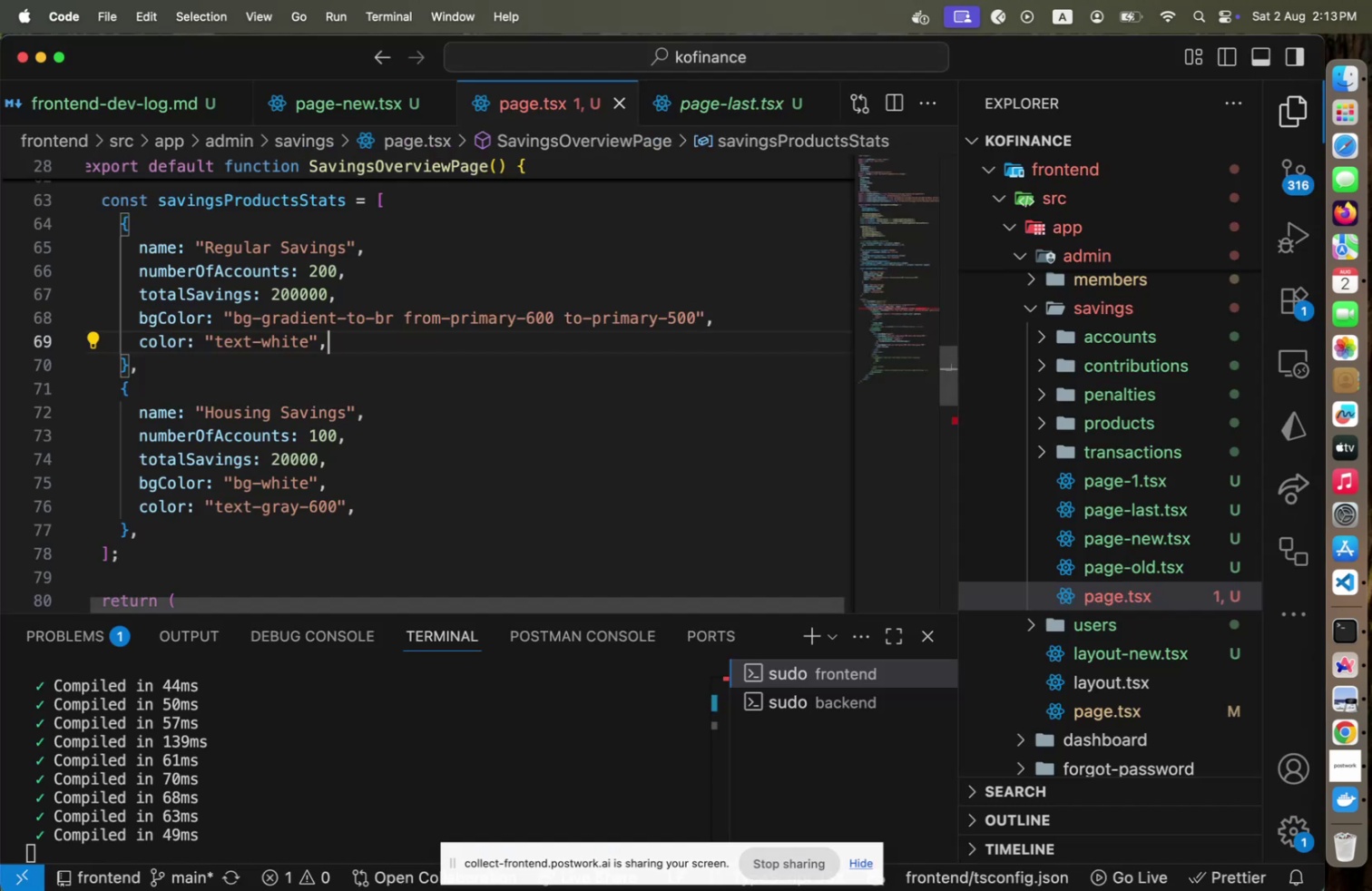 
key(Enter)
 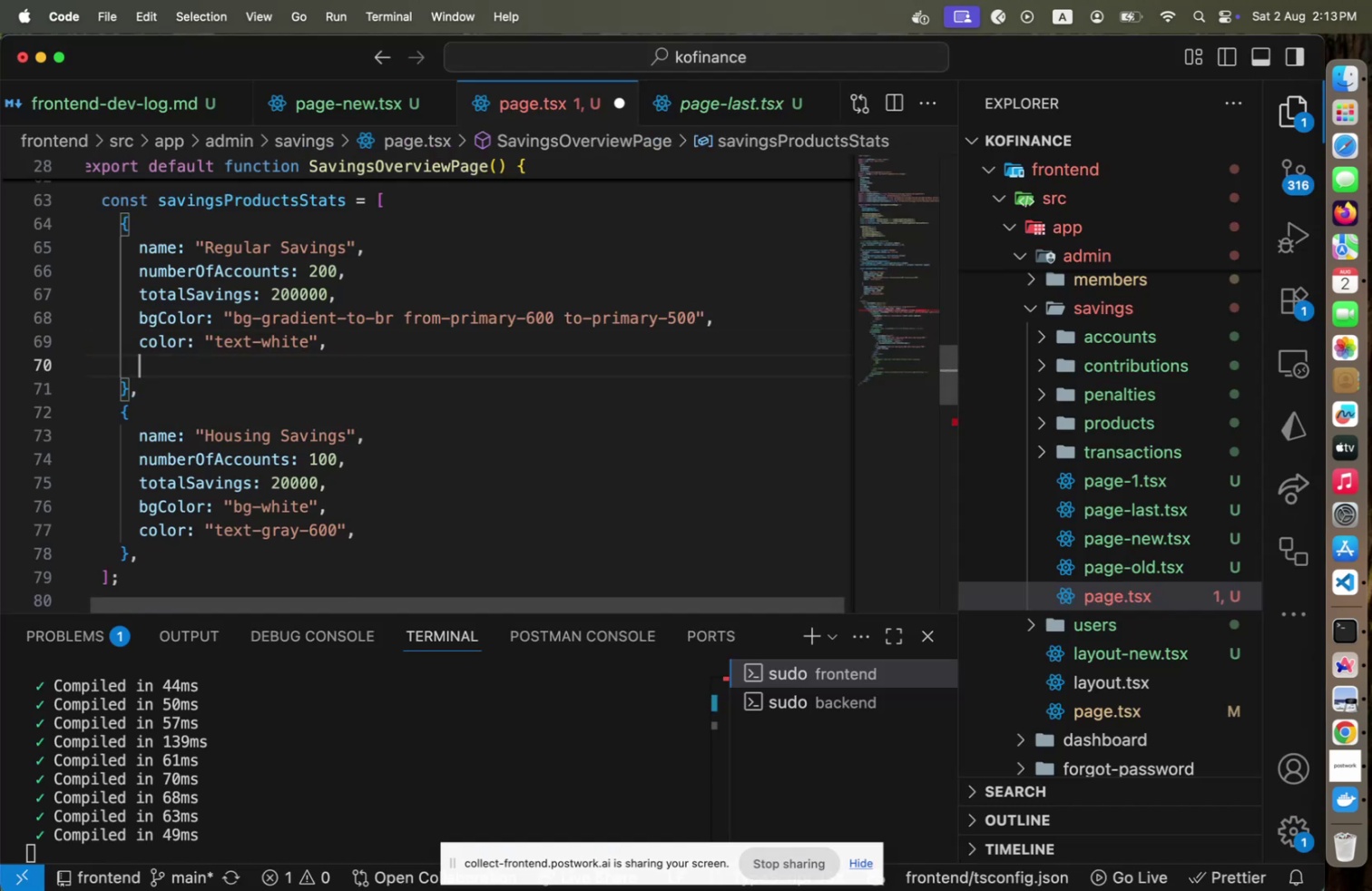 
type(icon: MemberIcon )
key(Backspace)
 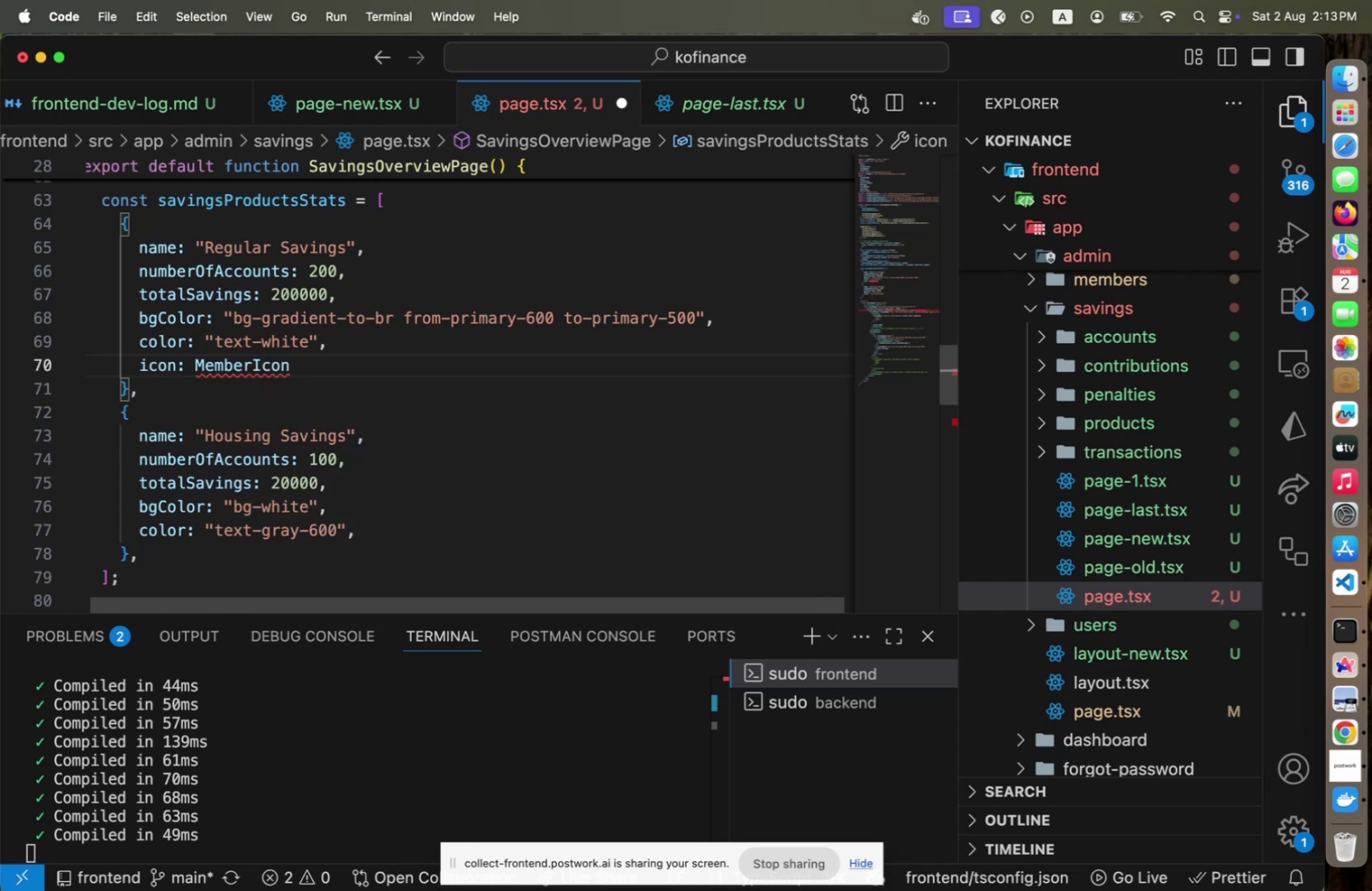 
scroll: coordinate [317, 359], scroll_direction: up, amount: 7.0
 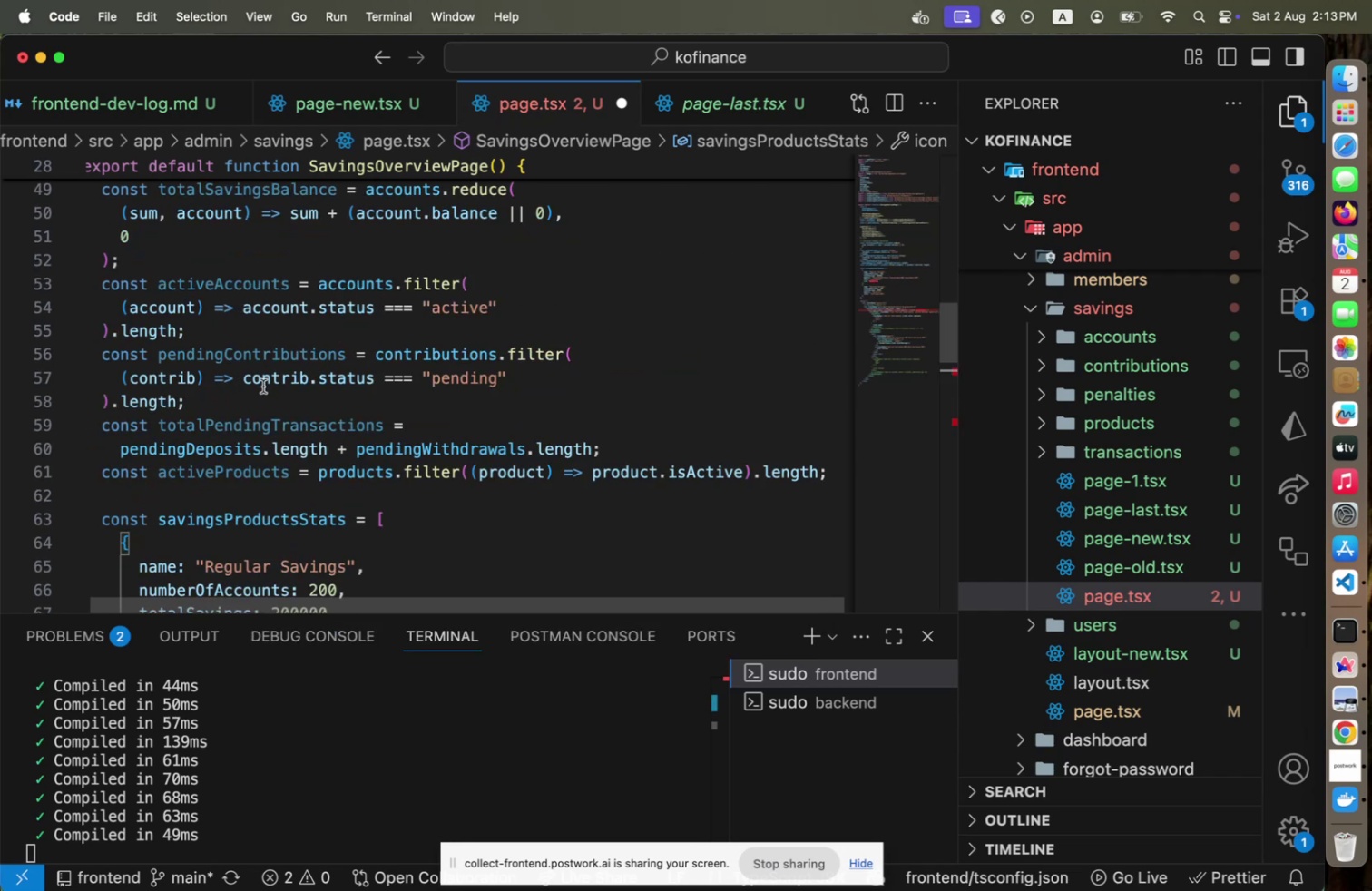 
scroll: coordinate [238, 397], scroll_direction: down, amount: 13.0
 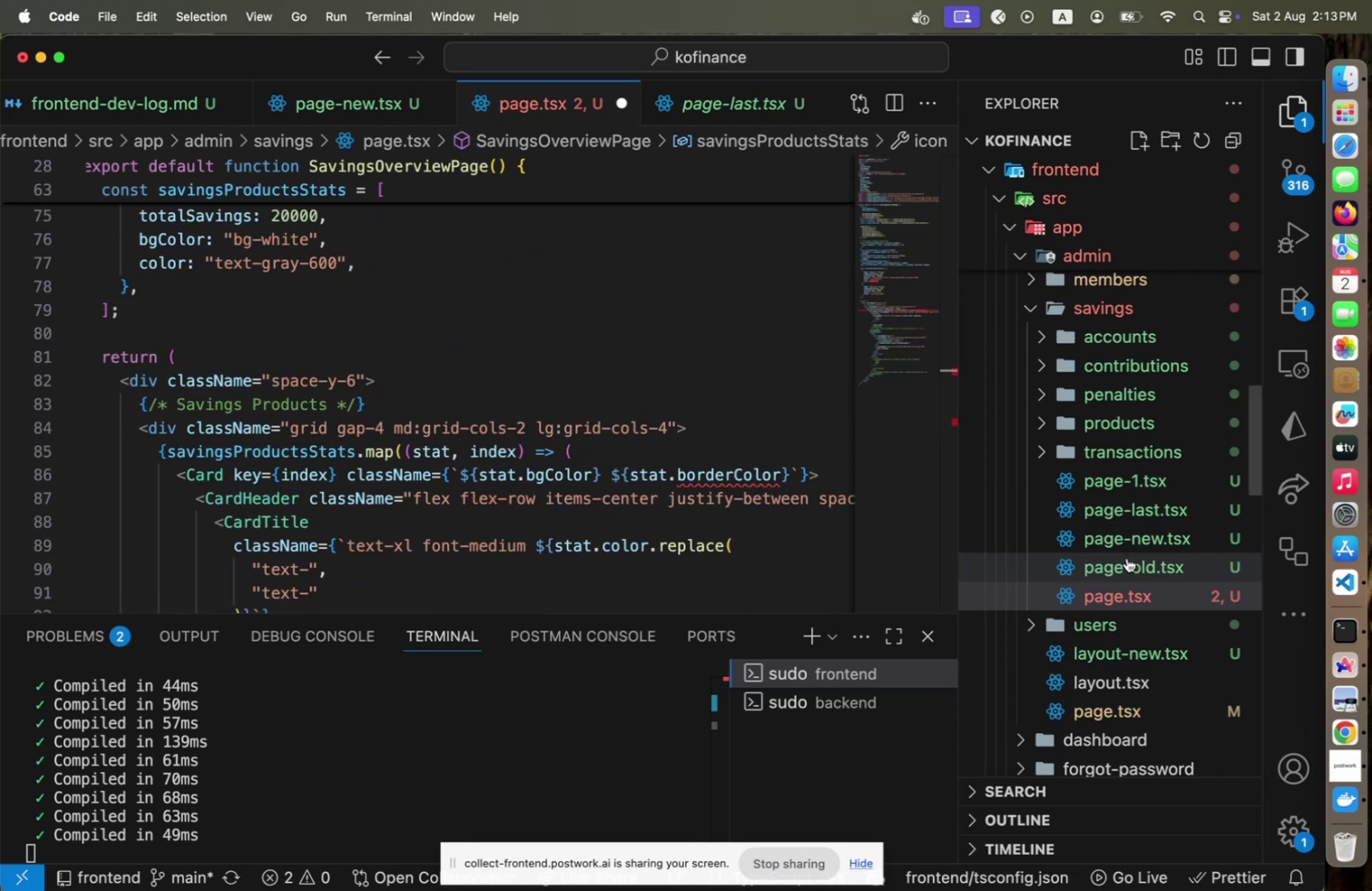 
left_click([1131, 544])
 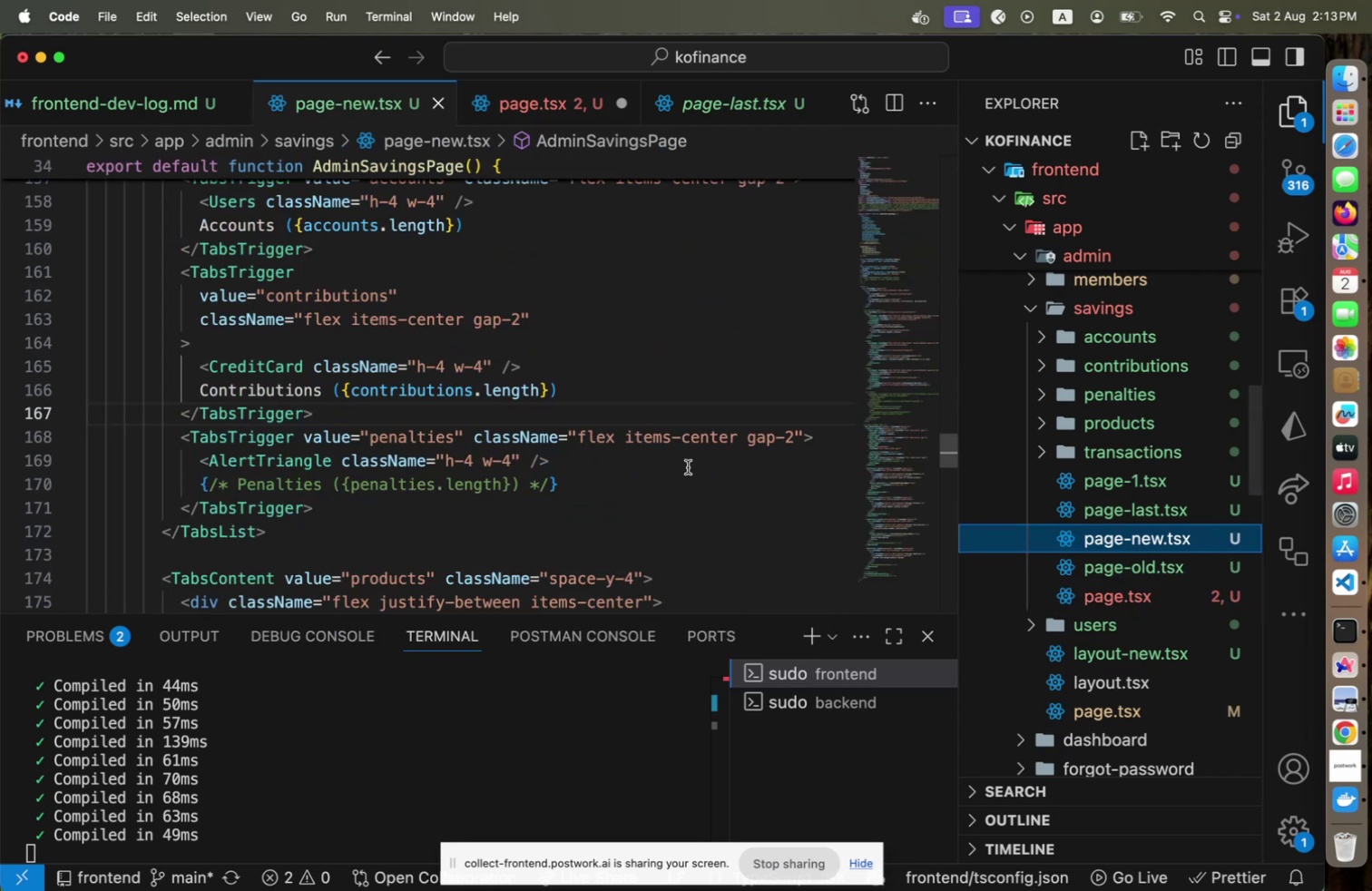 
scroll: coordinate [555, 467], scroll_direction: up, amount: 16.0
 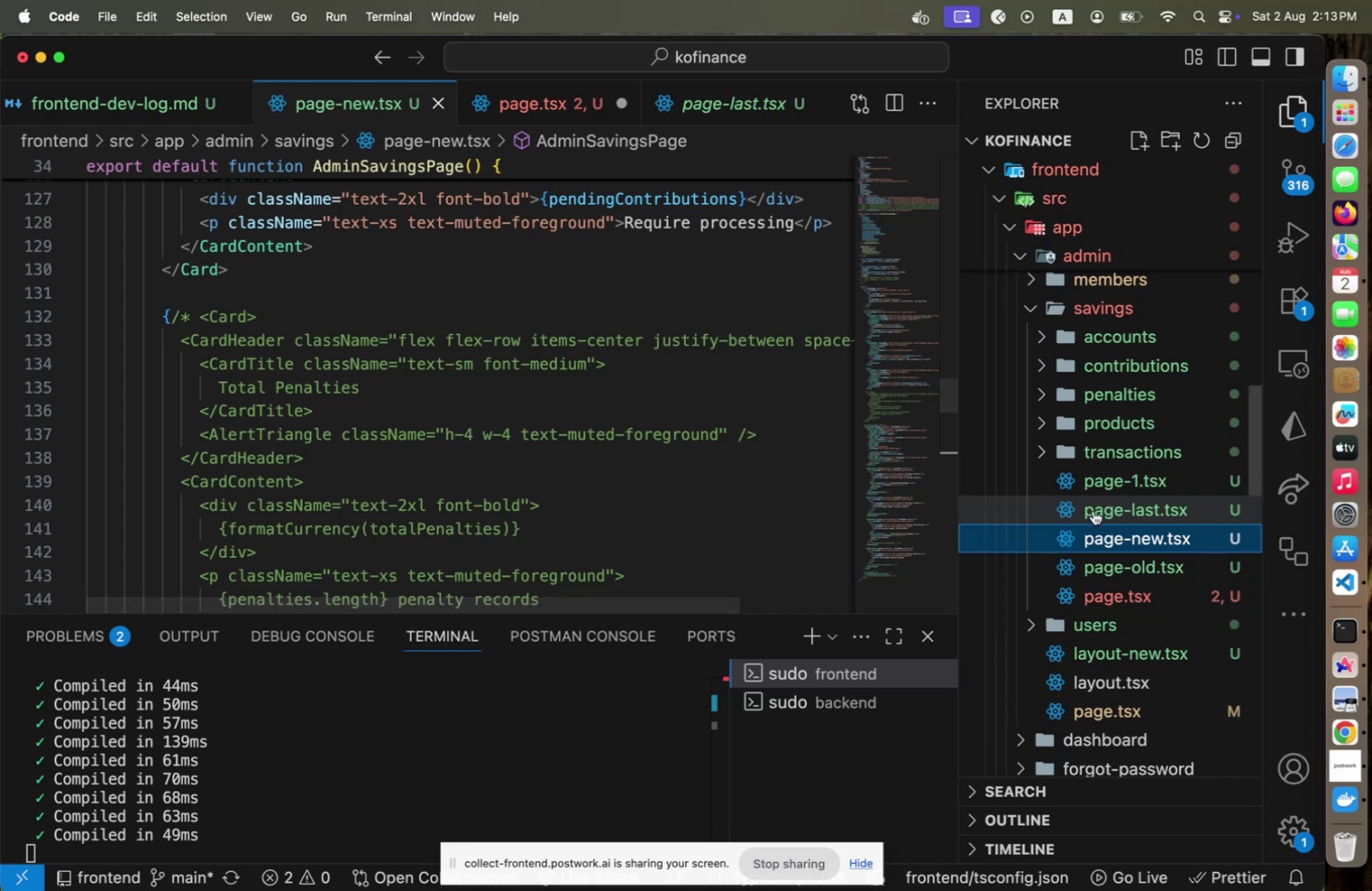 
left_click([1102, 476])
 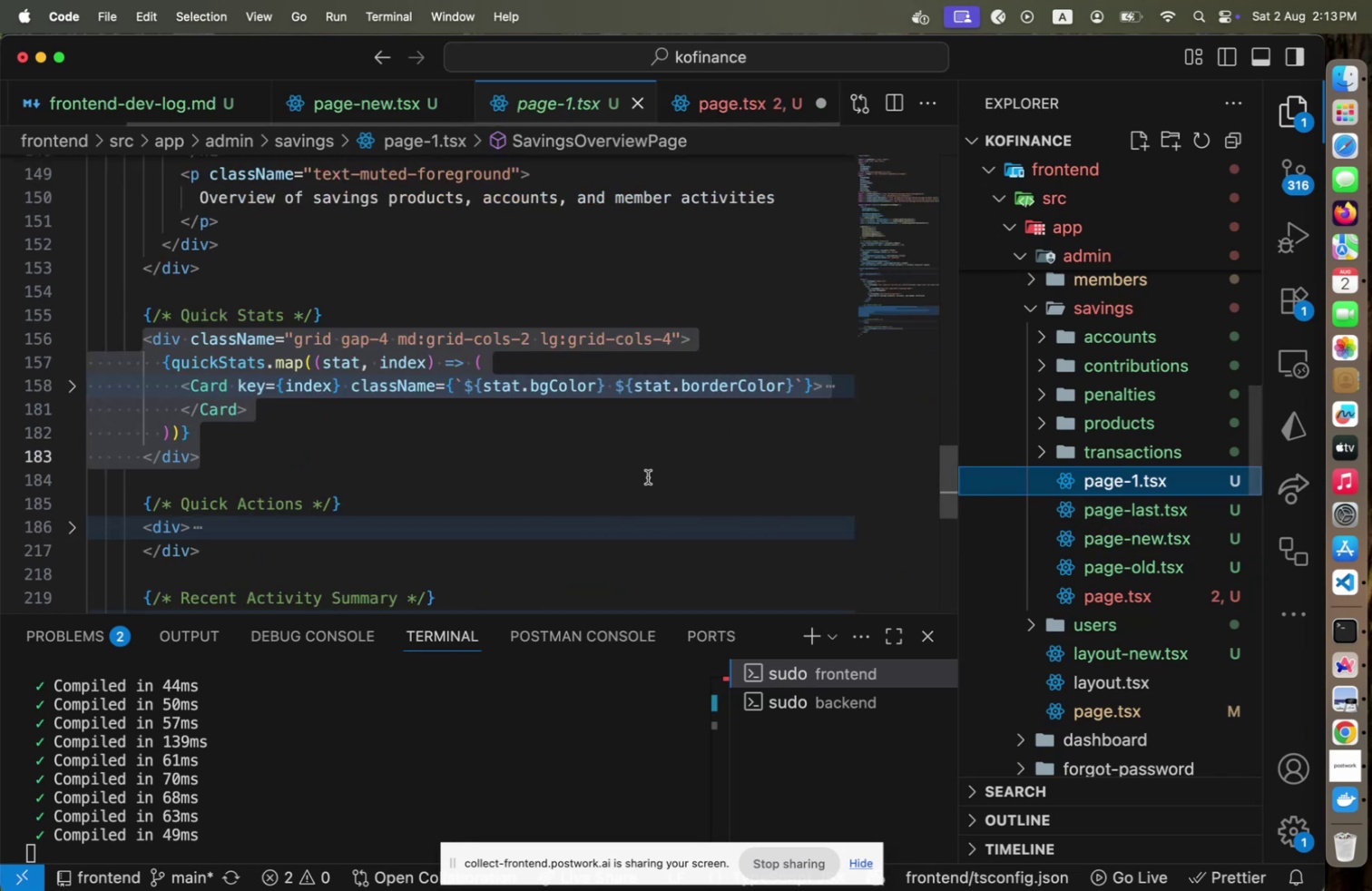 
scroll: coordinate [585, 489], scroll_direction: up, amount: 24.0
 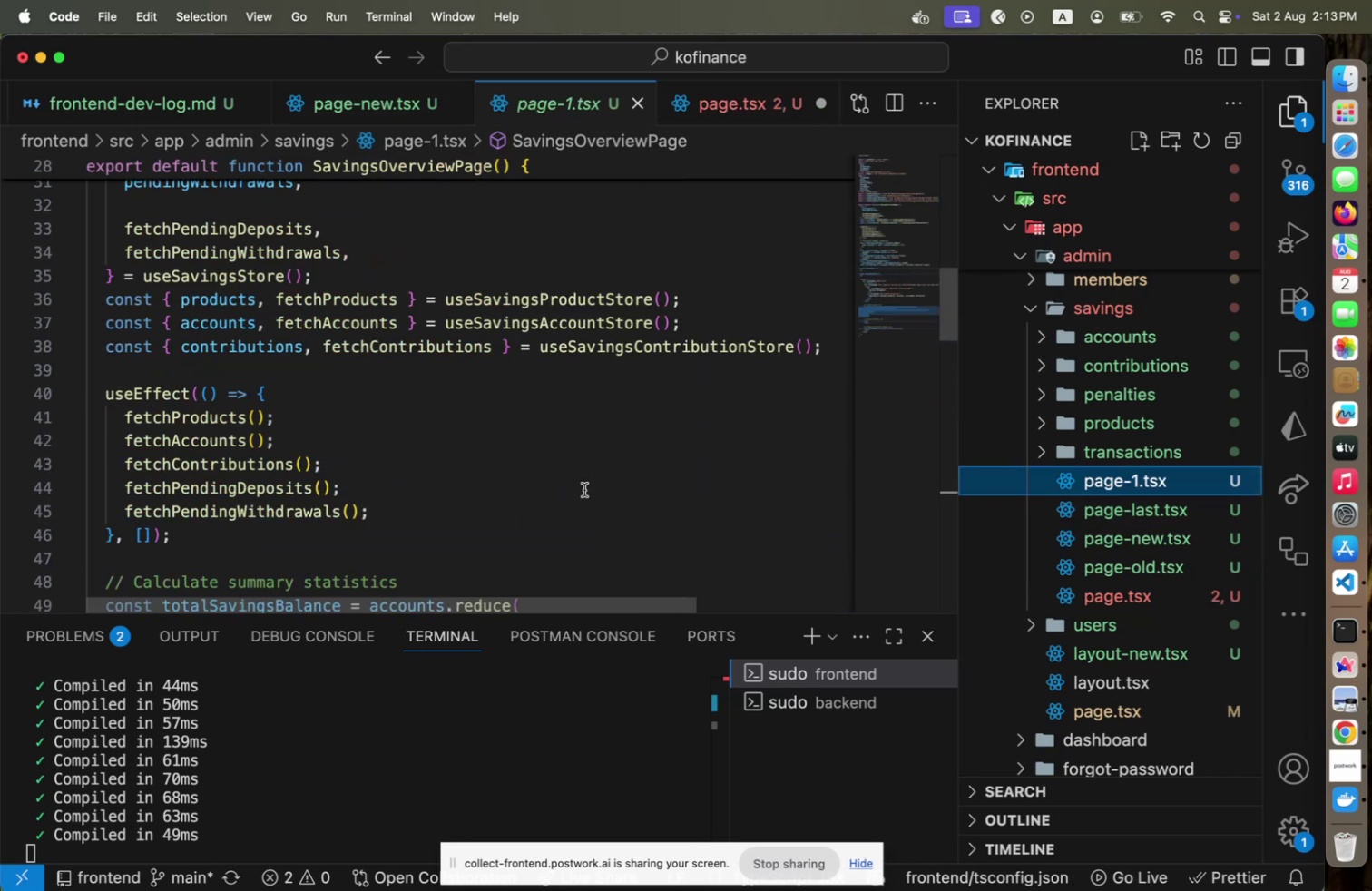 
scroll: coordinate [557, 478], scroll_direction: down, amount: 15.0
 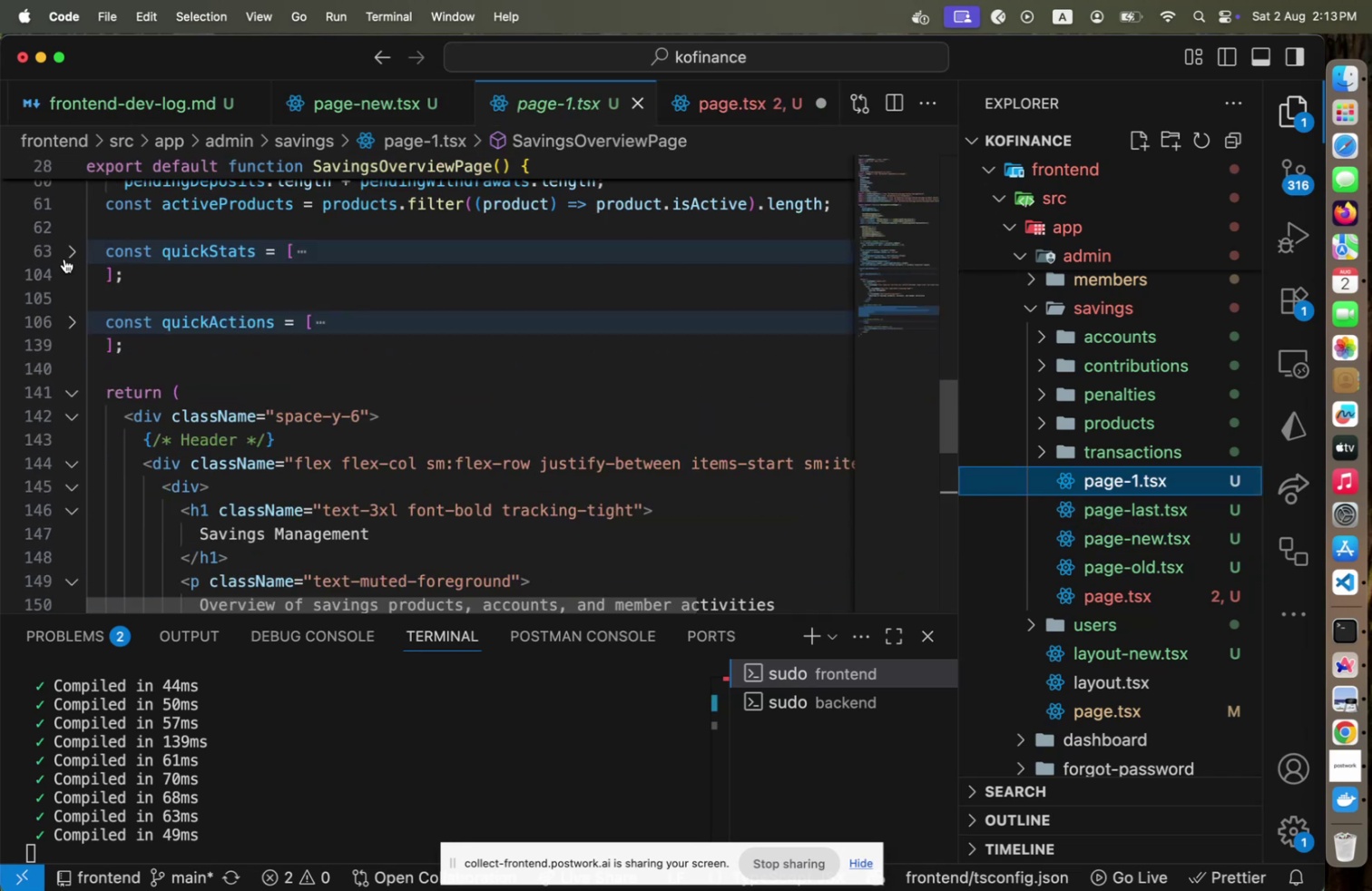 
left_click([68, 250])
 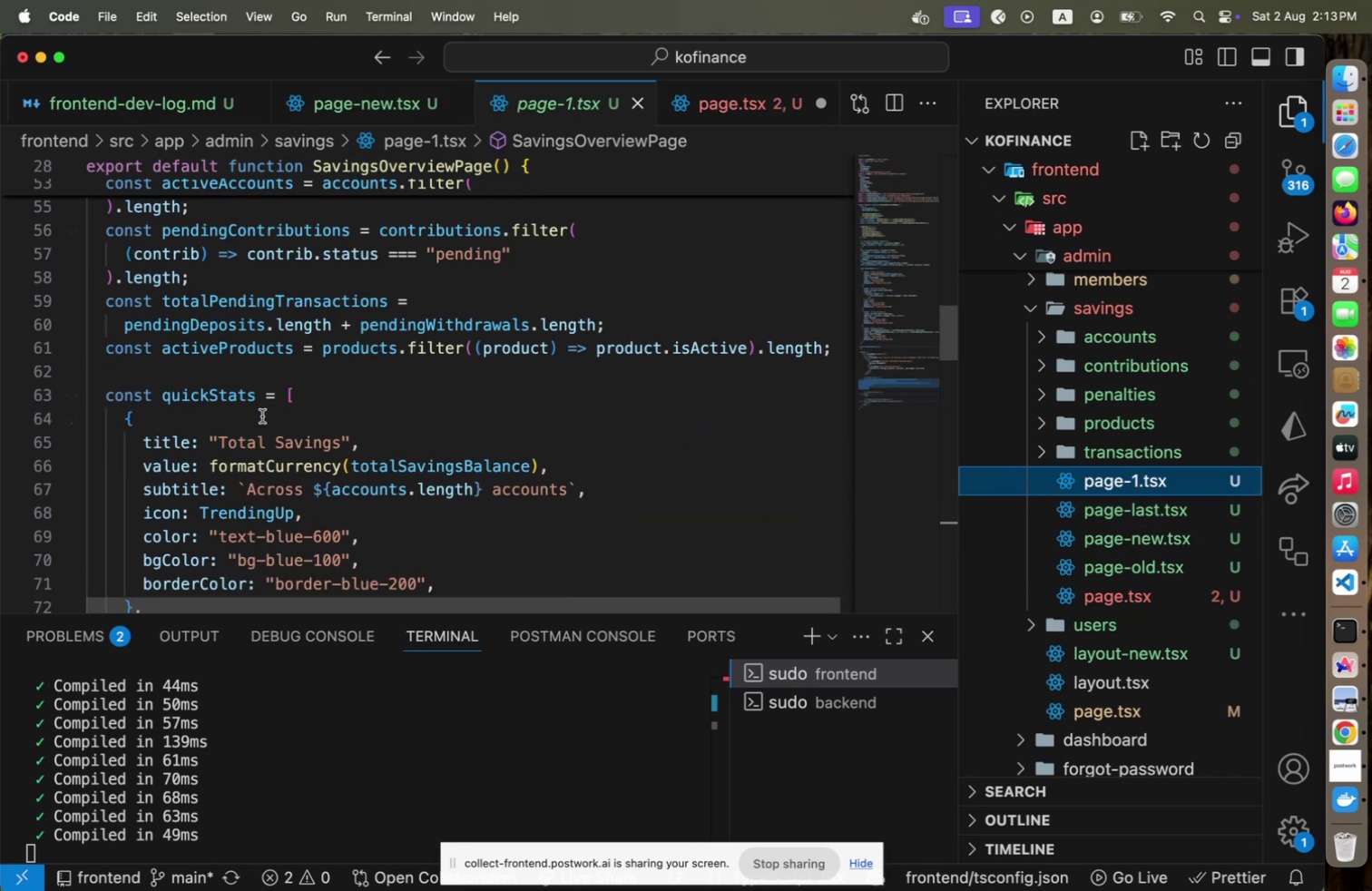 
scroll: coordinate [262, 416], scroll_direction: down, amount: 1.0
 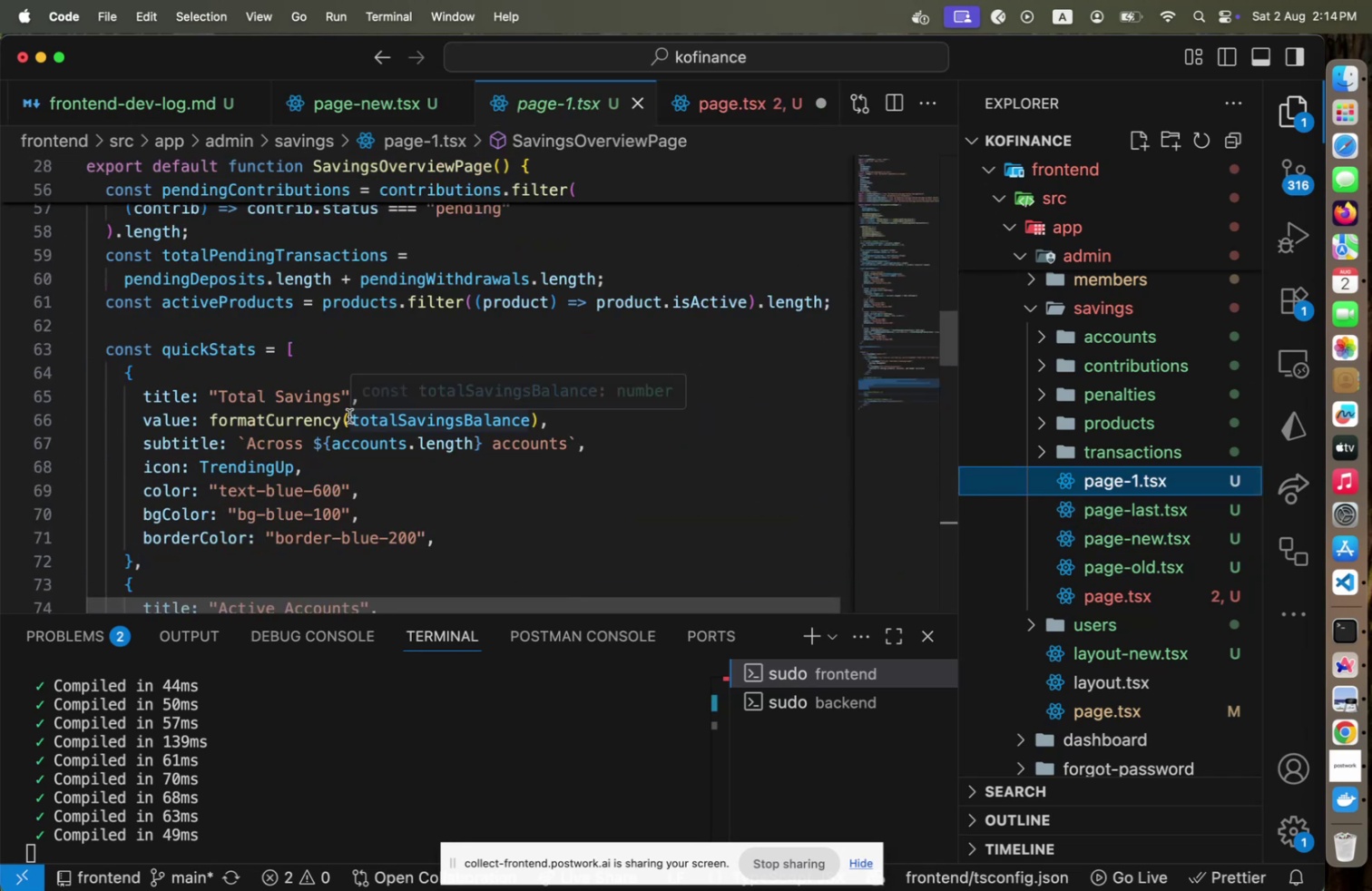 
mouse_move([307, 463])
 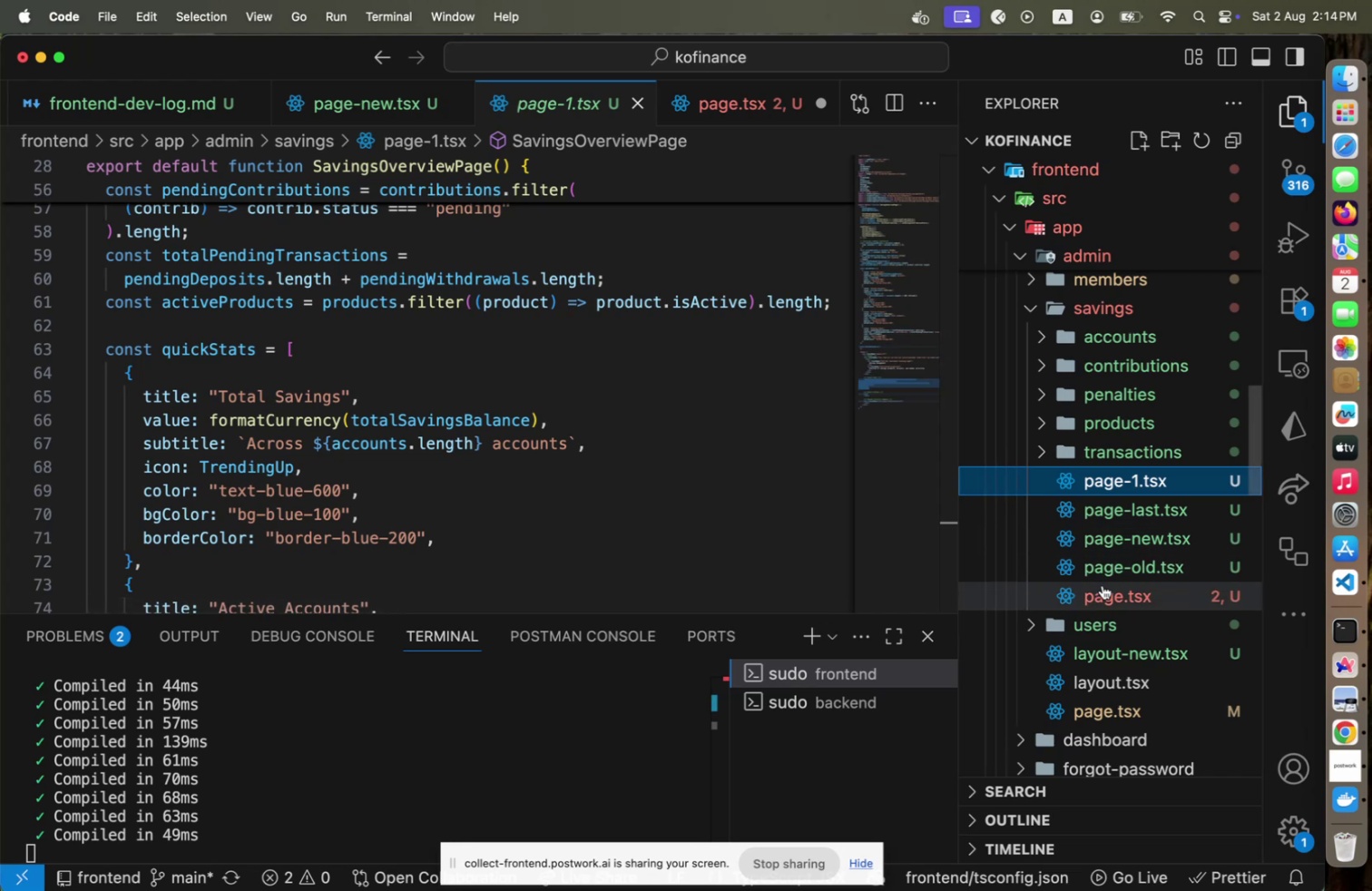 
scroll: coordinate [734, 528], scroll_direction: down, amount: 3.0
 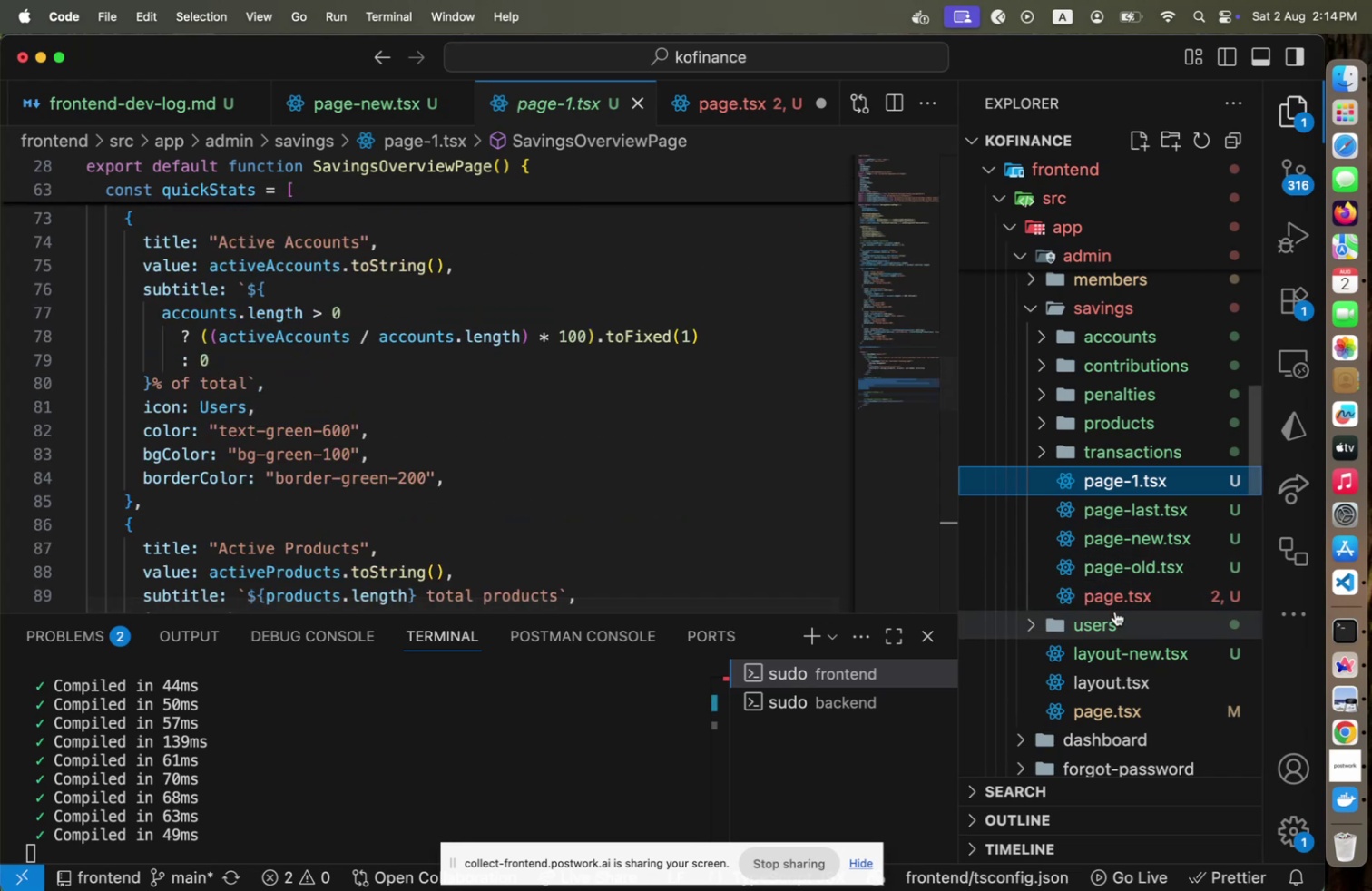 
left_click([1120, 605])
 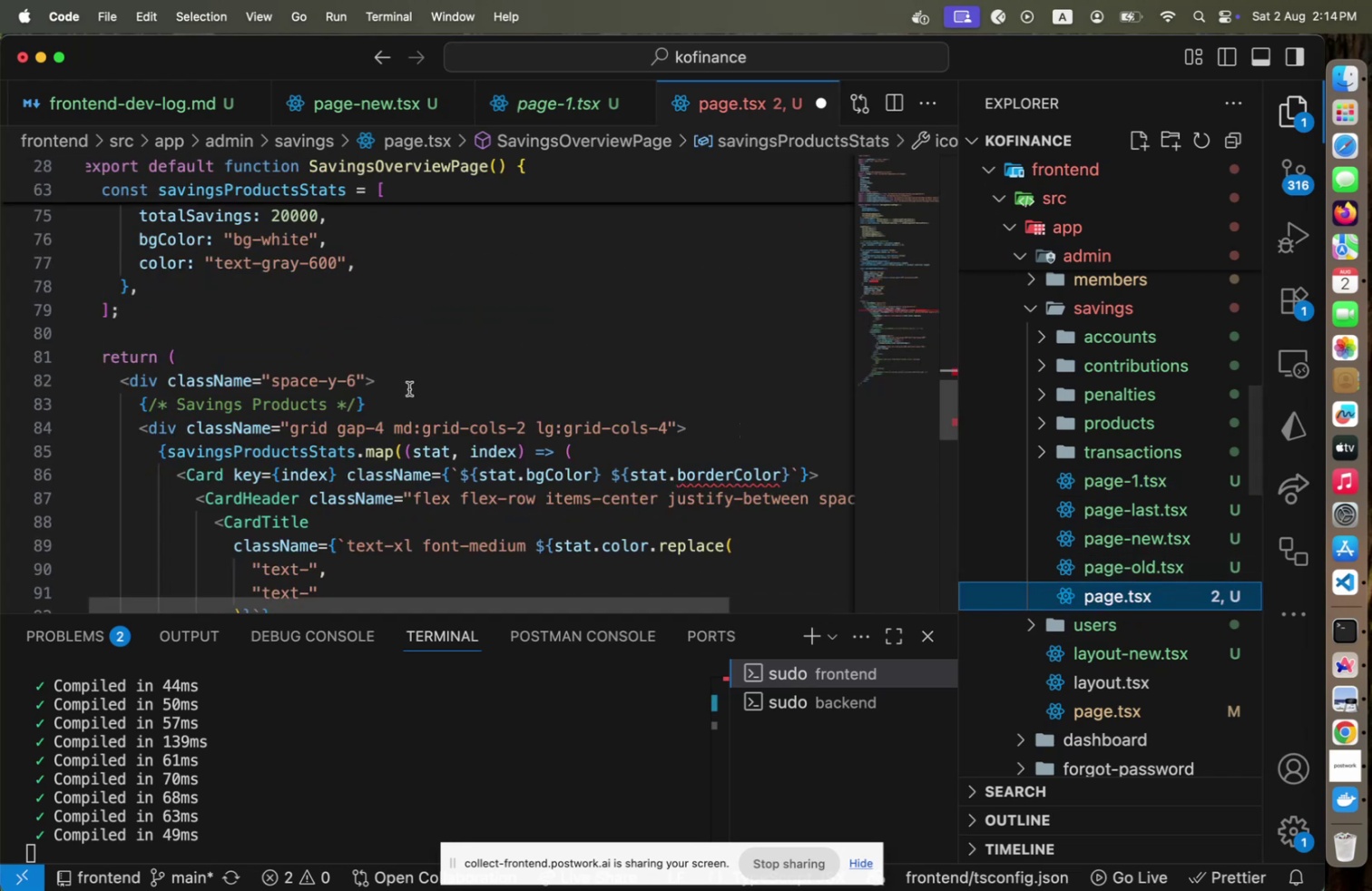 
scroll: coordinate [406, 393], scroll_direction: up, amount: 4.0
 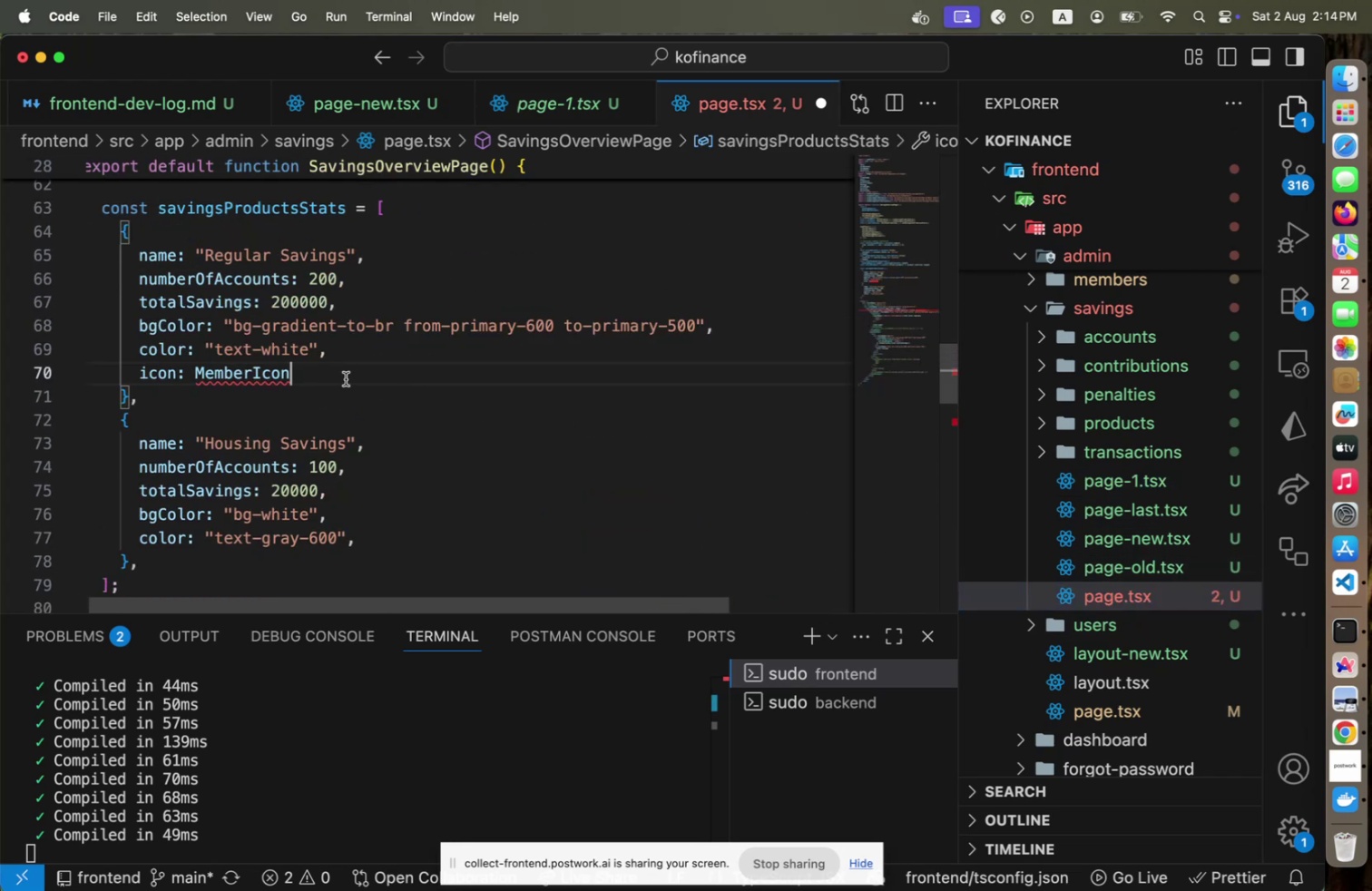 
key(Backspace)
 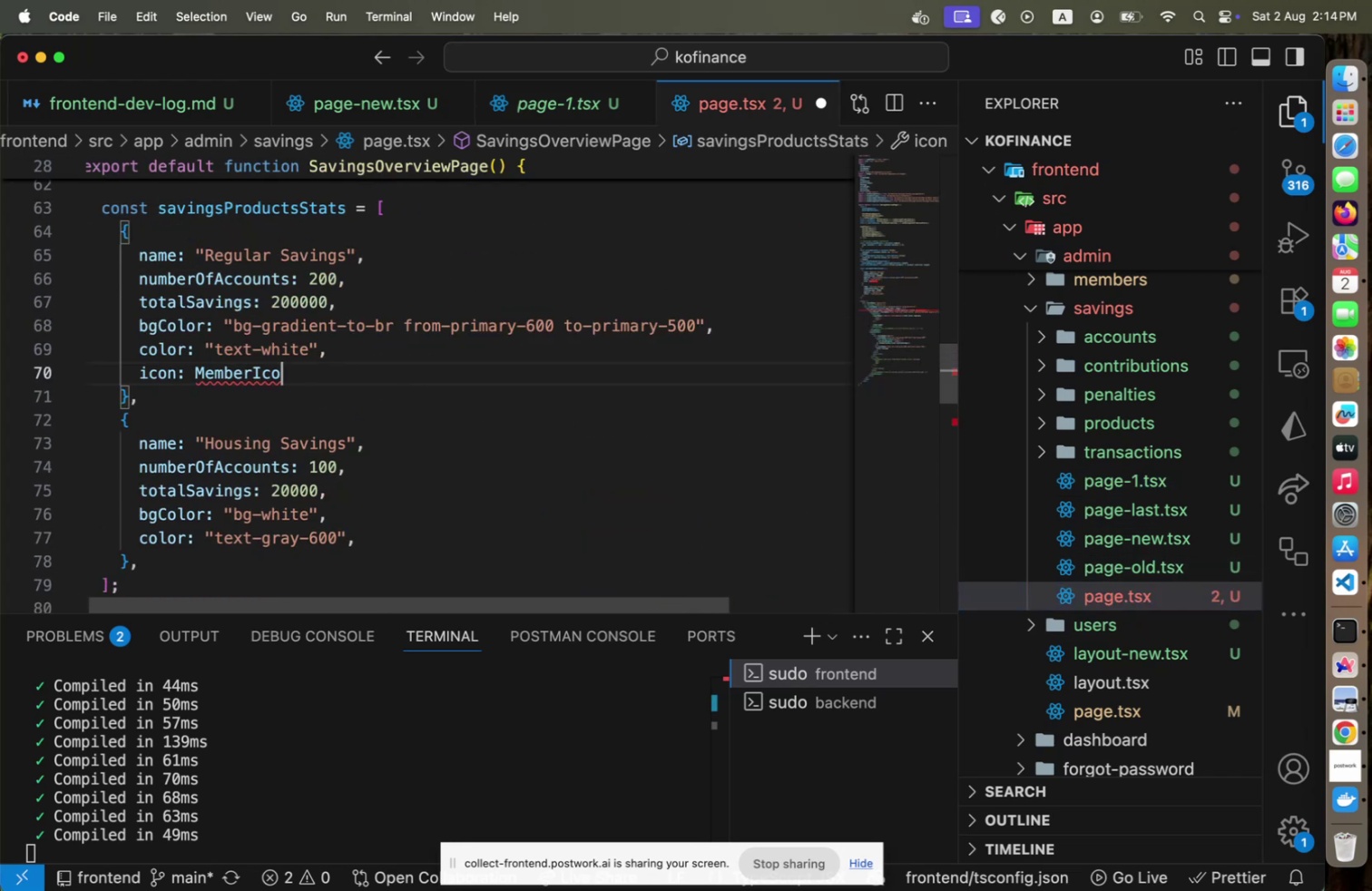 
key(N)
 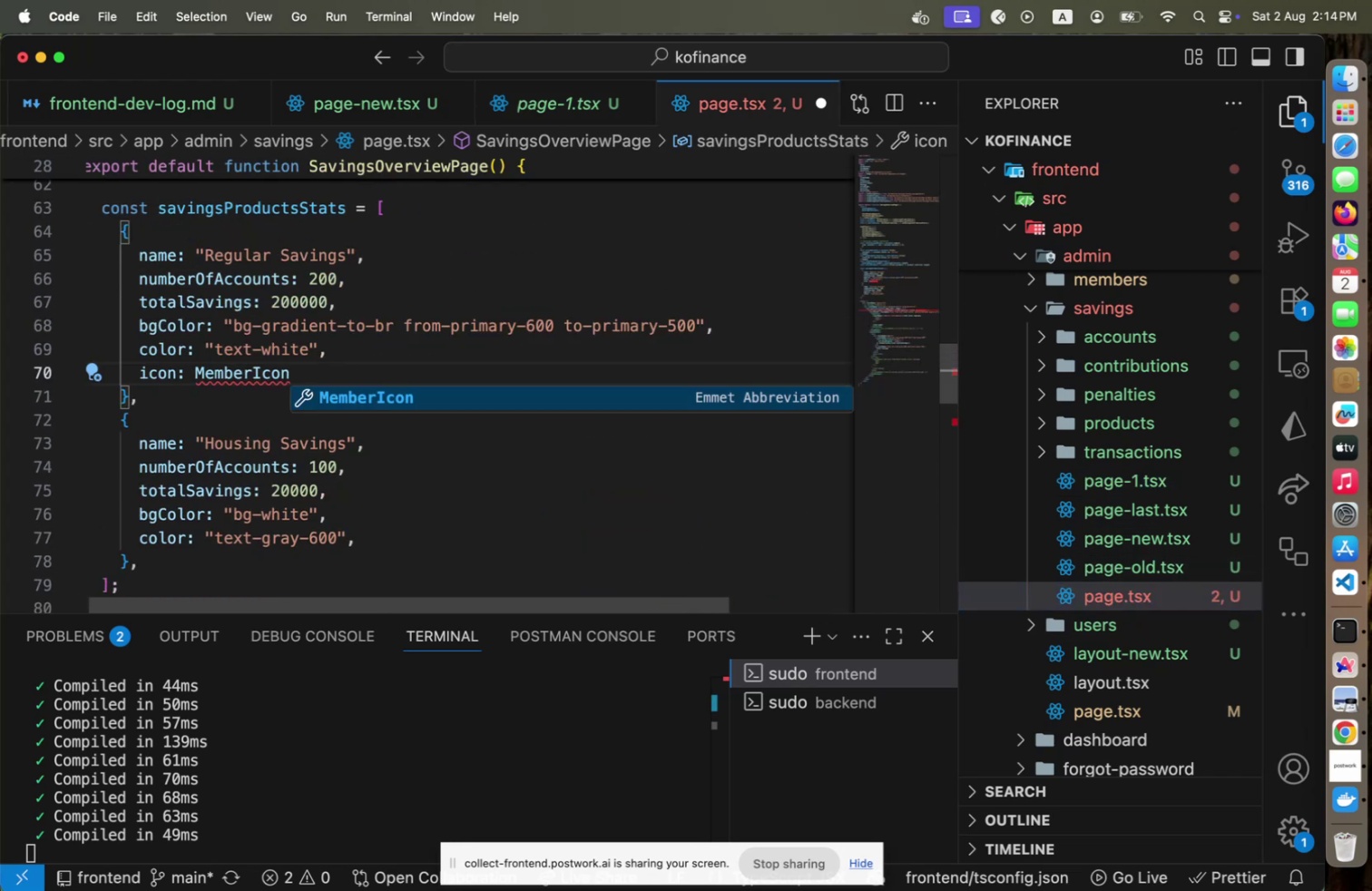 
hold_key(key=Backspace, duration=0.69)
 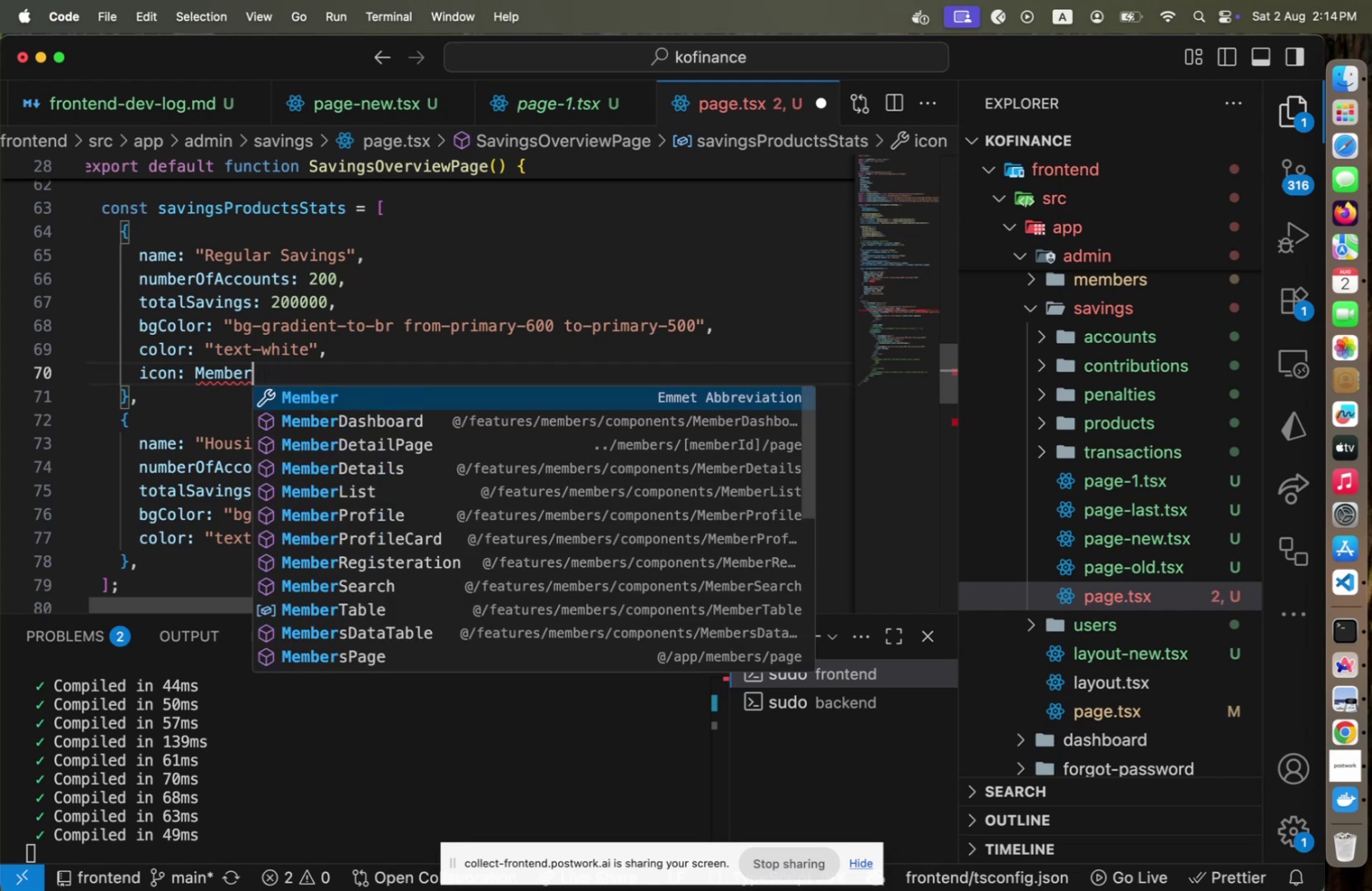 
key(Backspace)
 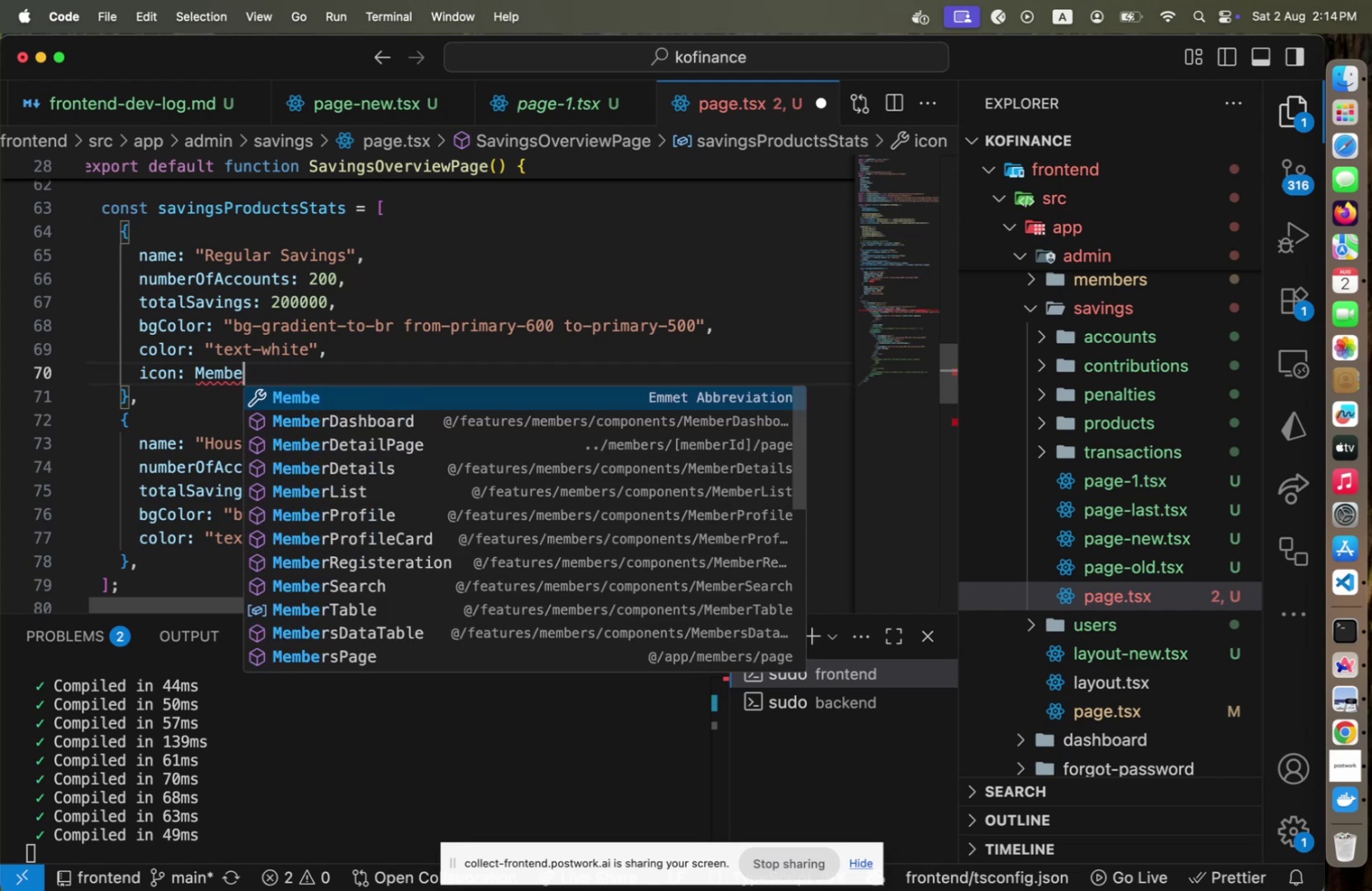 
key(R)
 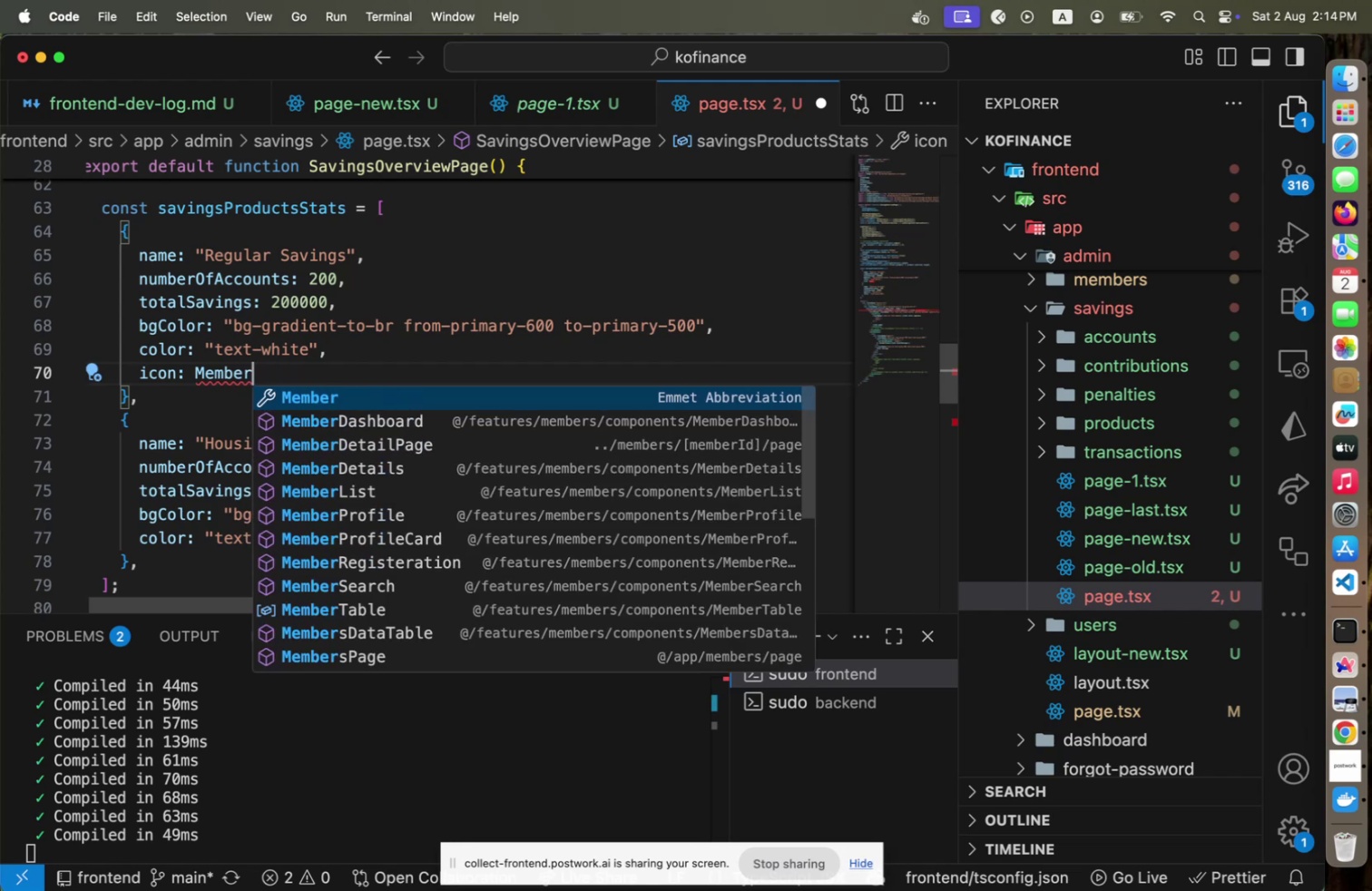 
hold_key(key=Backspace, duration=0.74)
 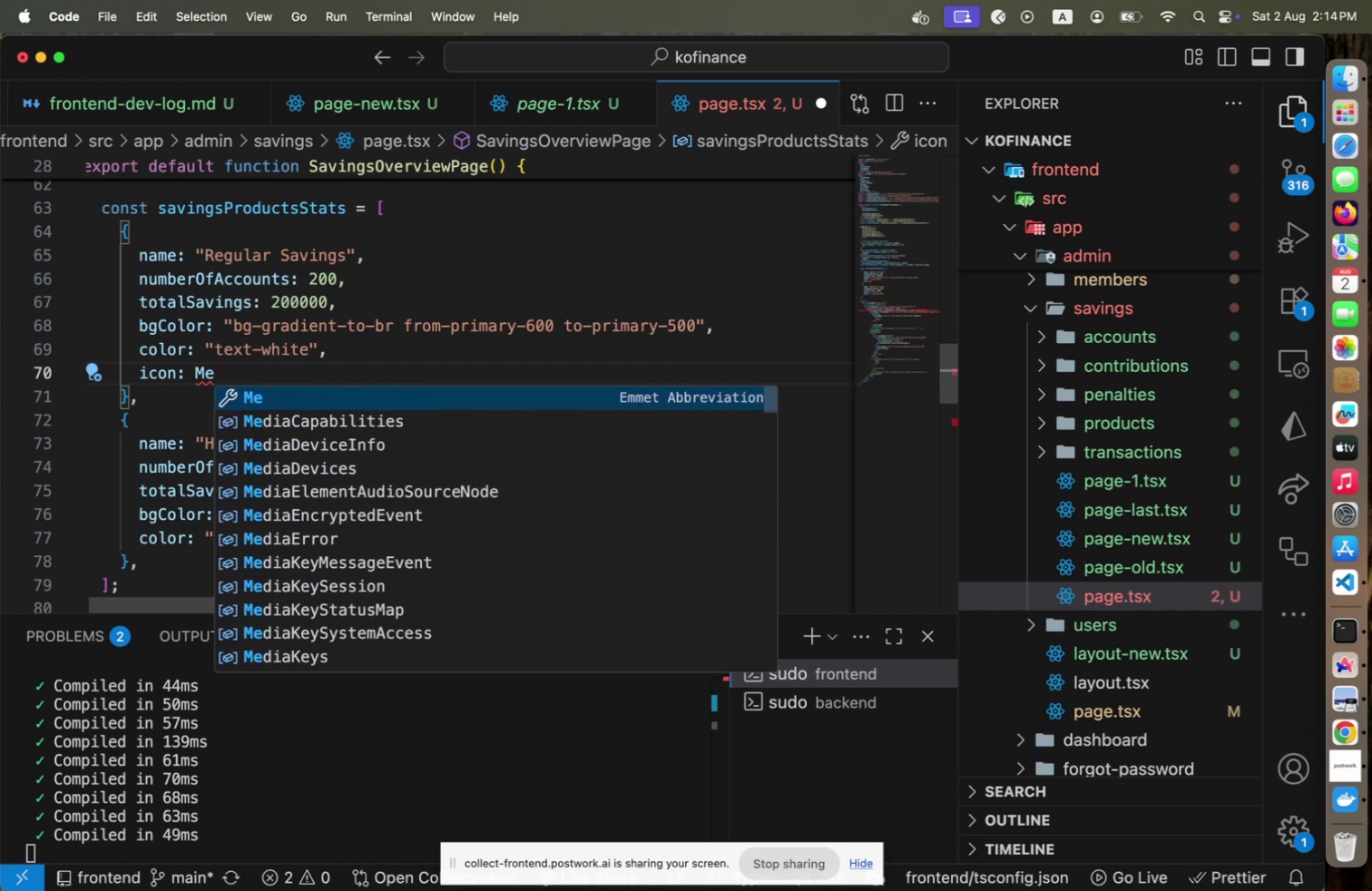 
key(Backspace)
key(Backspace)
type(Group)
 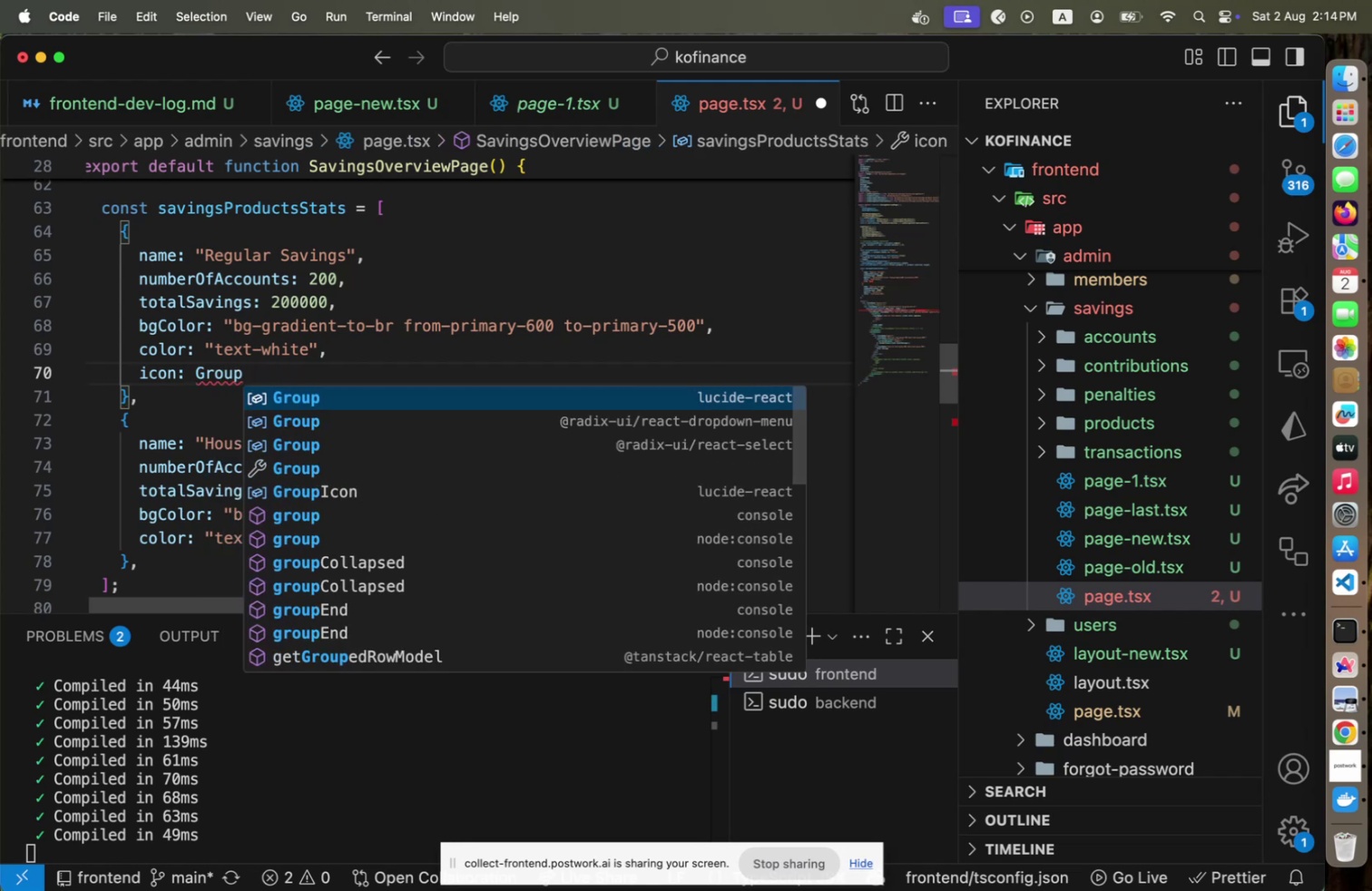 
key(ArrowDown)
 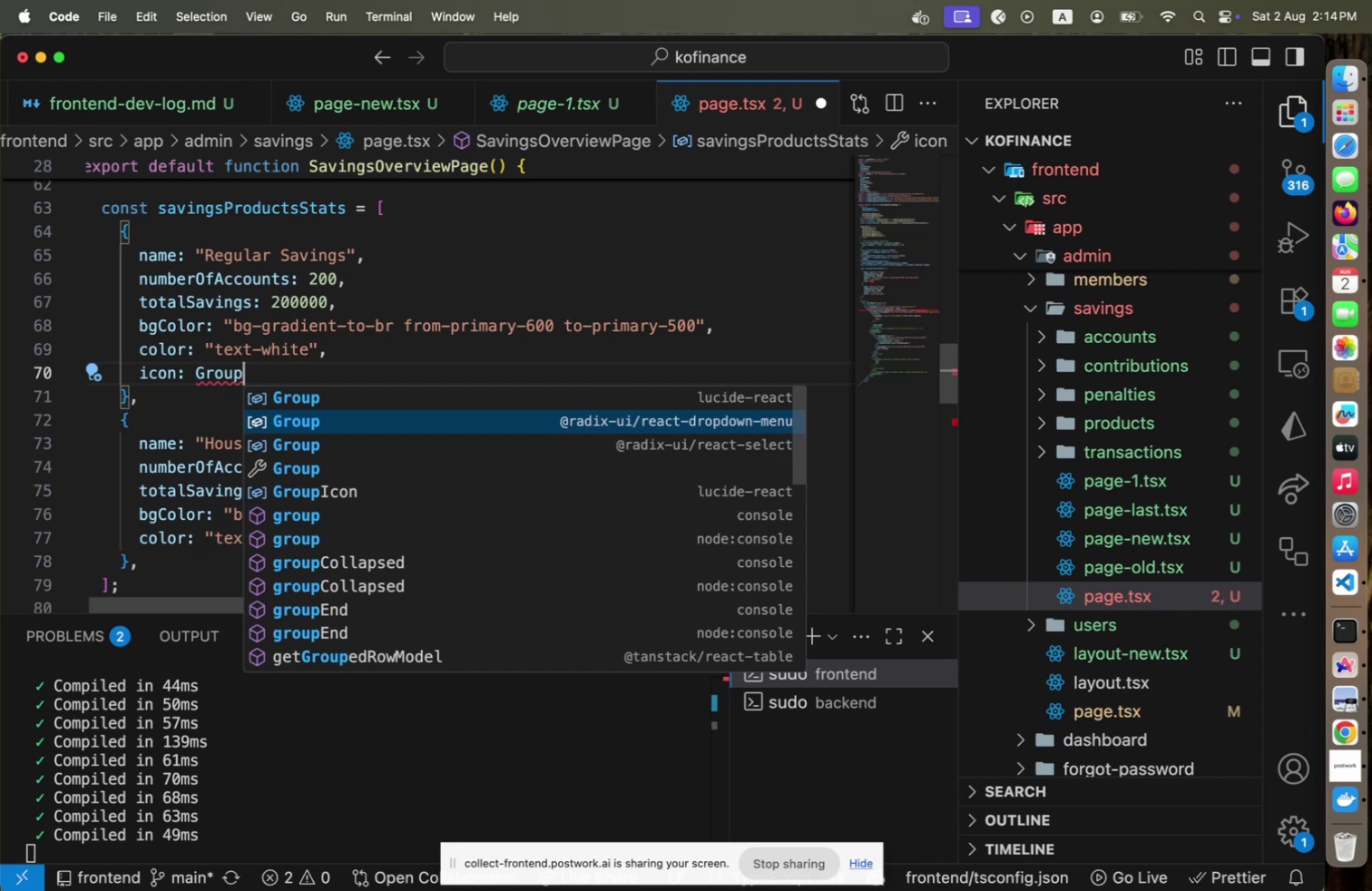 
key(ArrowUp)
 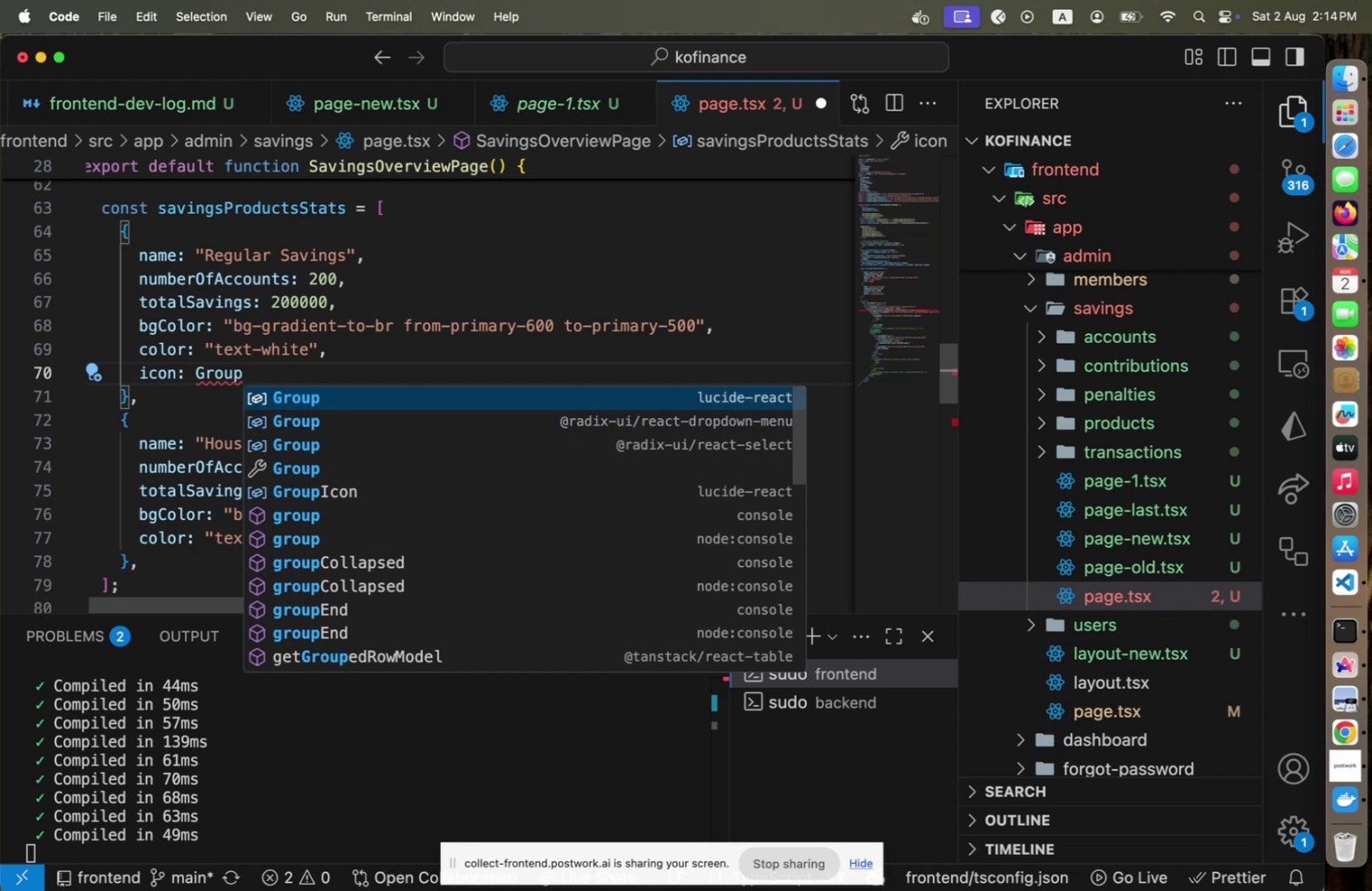 
key(Enter)
 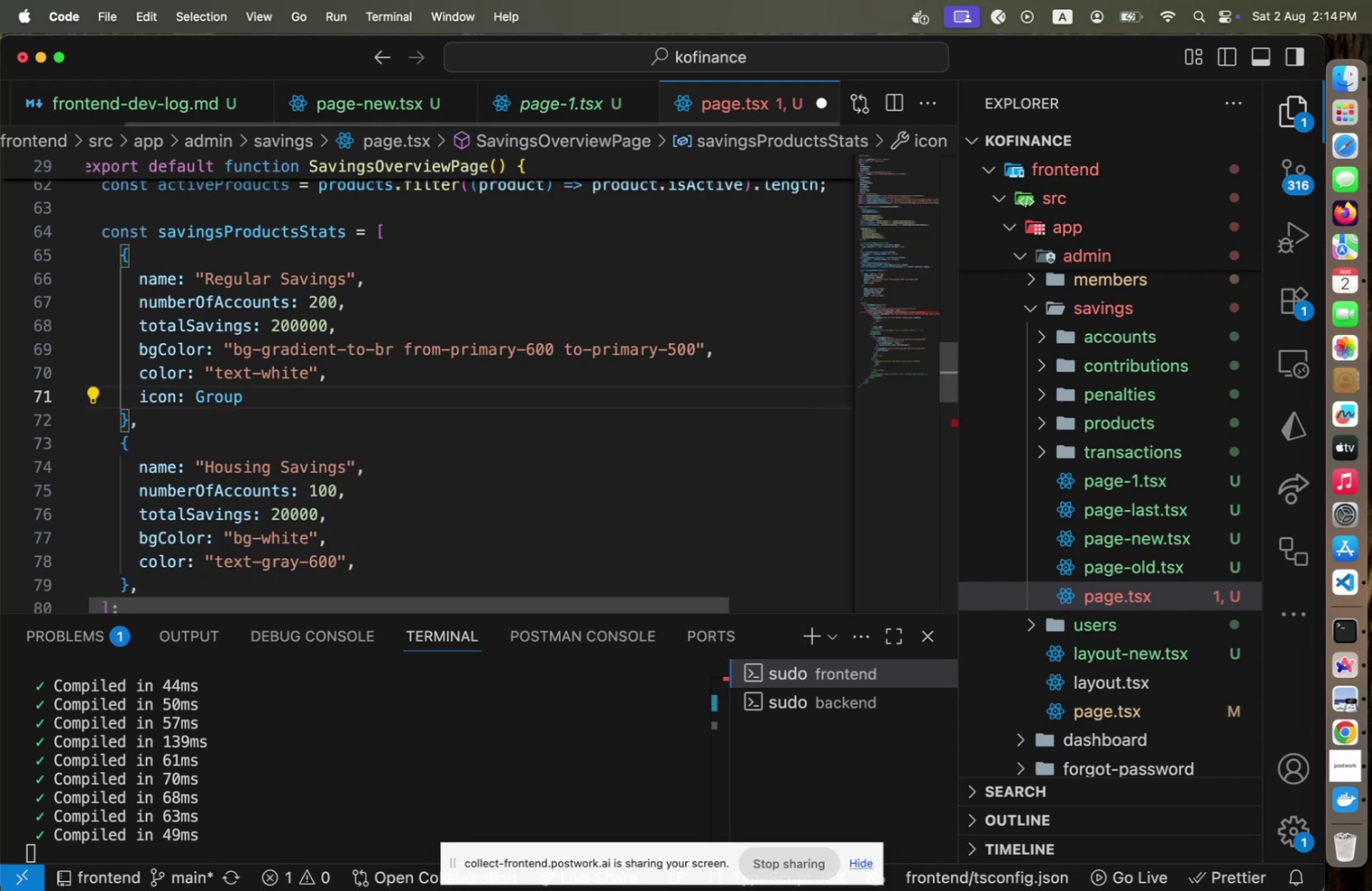 
key(Meta+CommandLeft)
 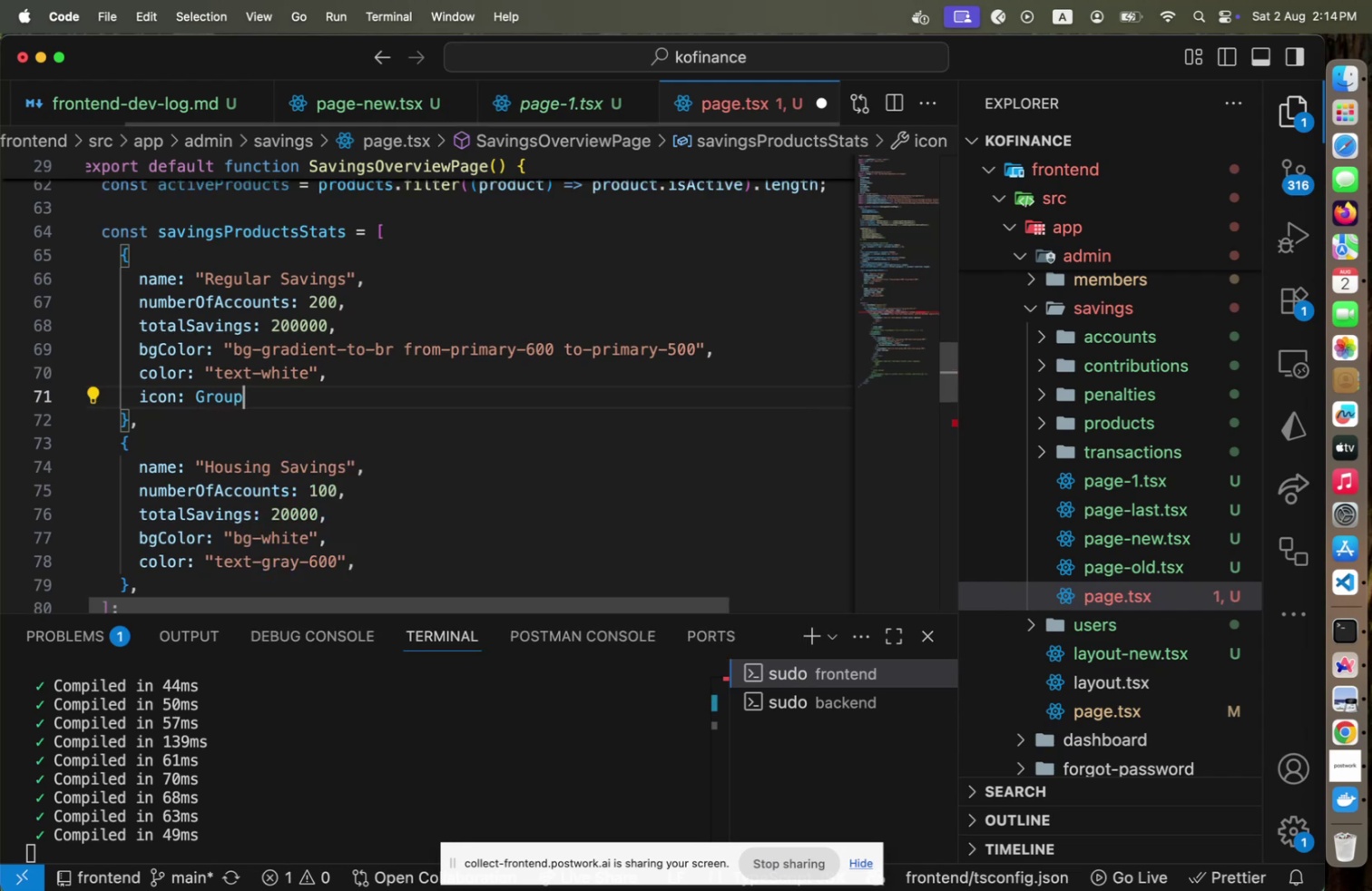 
key(Meta+S)
 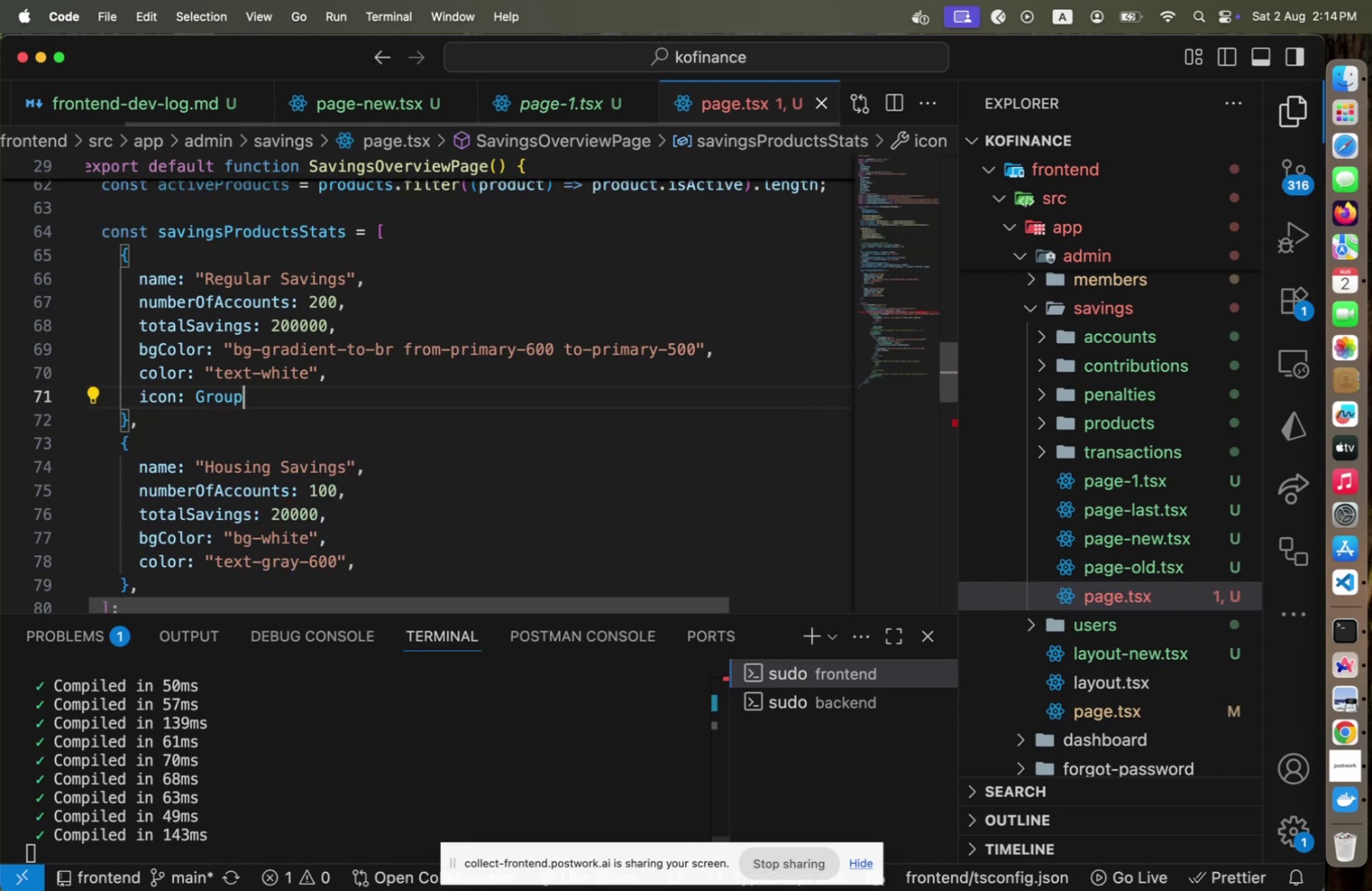 
key(Meta+CommandLeft)
 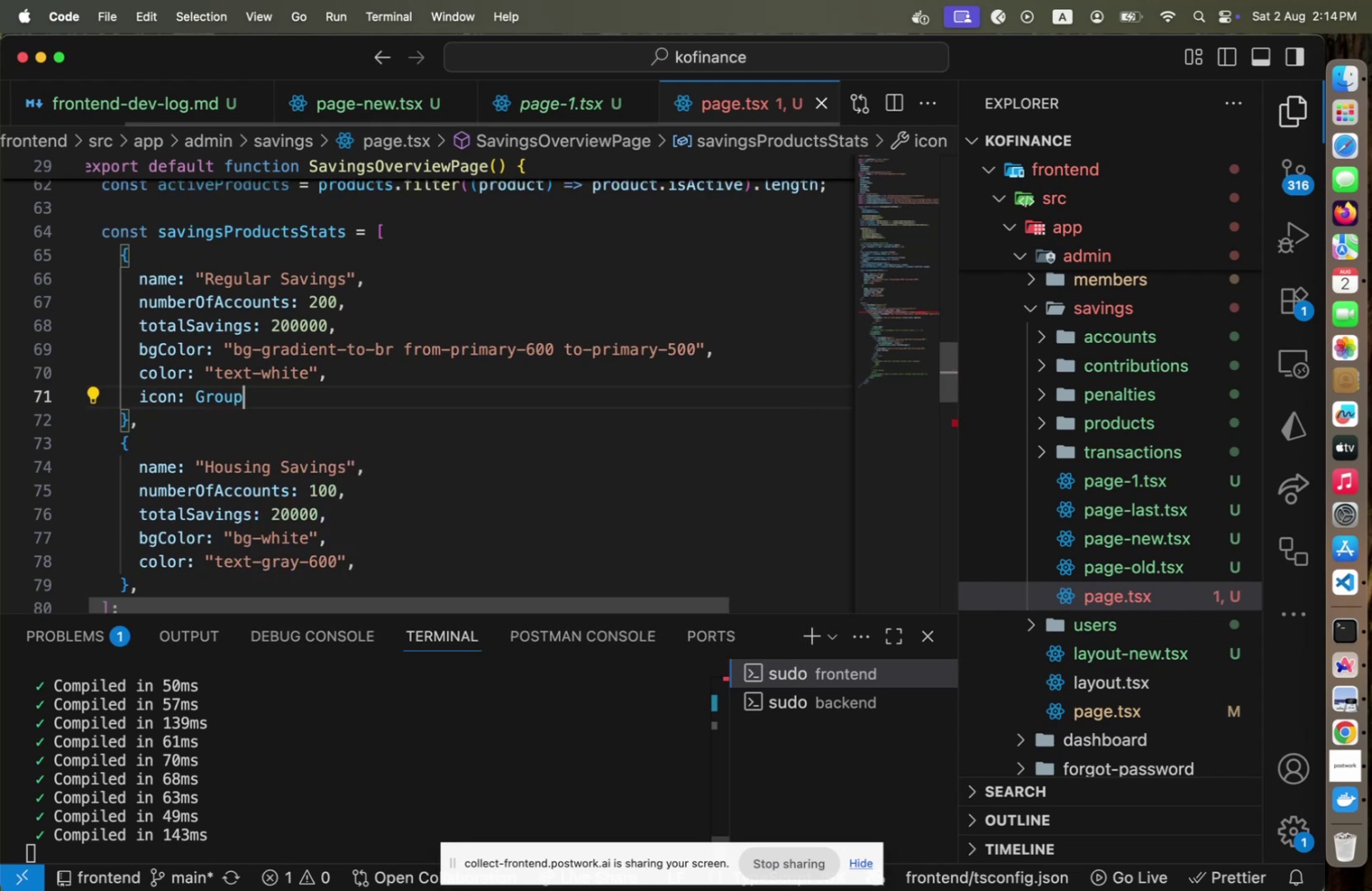 
key(Meta+Tab)
 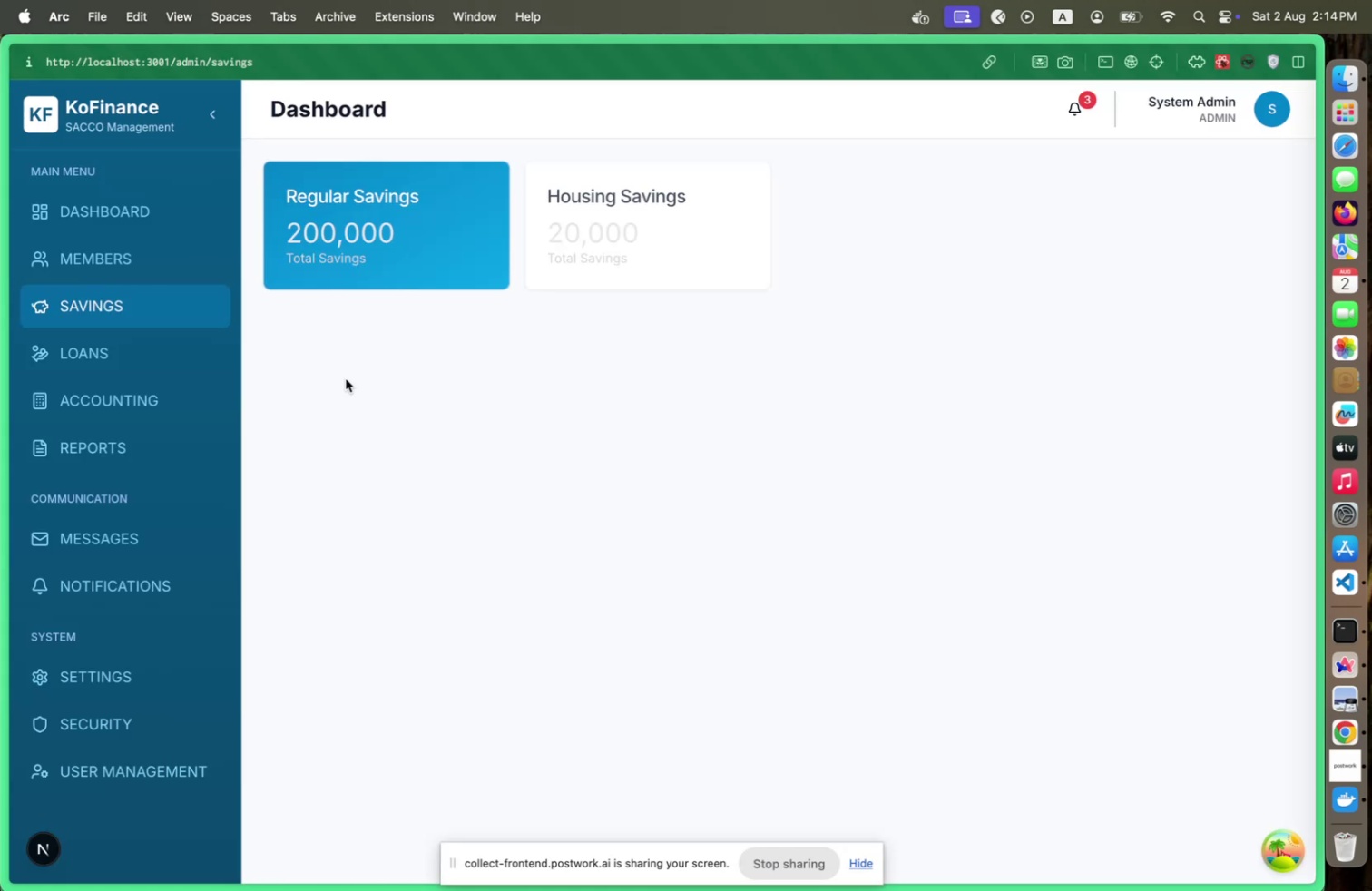 
key(Meta+CommandLeft)
 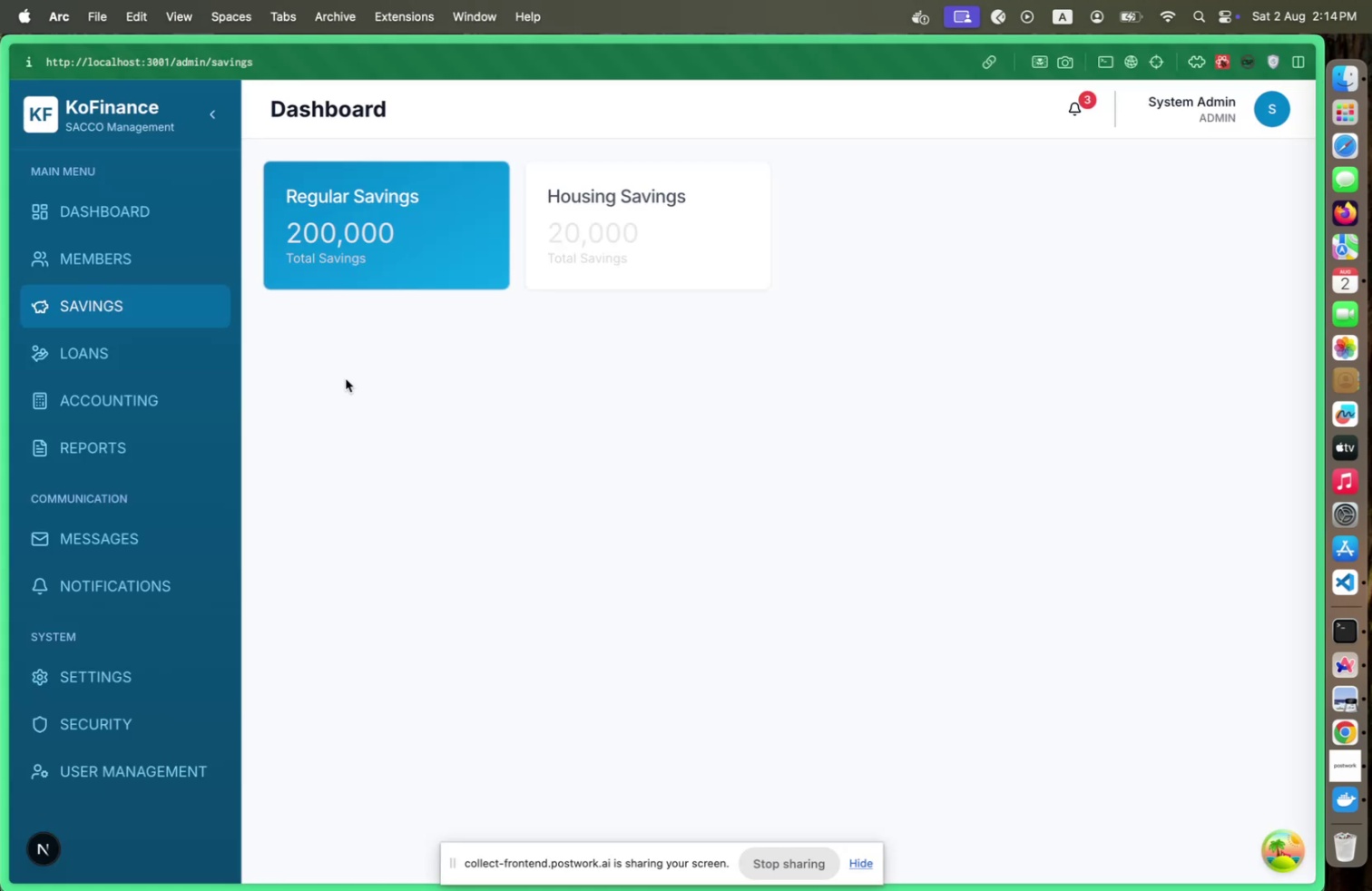 
key(Meta+Tab)
 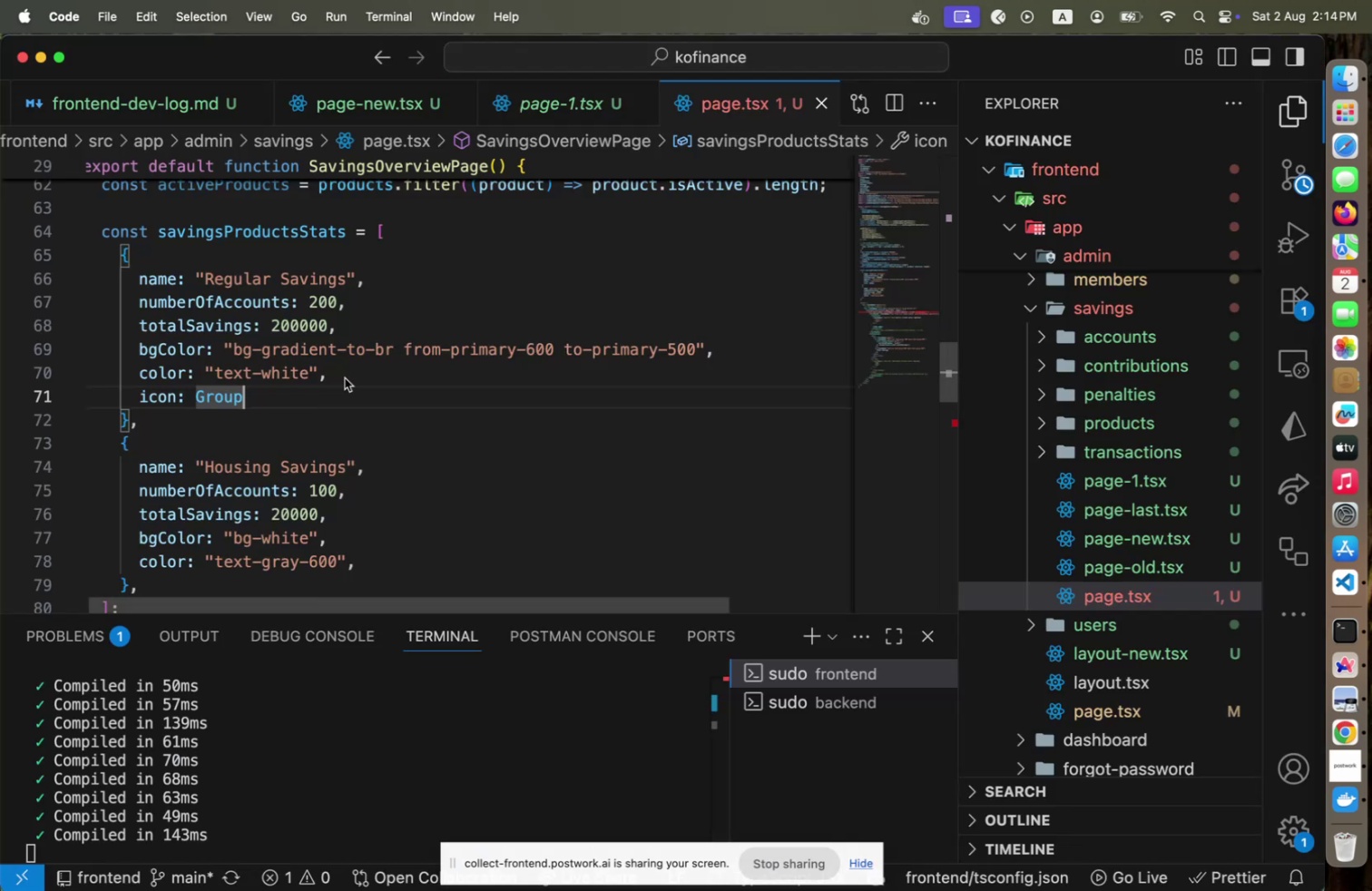 
scroll: coordinate [342, 377], scroll_direction: down, amount: 2.0
 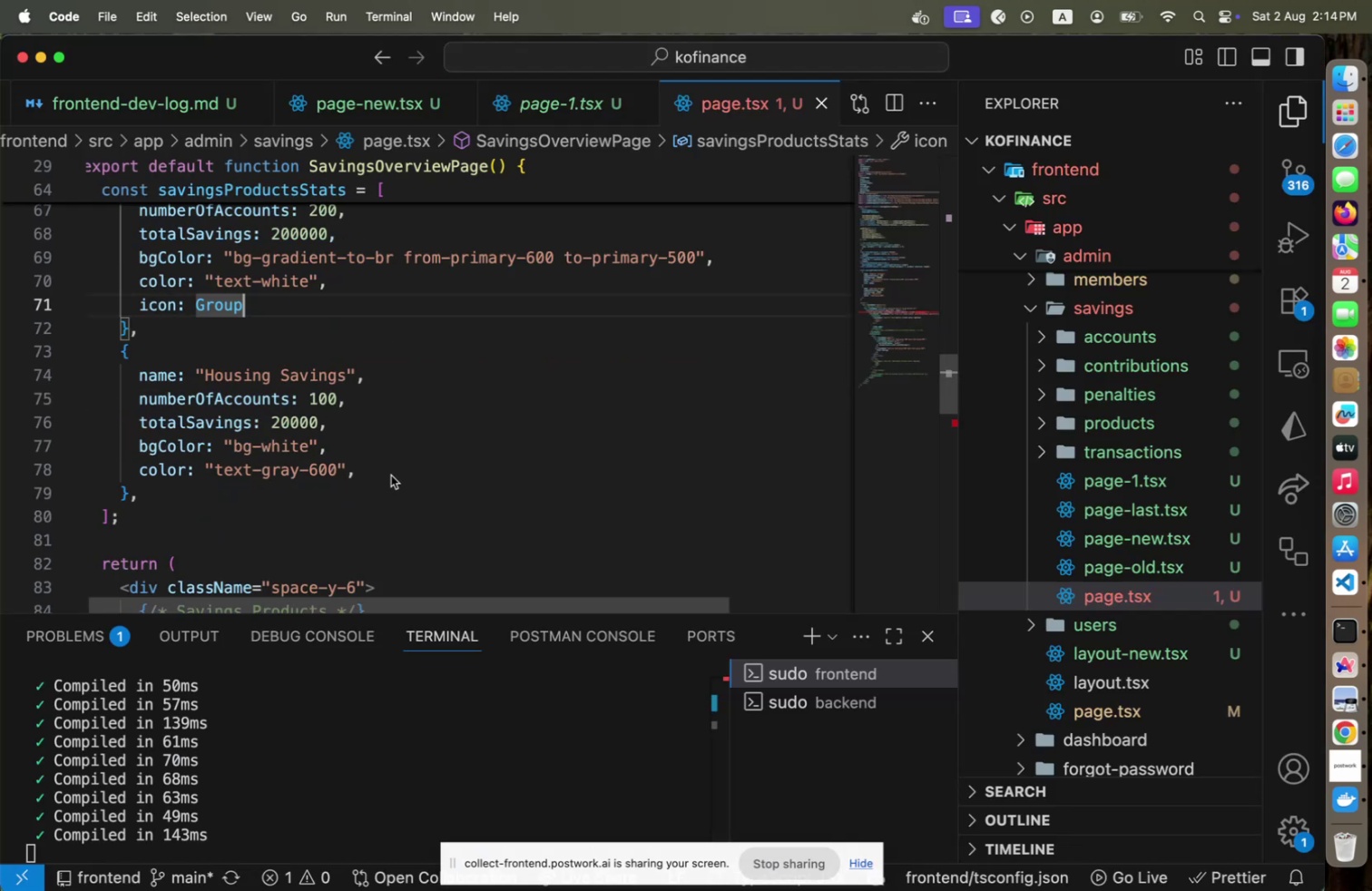 
left_click([415, 470])
 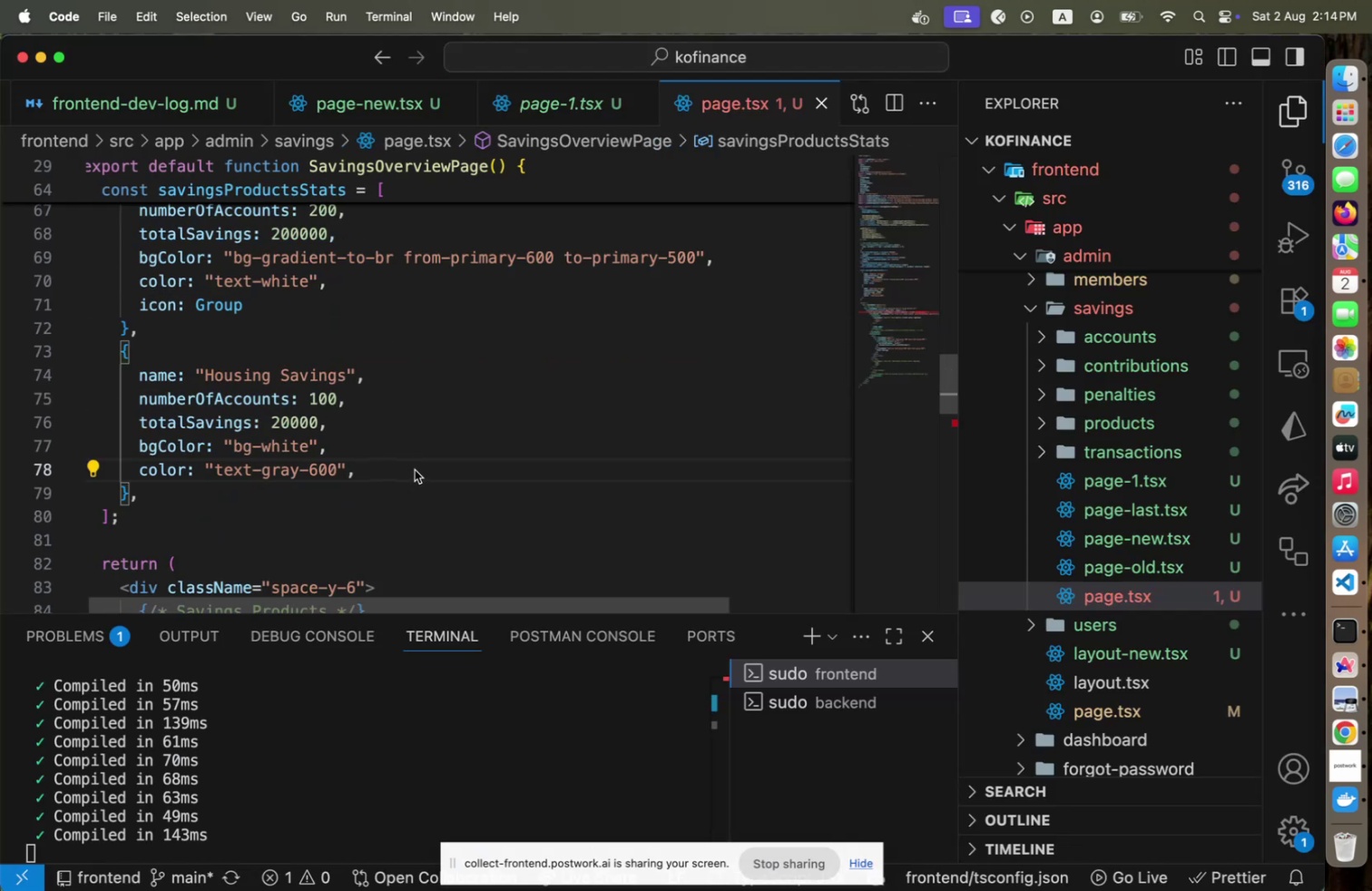 
key(Enter)
 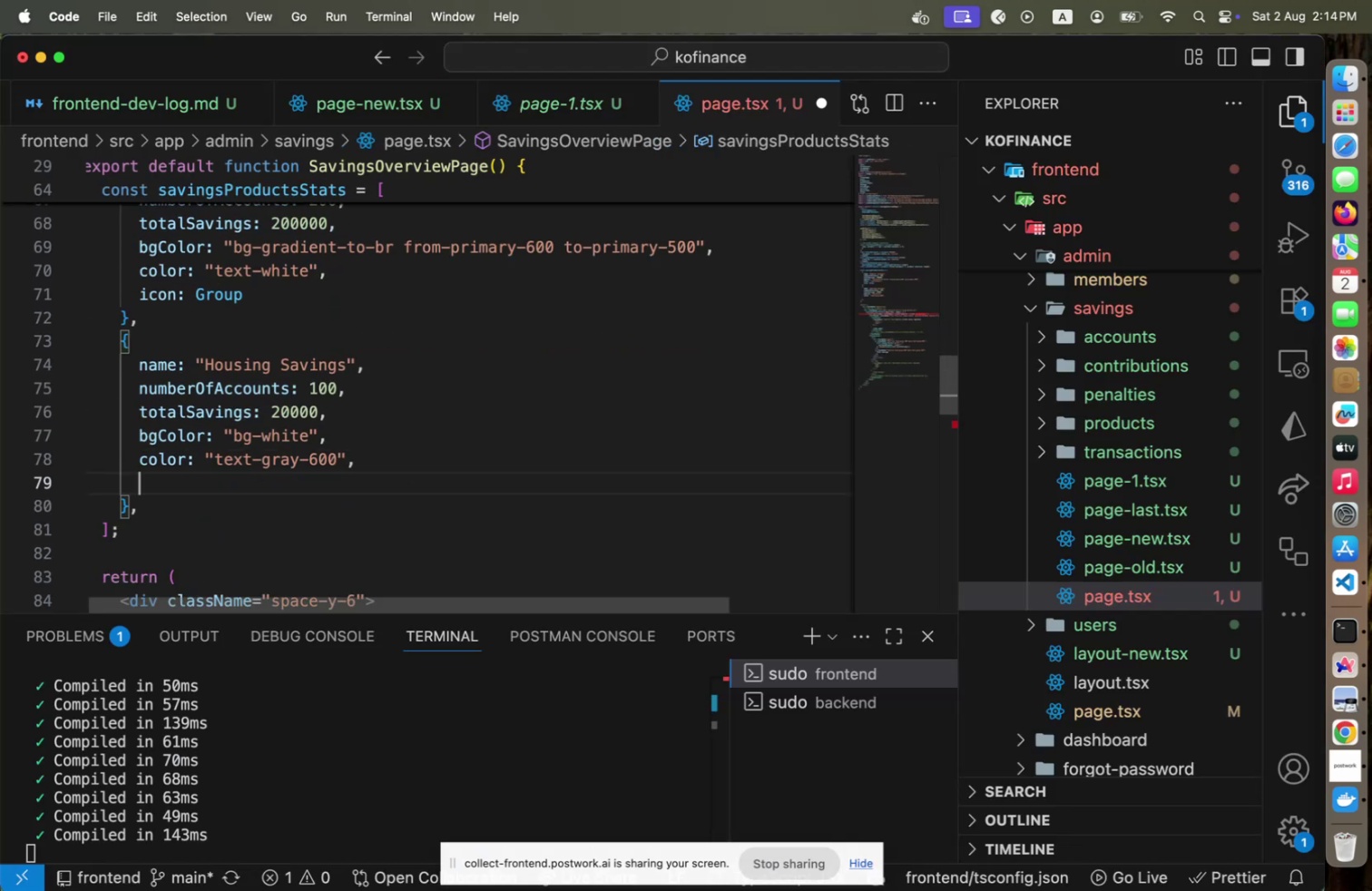 
type(icon: House)
 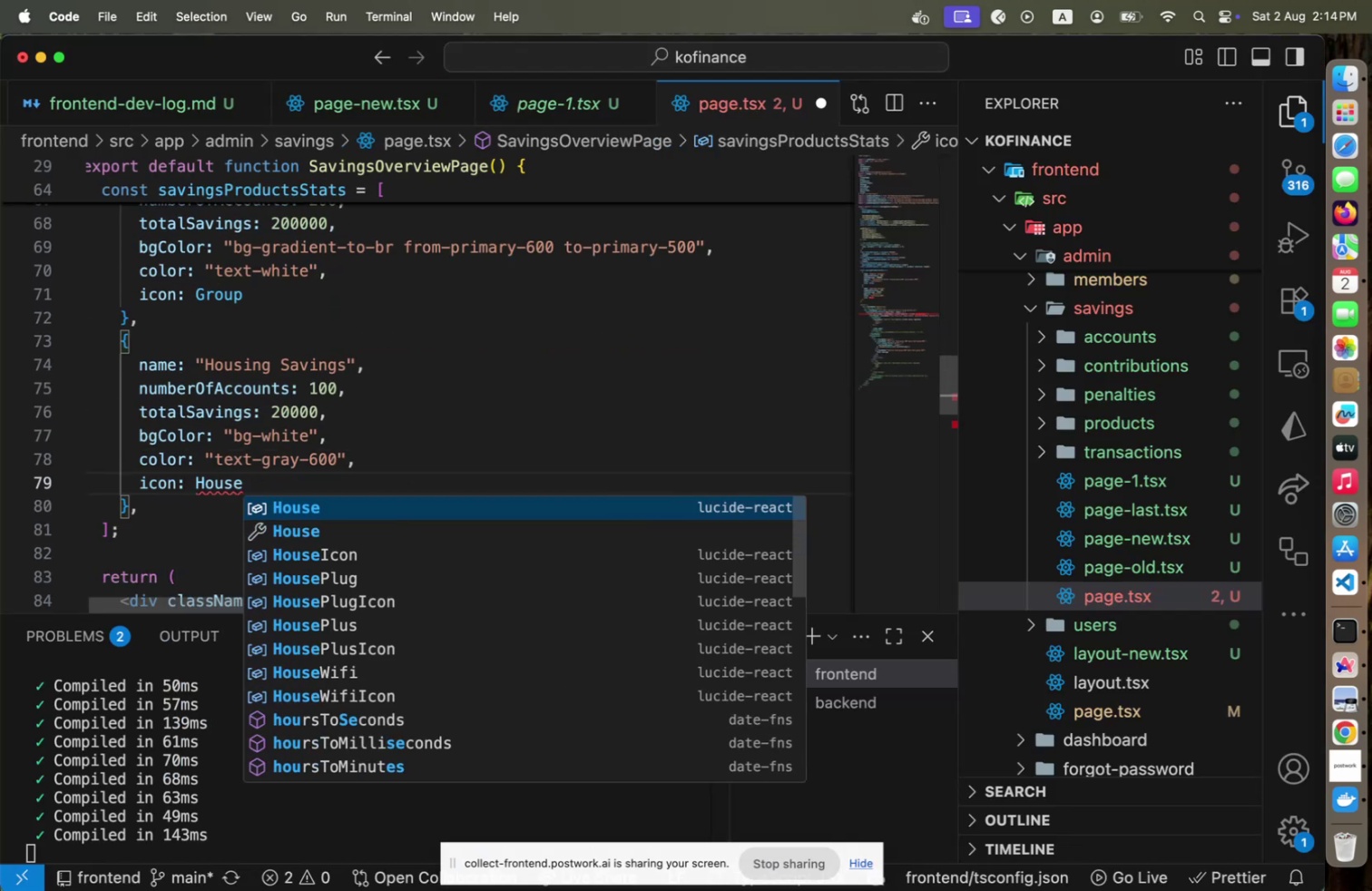 
key(ArrowDown)
 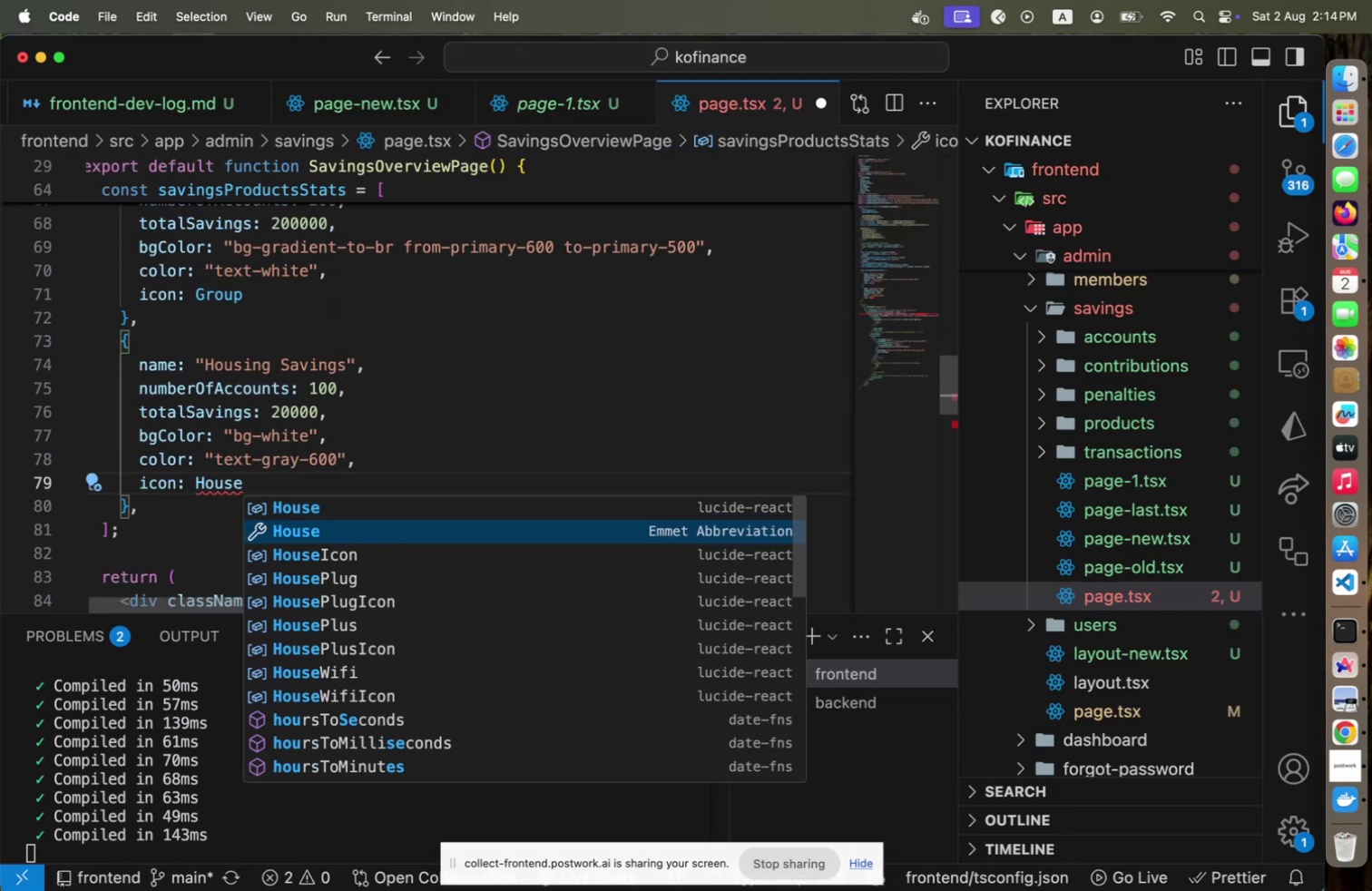 
key(ArrowDown)
 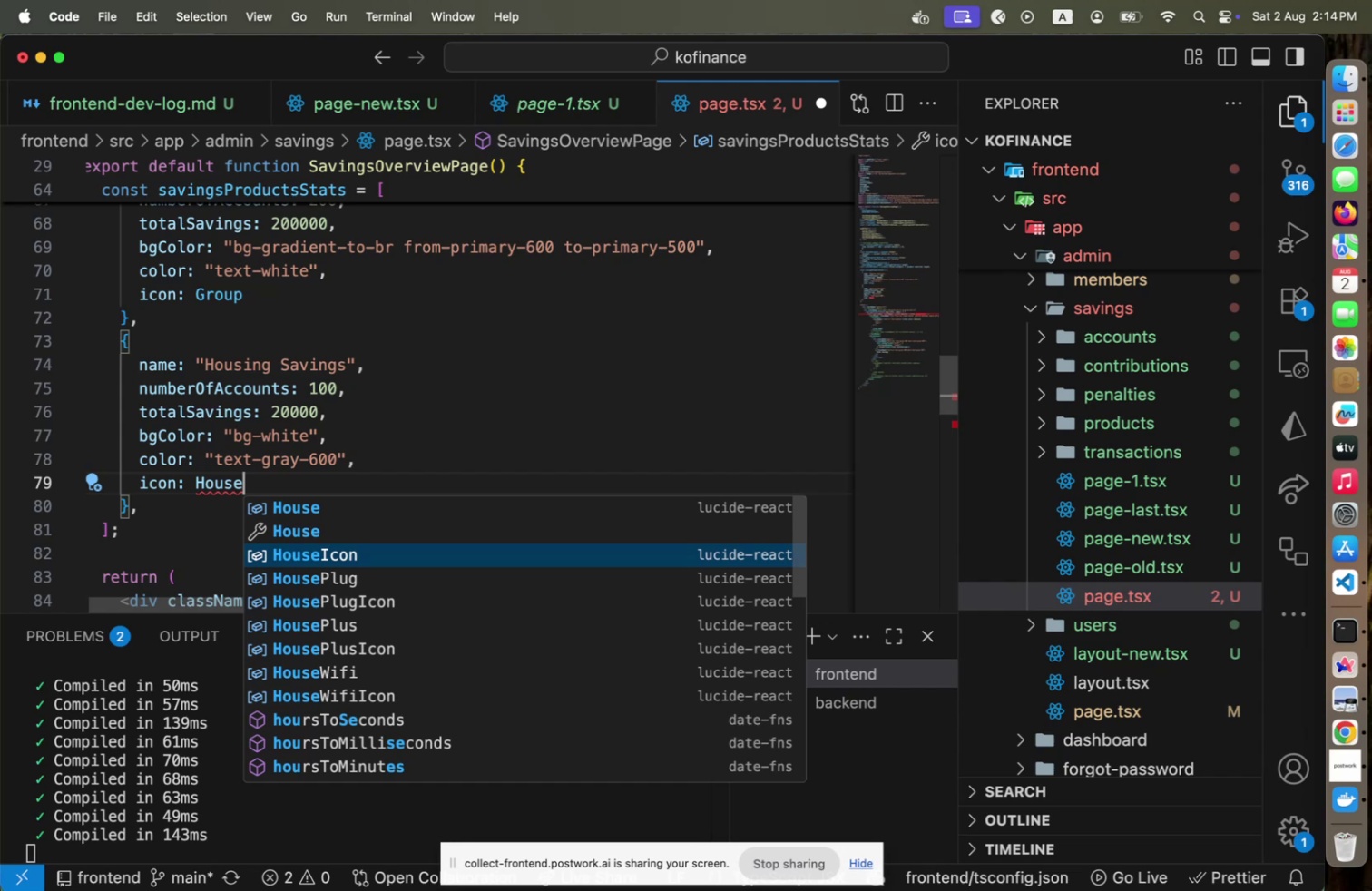 
key(ArrowDown)
 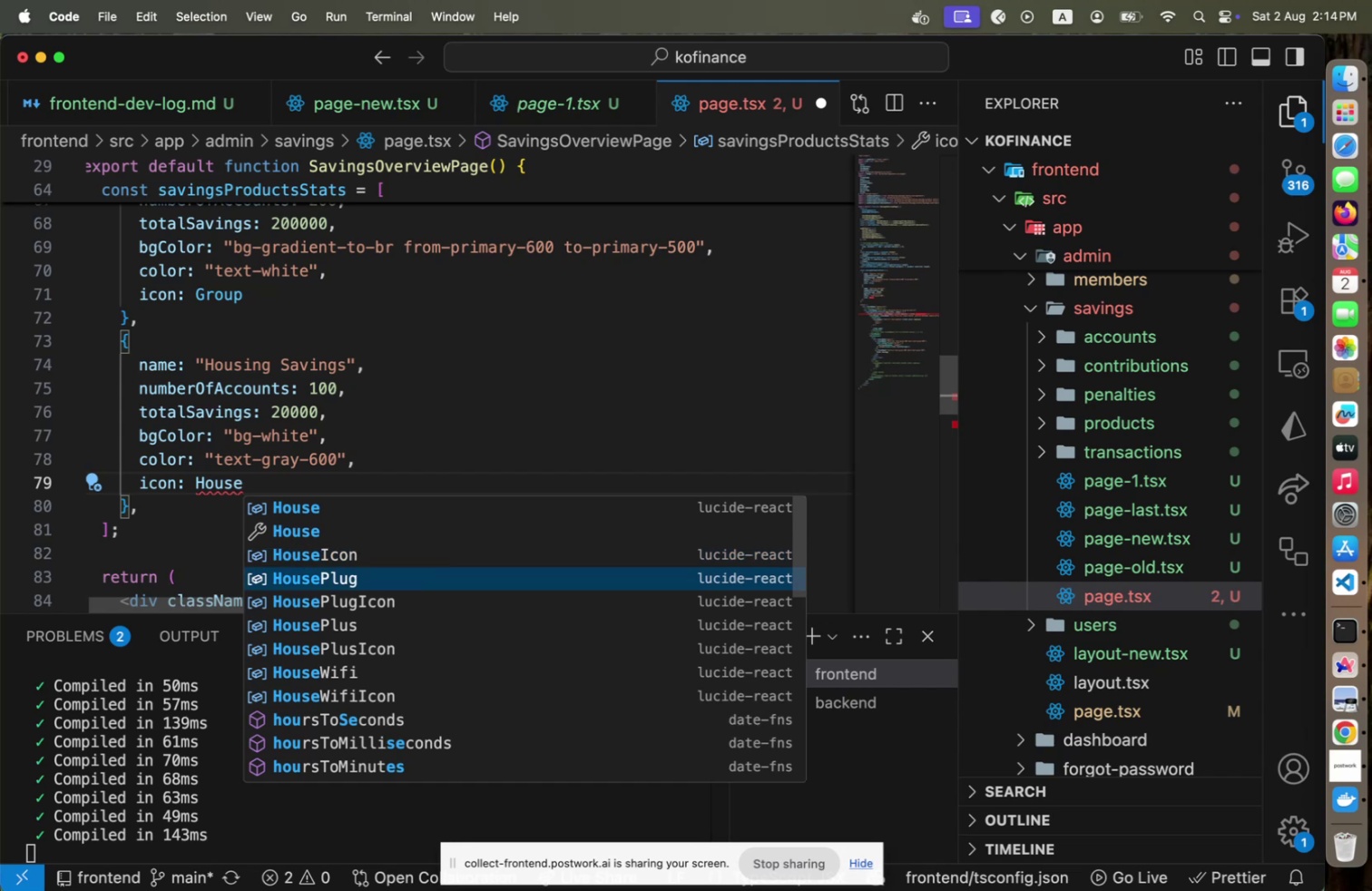 
key(ArrowUp)
 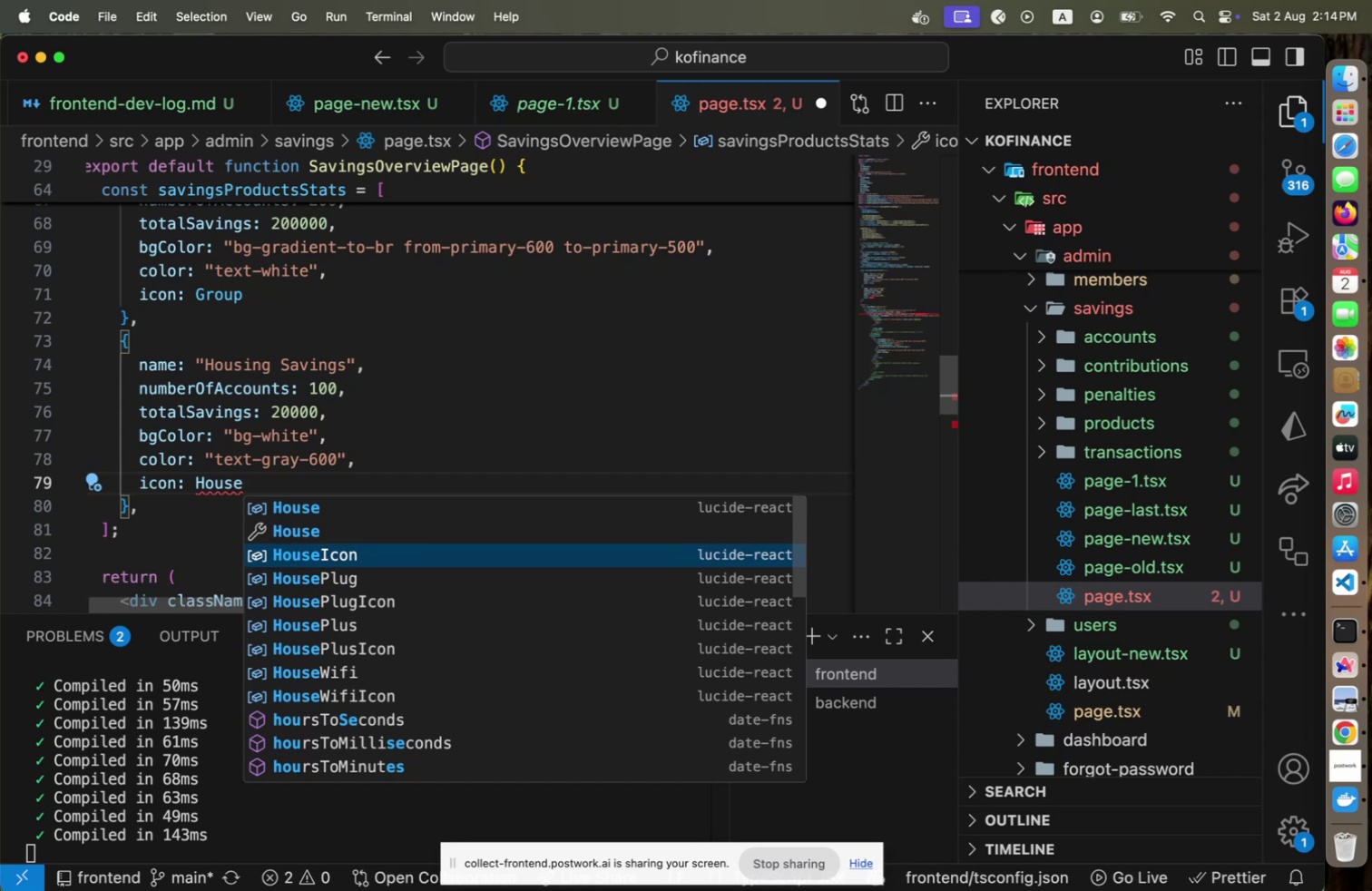 
key(Enter)
 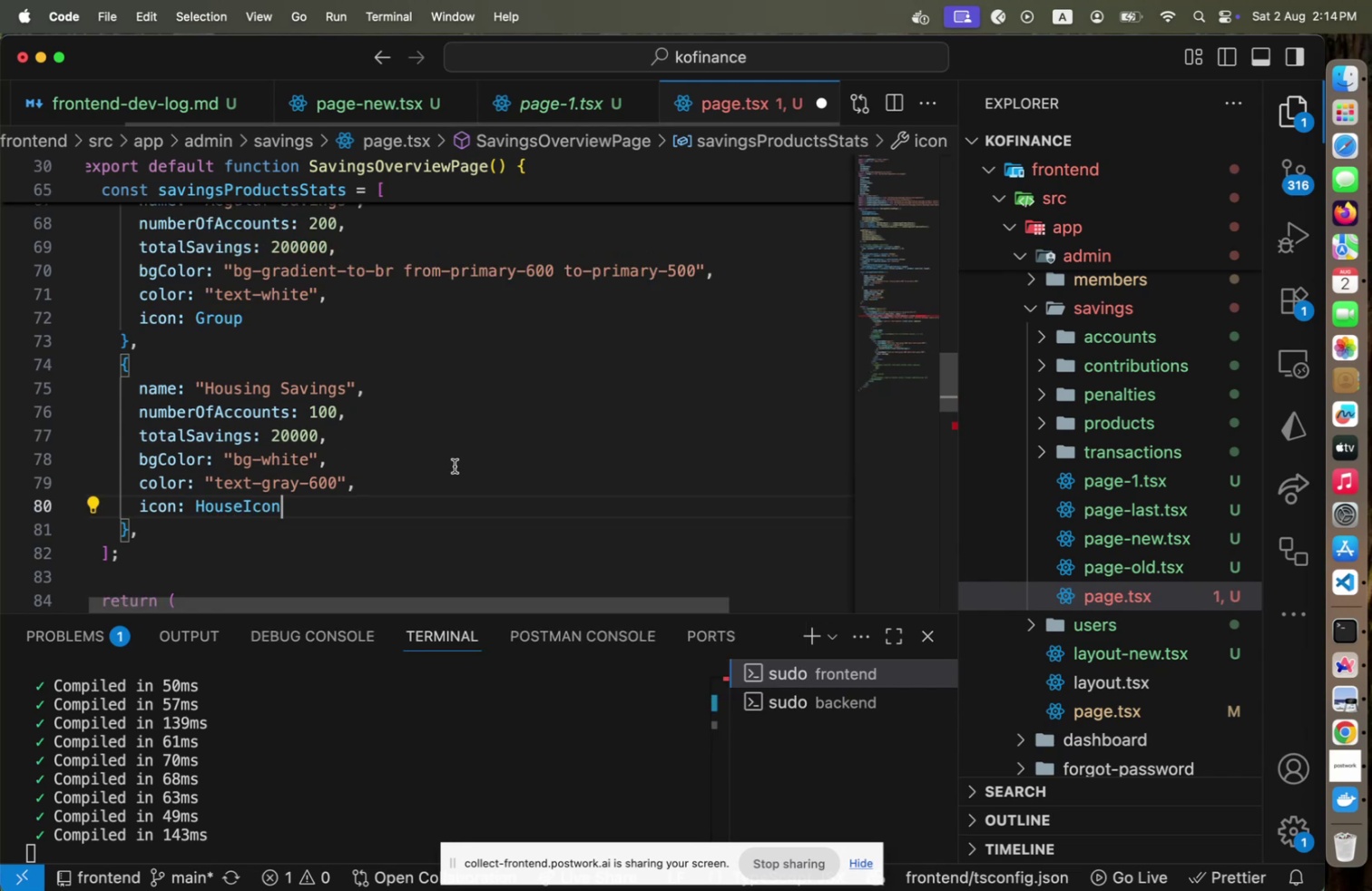 
scroll: coordinate [453, 456], scroll_direction: down, amount: 2.0
 